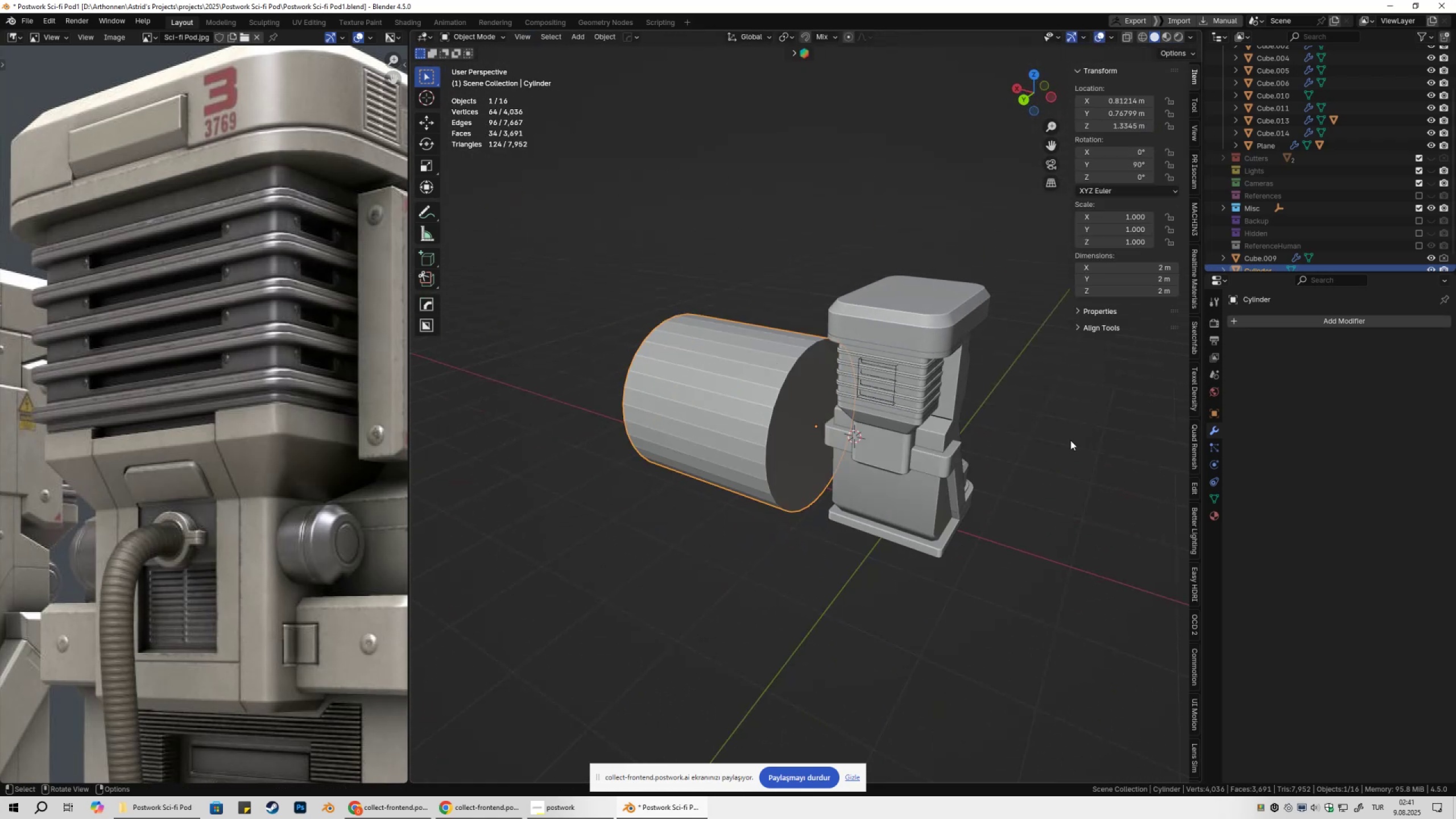 
key(S)
 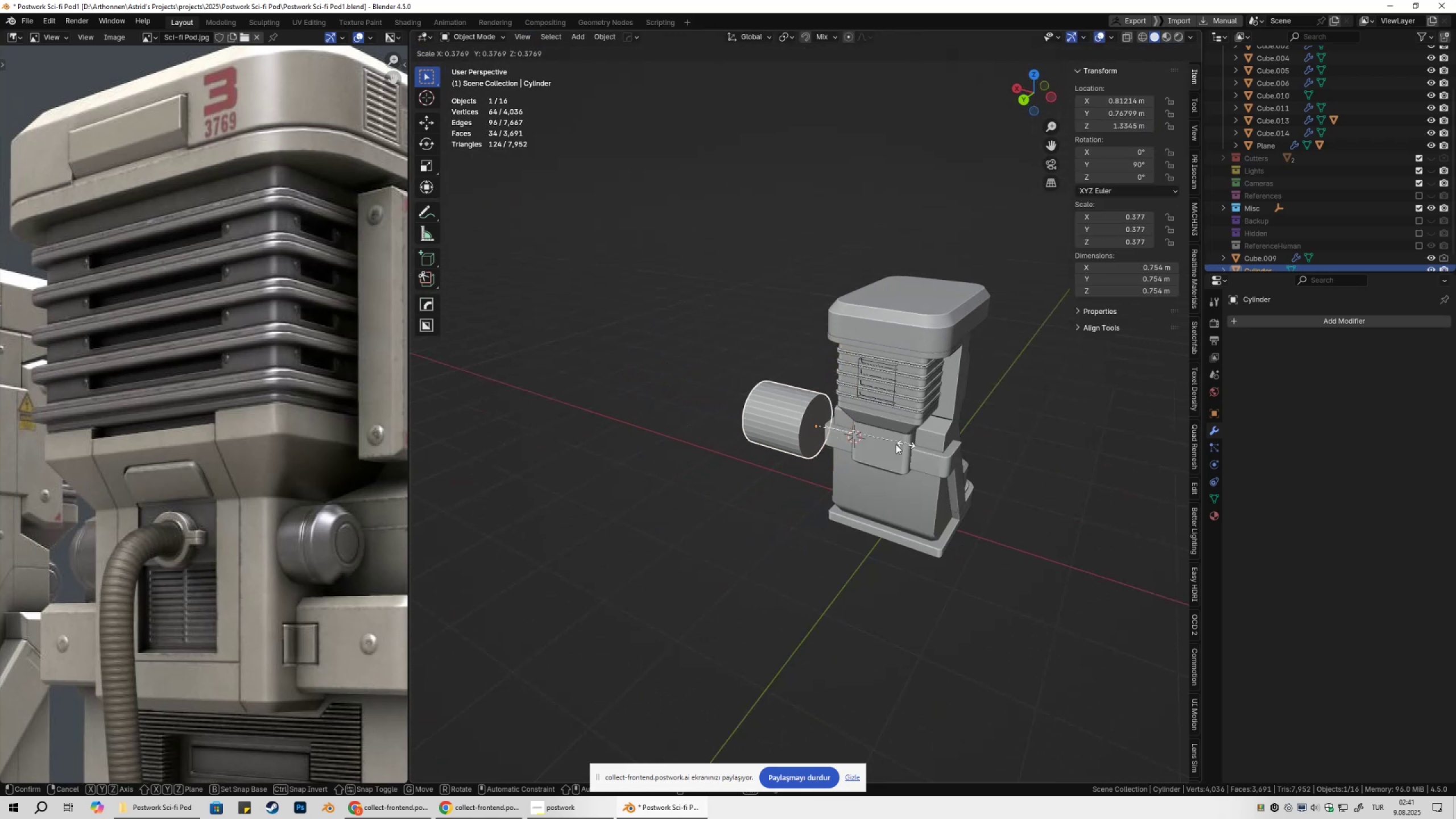 
left_click([887, 445])
 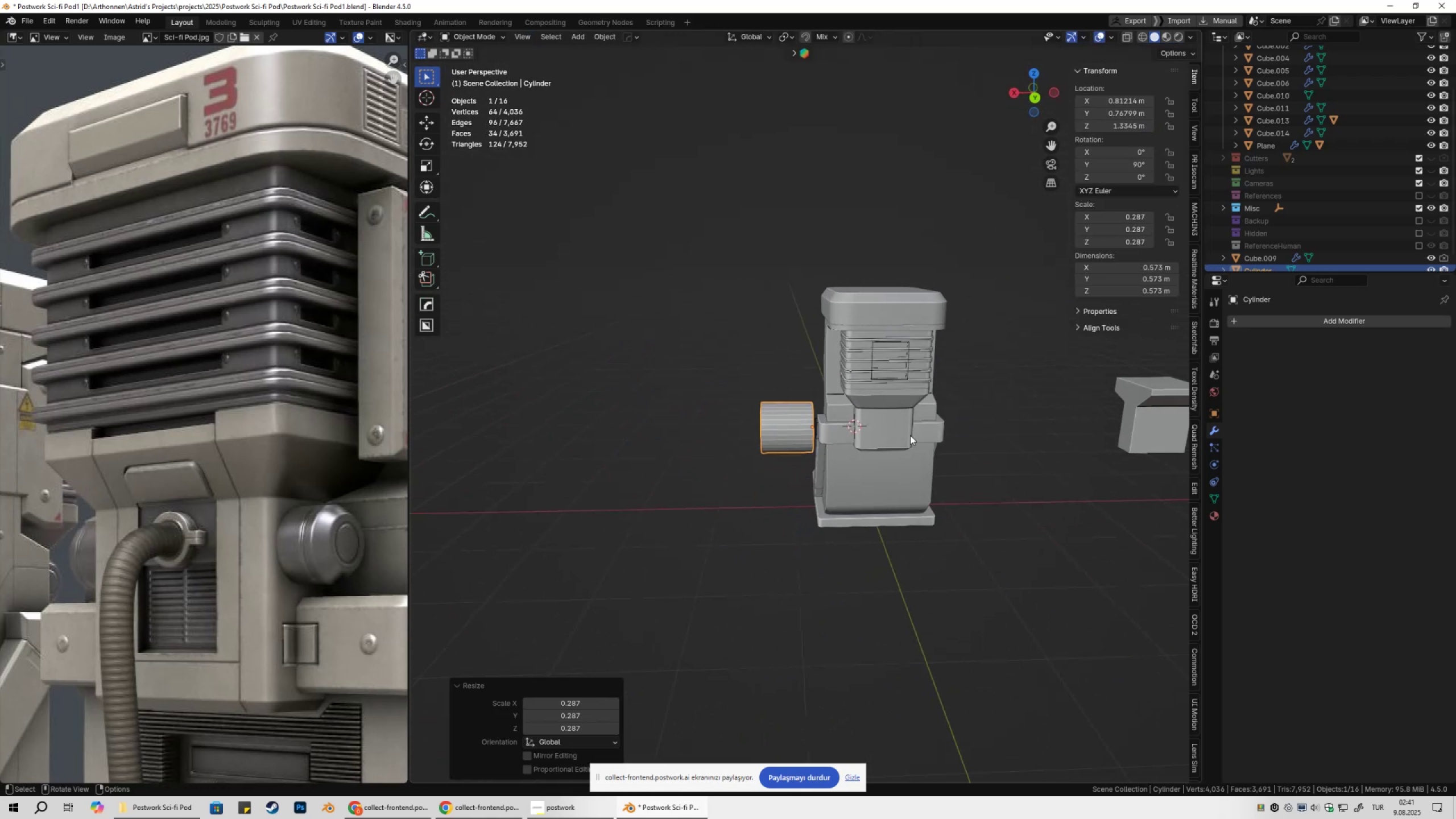 
key(S)
 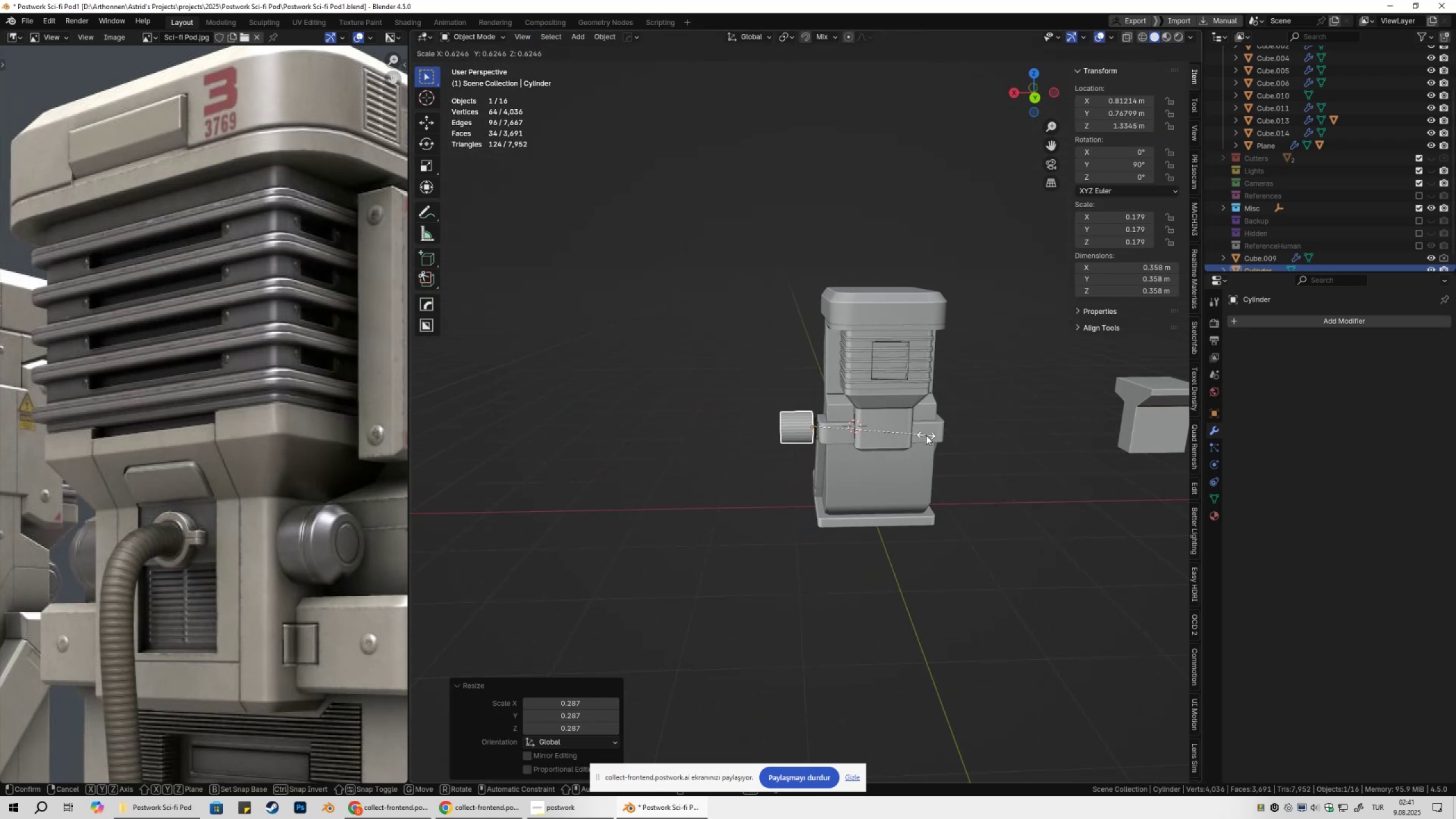 
left_click([926, 435])
 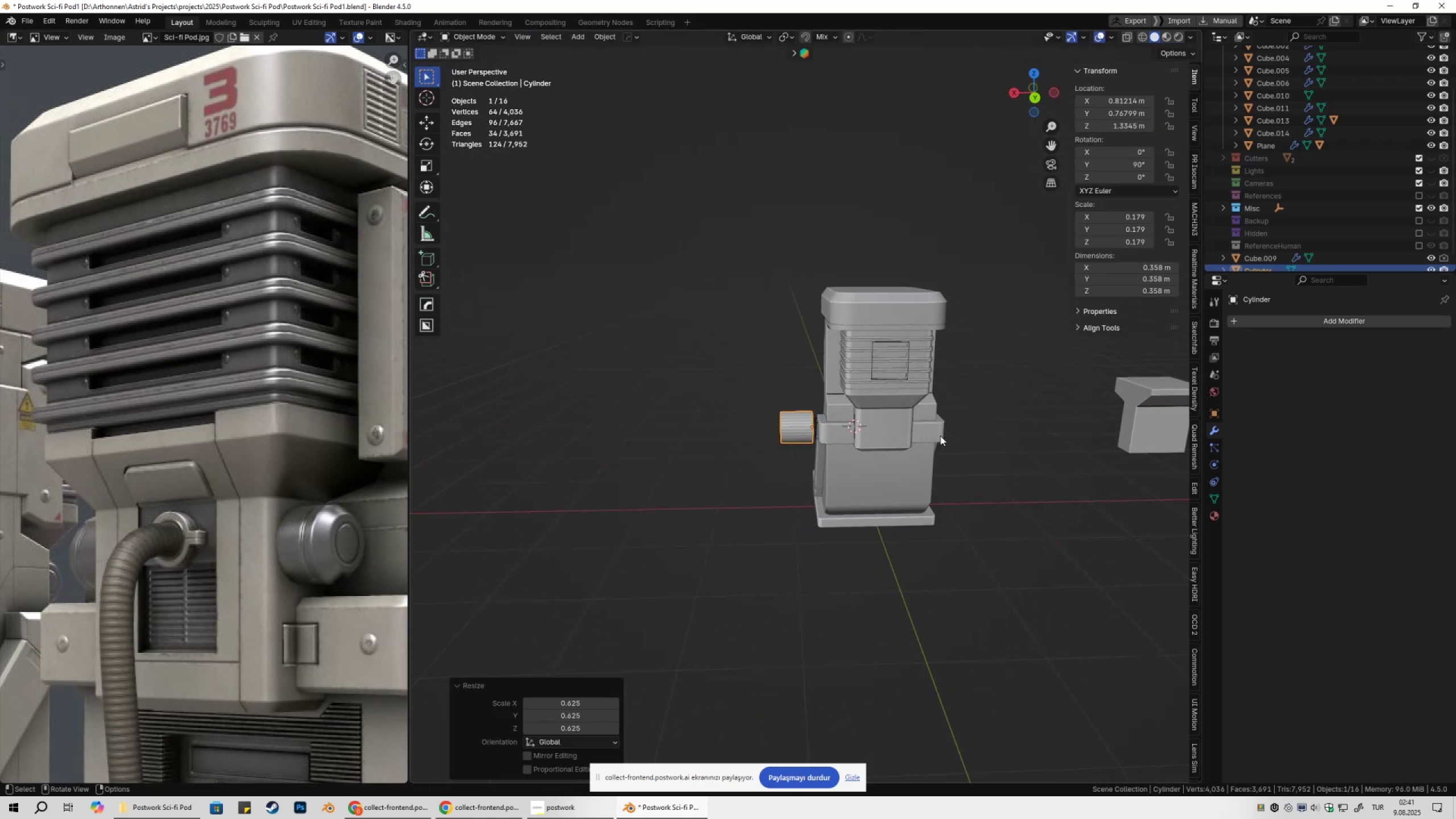 
key(Control+ControlLeft)
 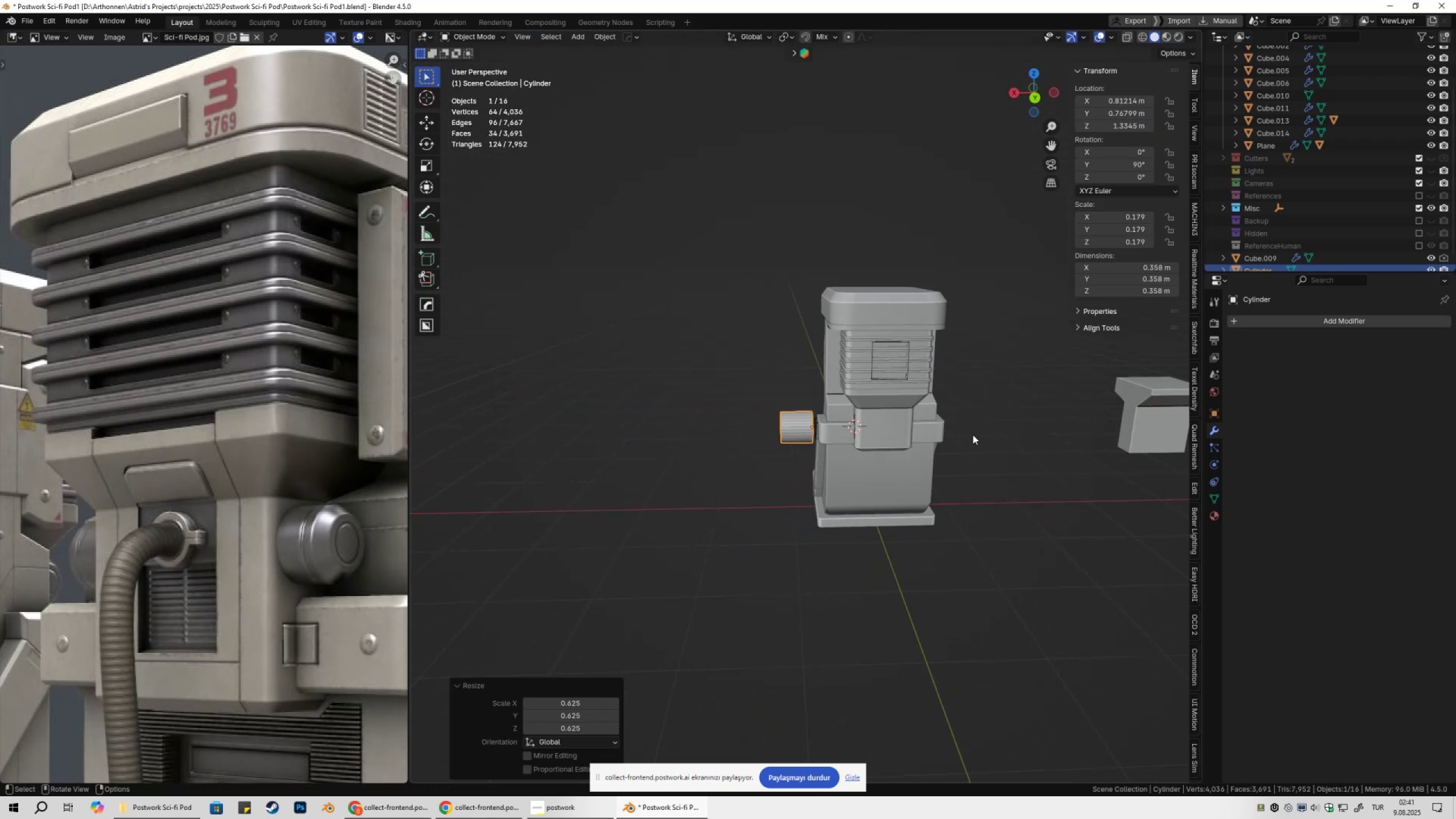 
key(Control+A)
 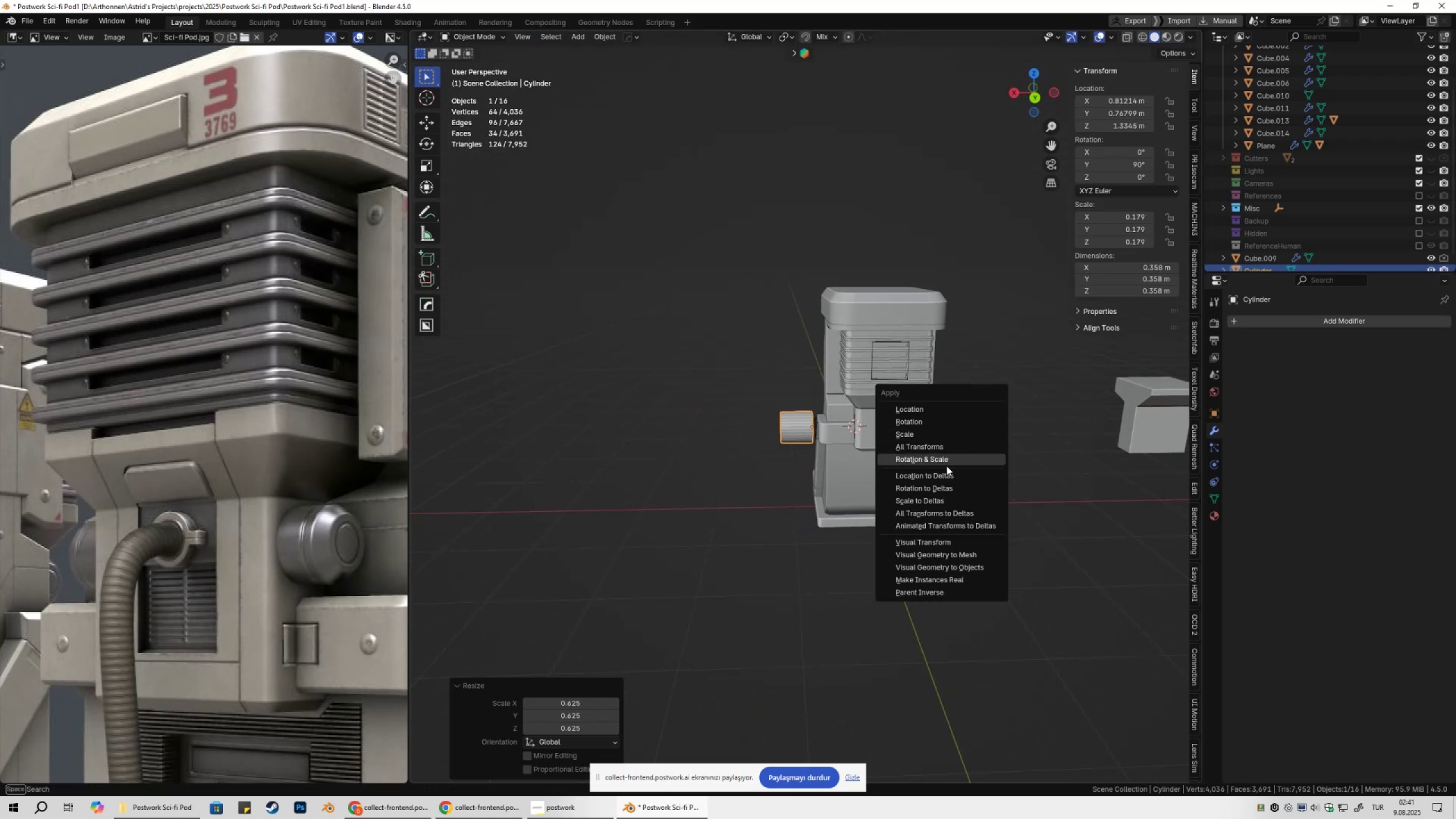 
left_click([946, 466])
 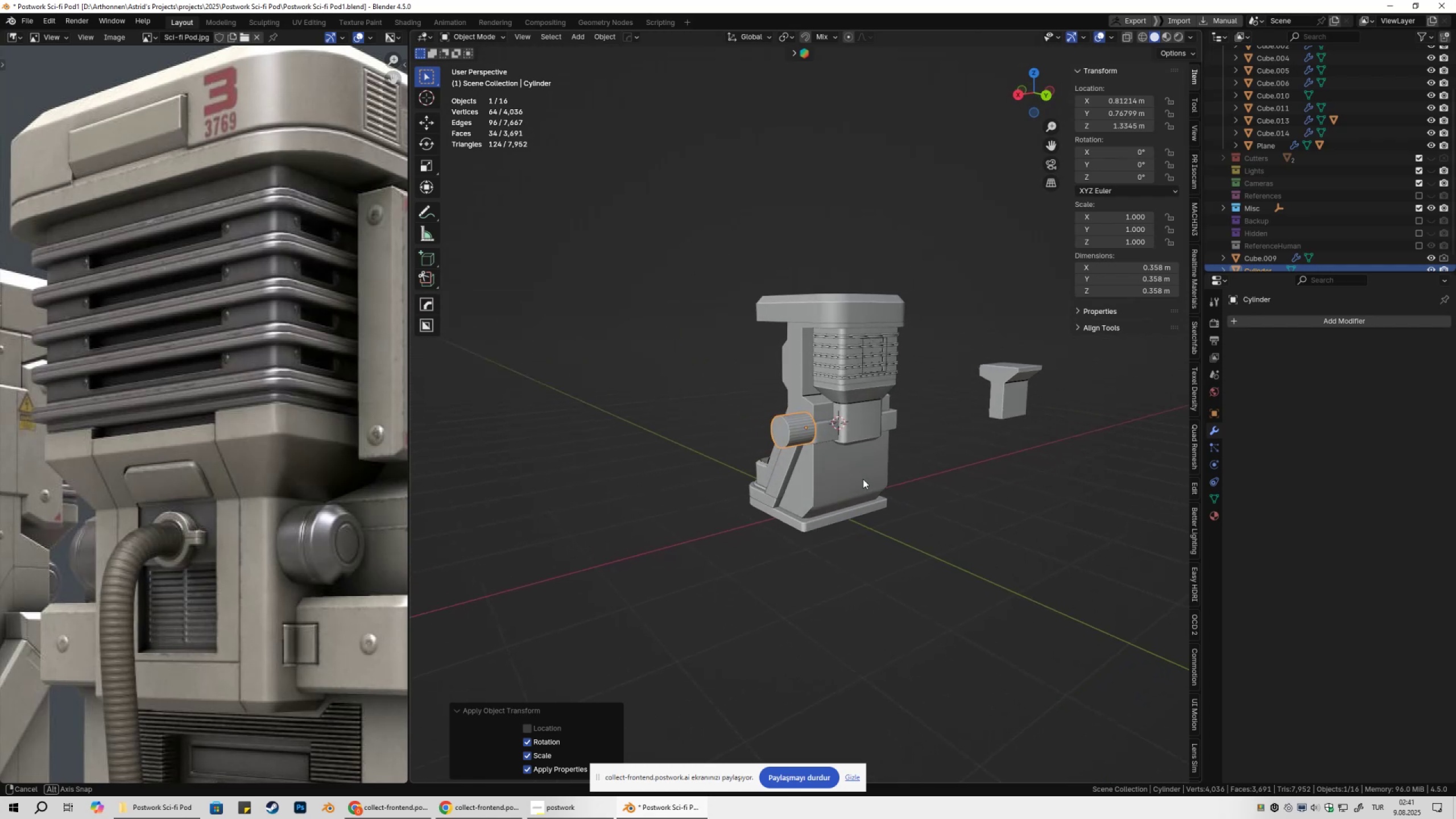 
scroll: coordinate [841, 482], scroll_direction: up, amount: 6.0
 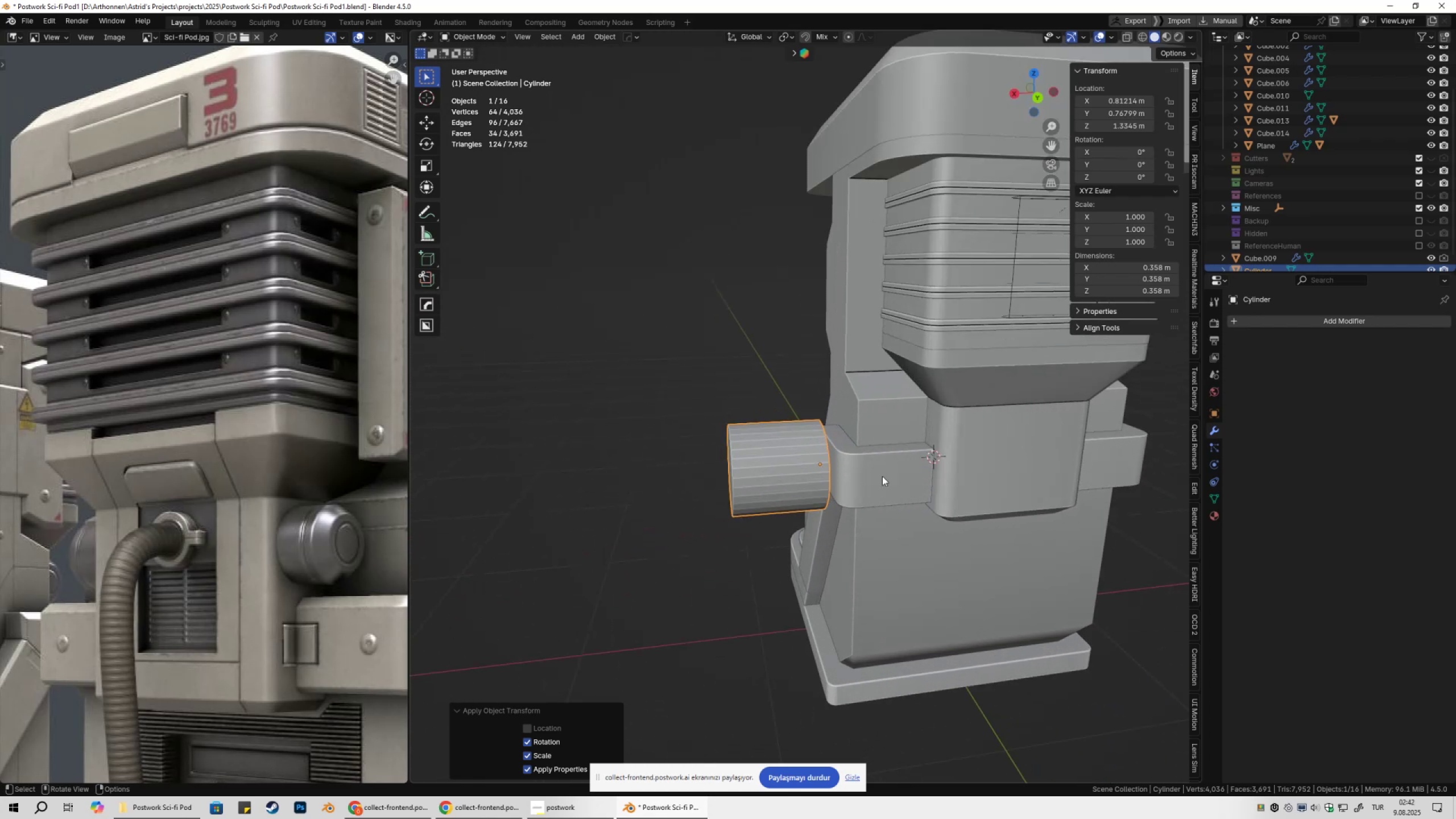 
type(gyx)
 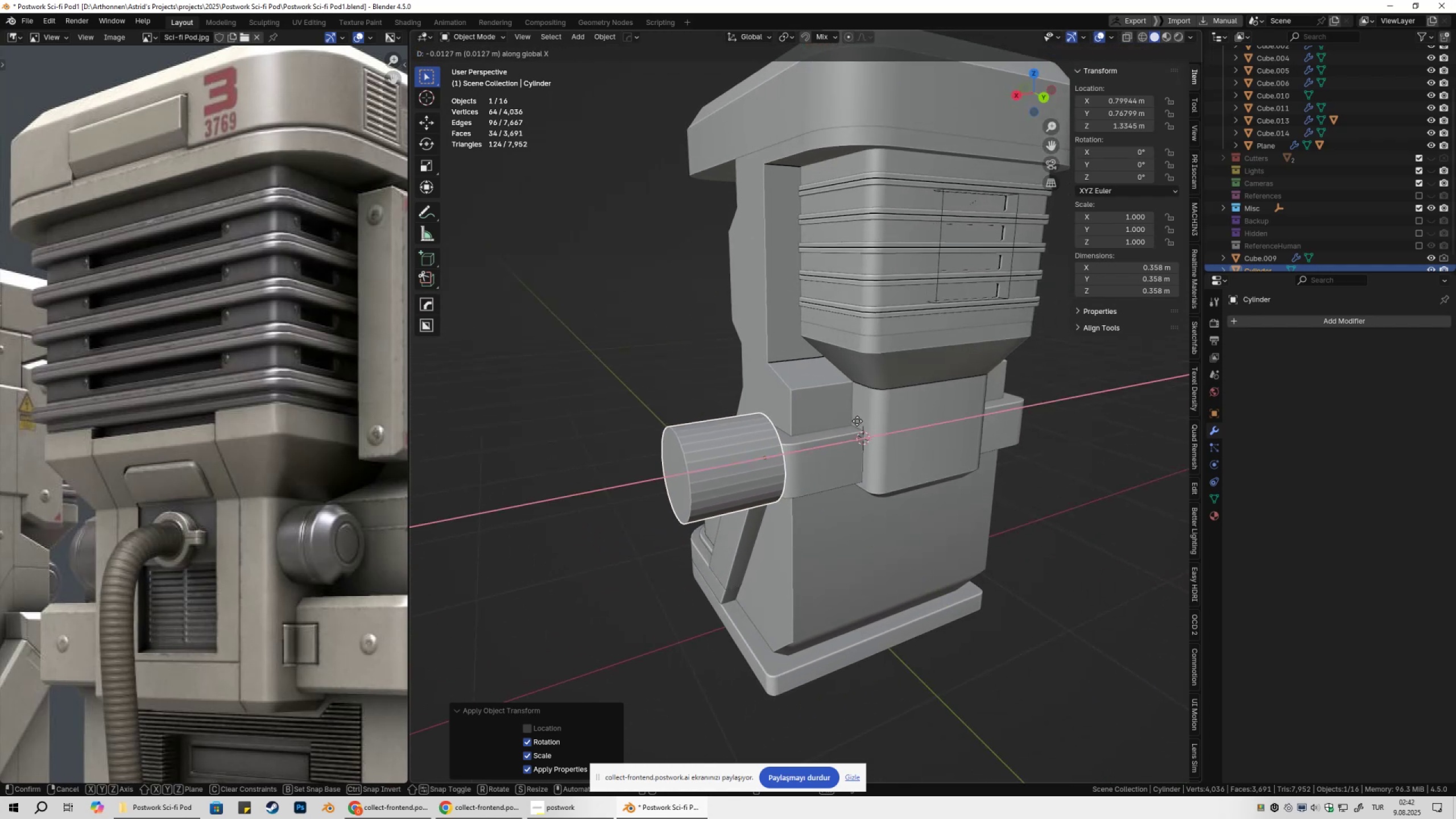 
hold_key(key=ControlLeft, duration=0.41)
left_click([856, 411])
 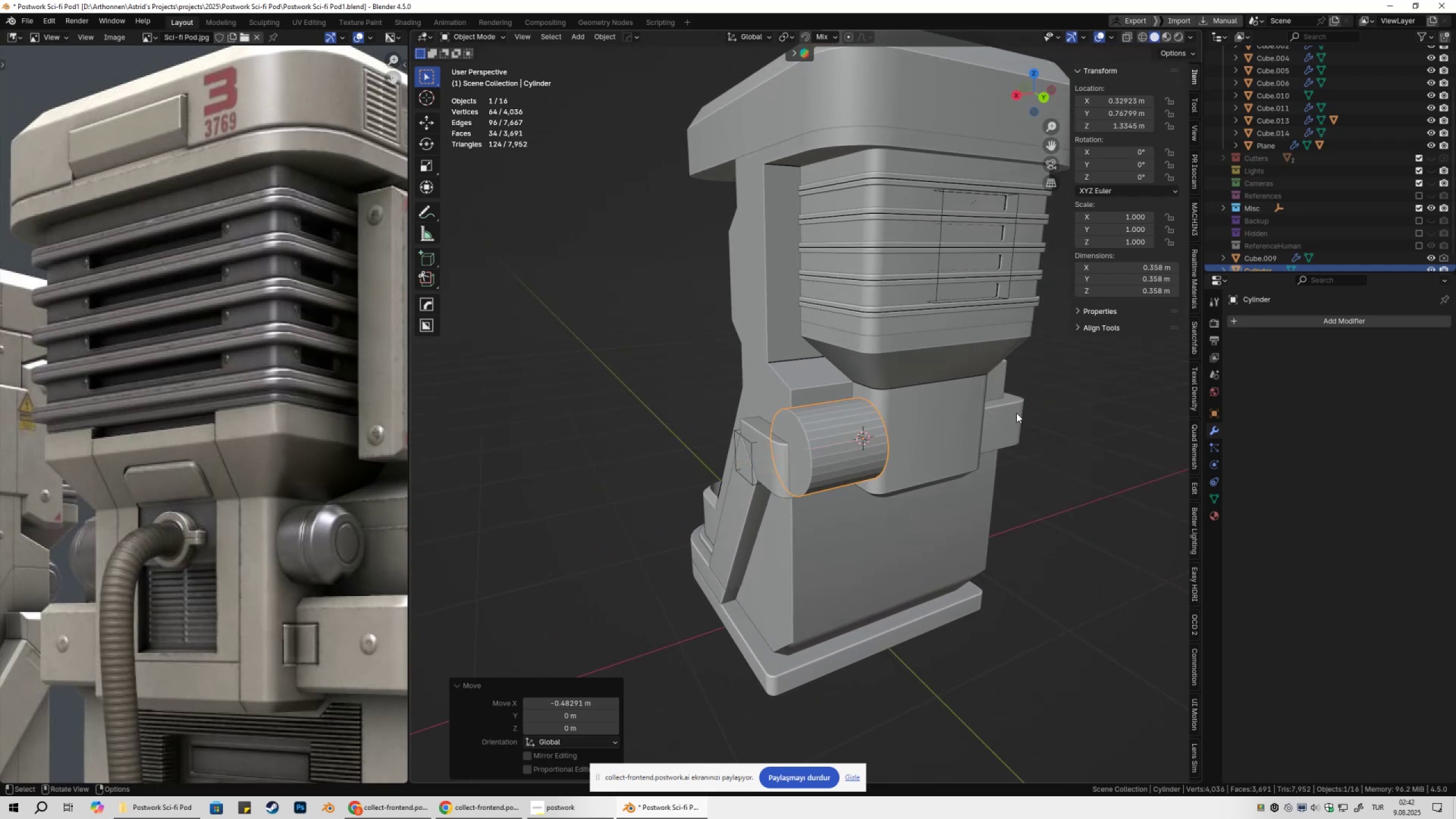 
key(S)
 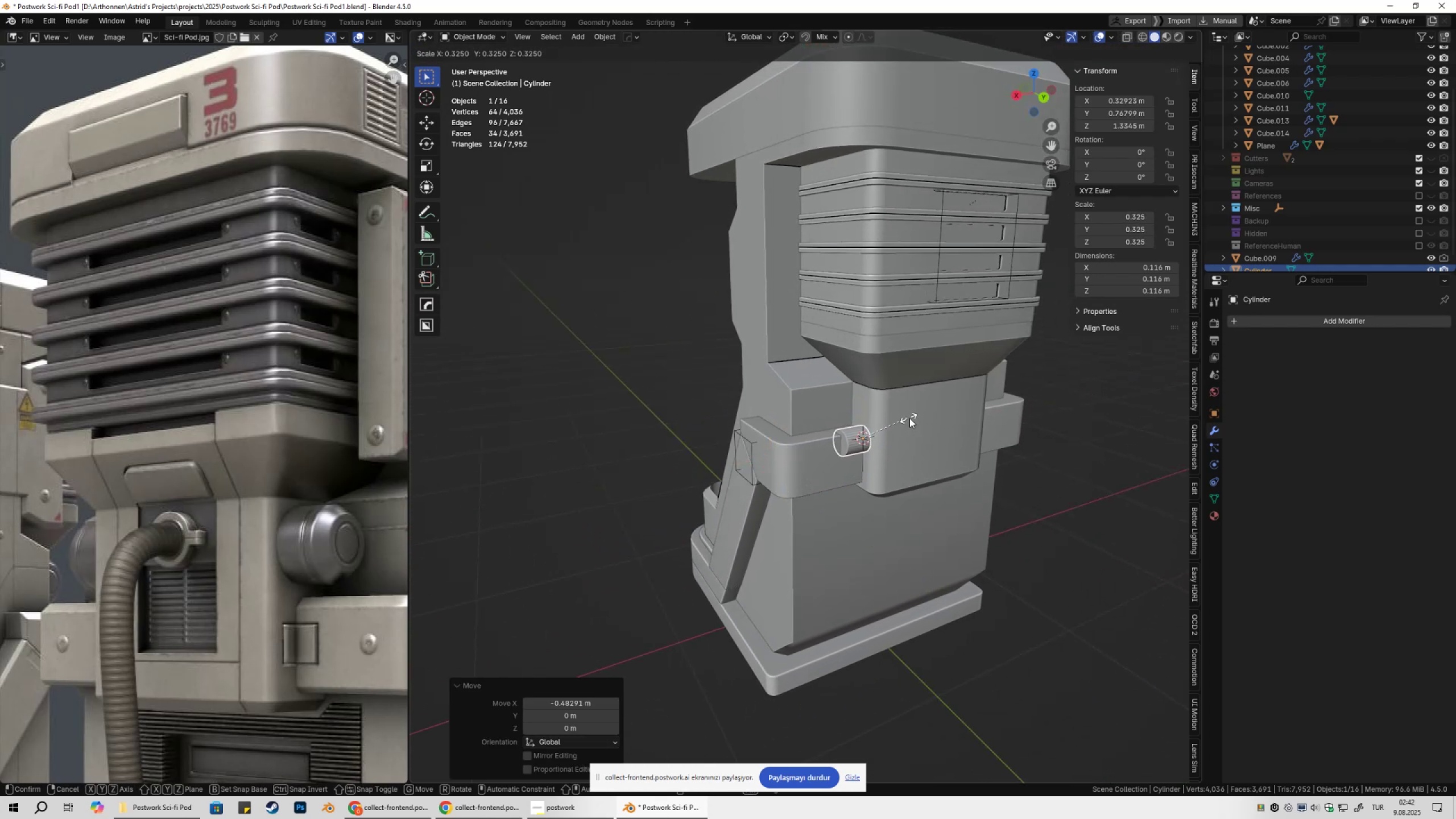 
key(Shift+ShiftLeft)
 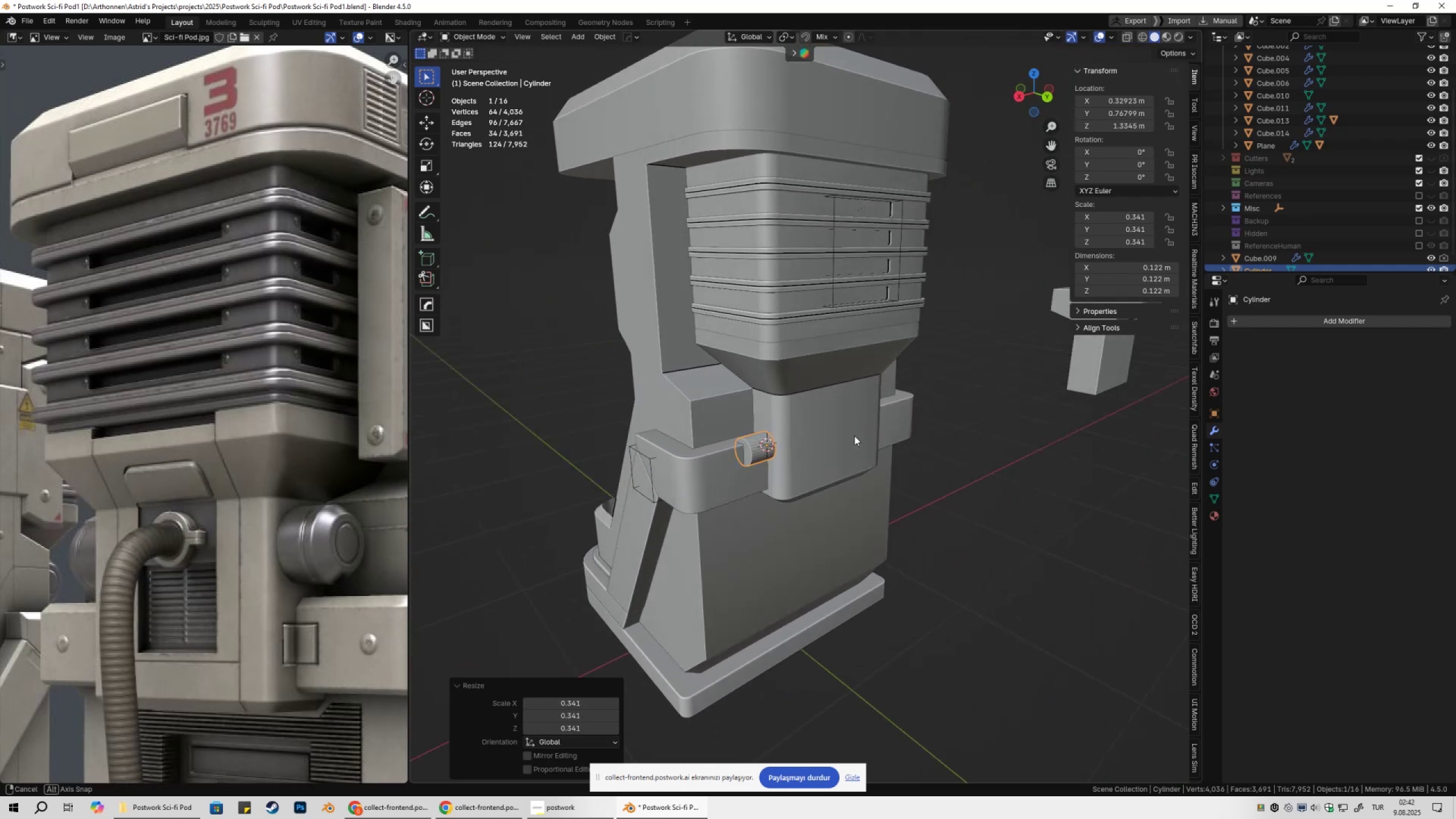 
key(Tab)
 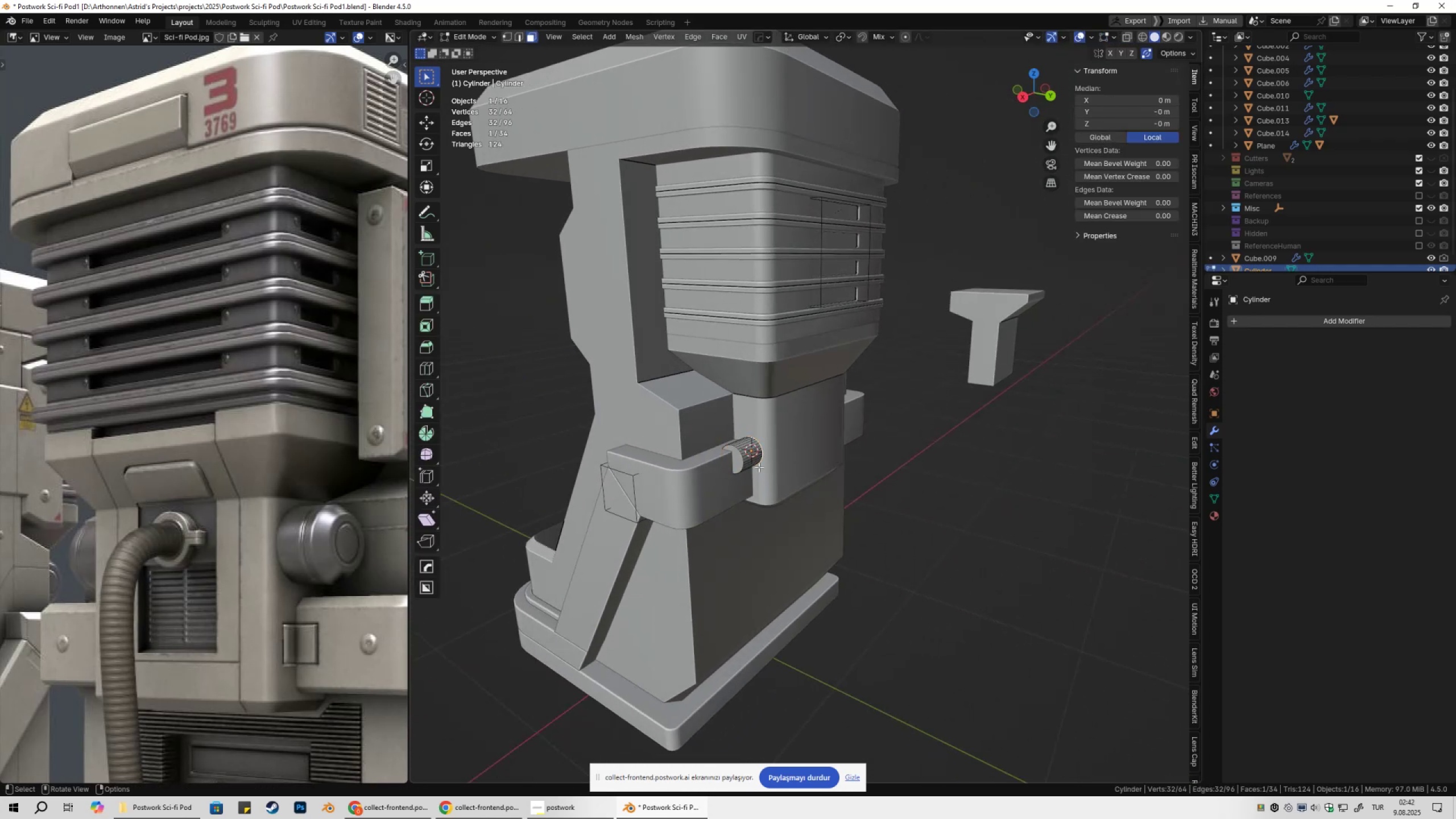 
key(3)
 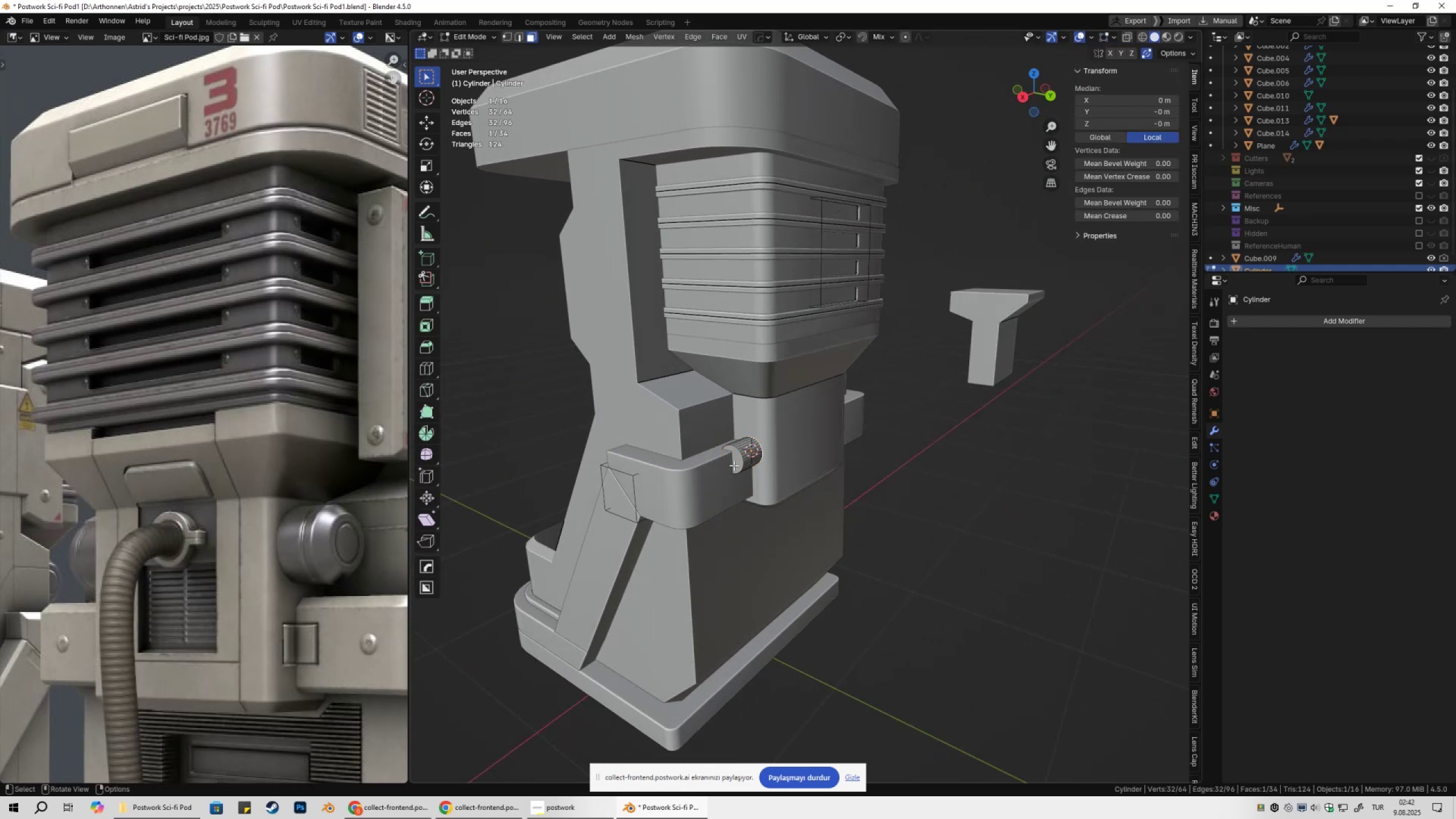 
left_click([734, 465])
 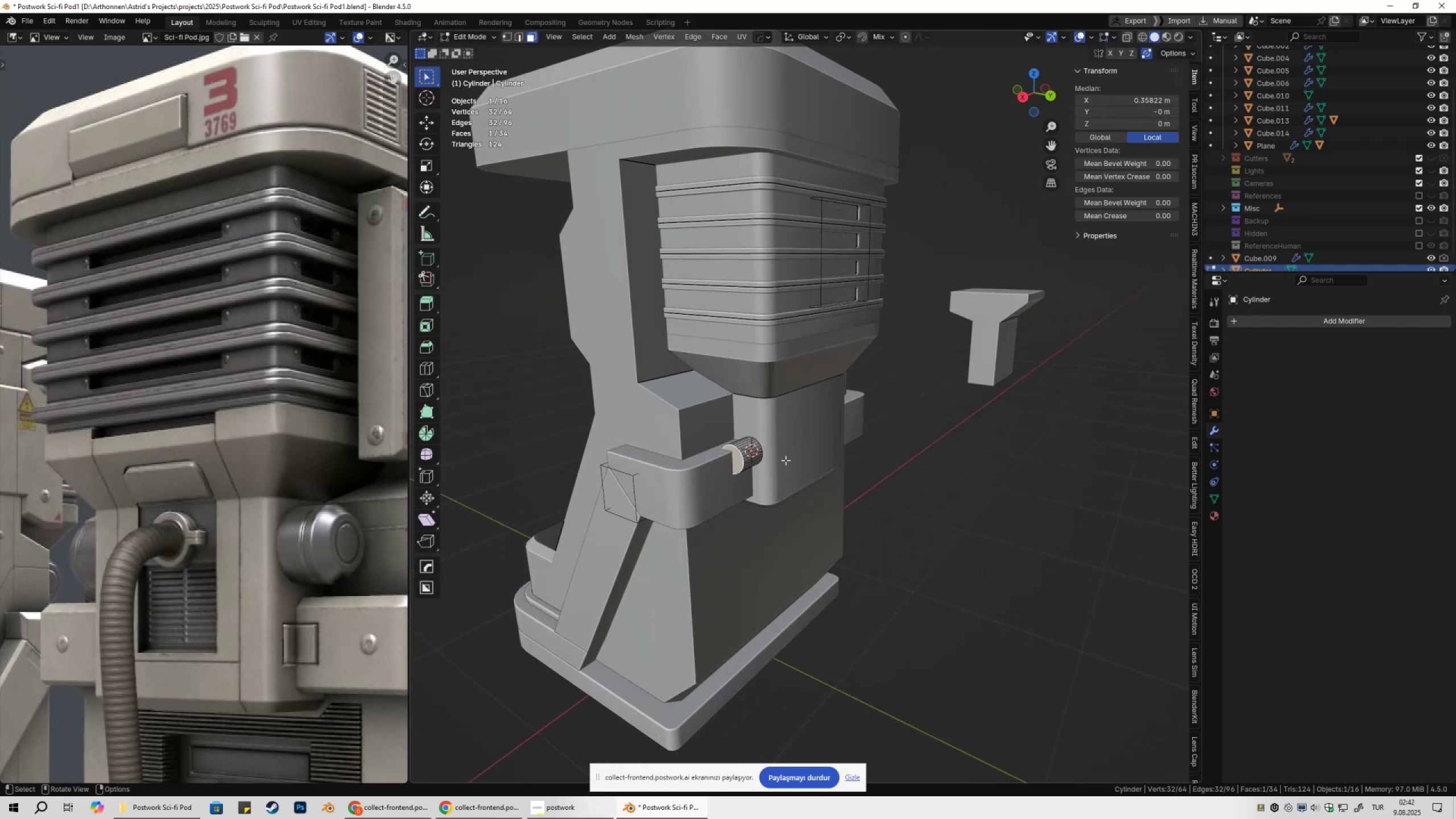 
type(gyx)
key(Tab)
type(gzgz)
 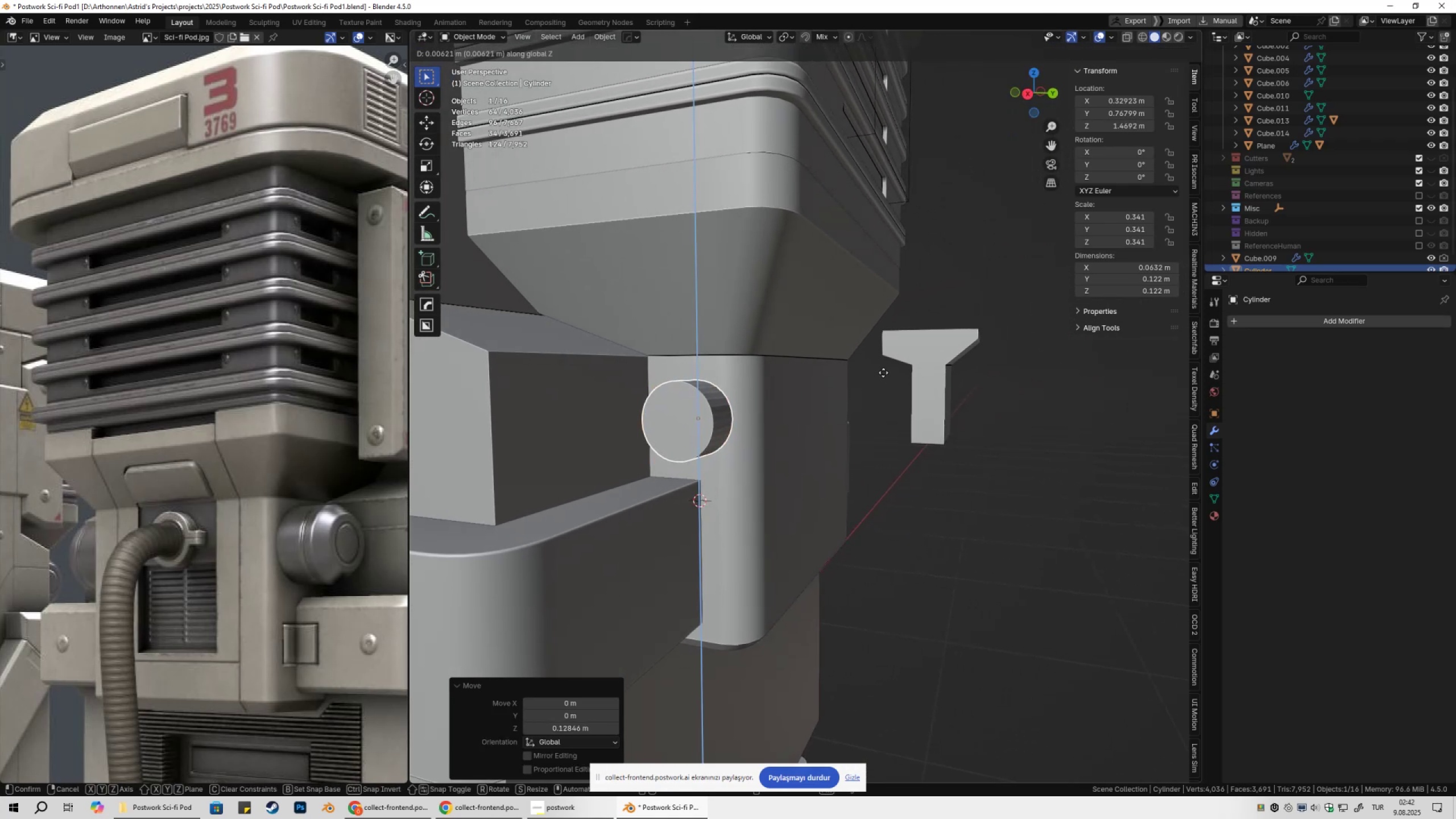 
scroll: coordinate [780, 462], scroll_direction: up, amount: 6.0
 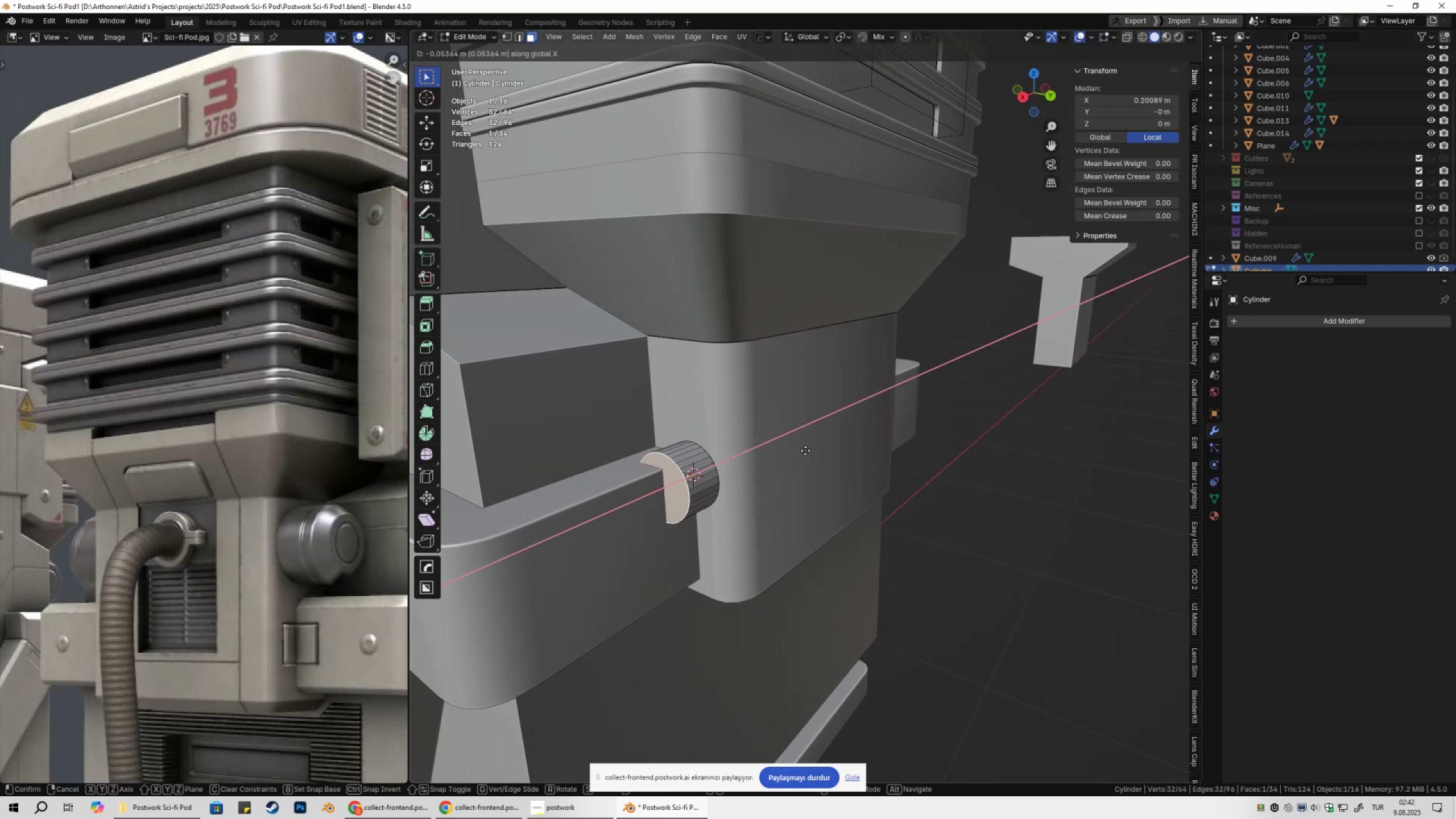 
left_click([884, 372])
 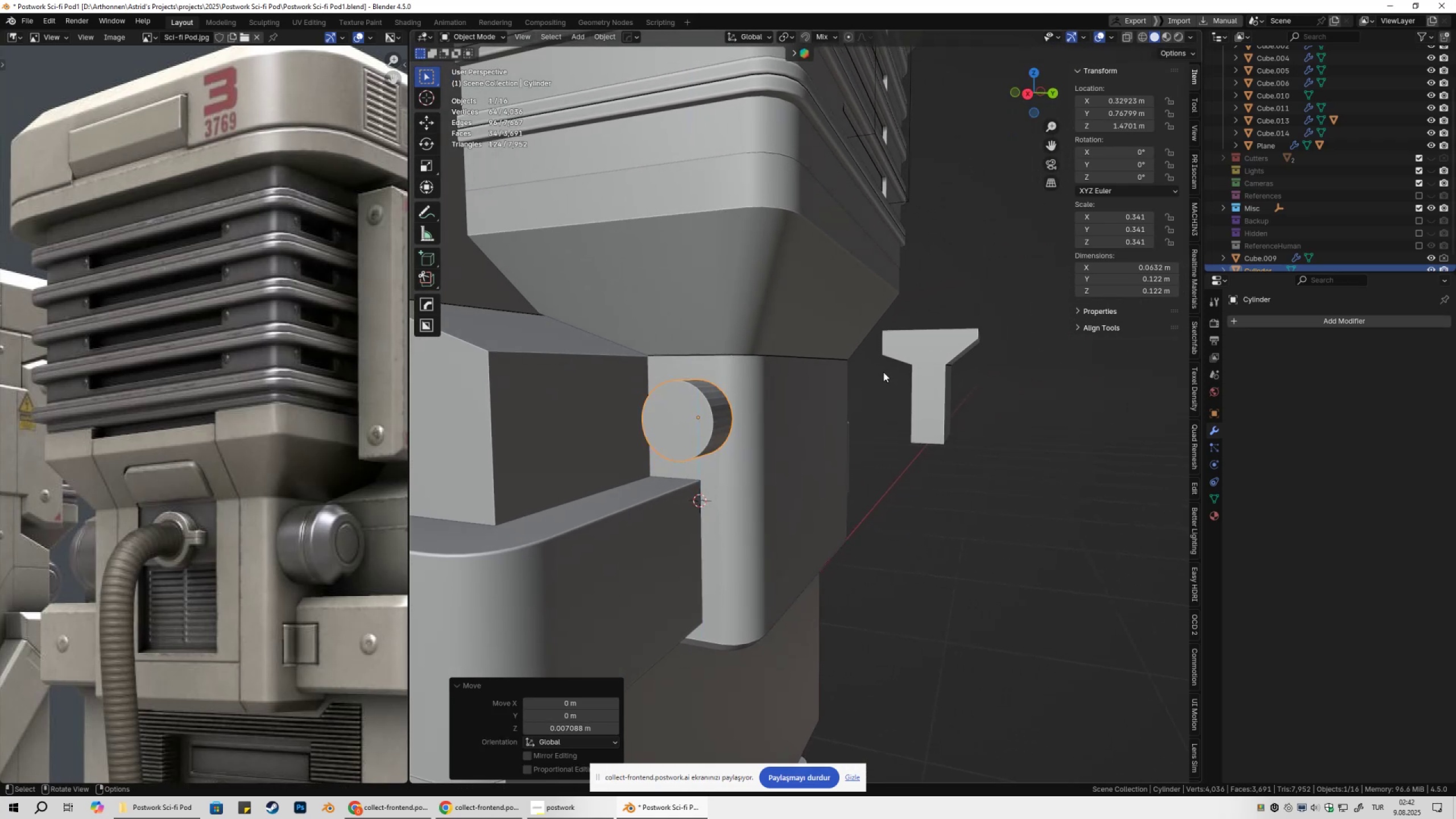 
type(gxy)
 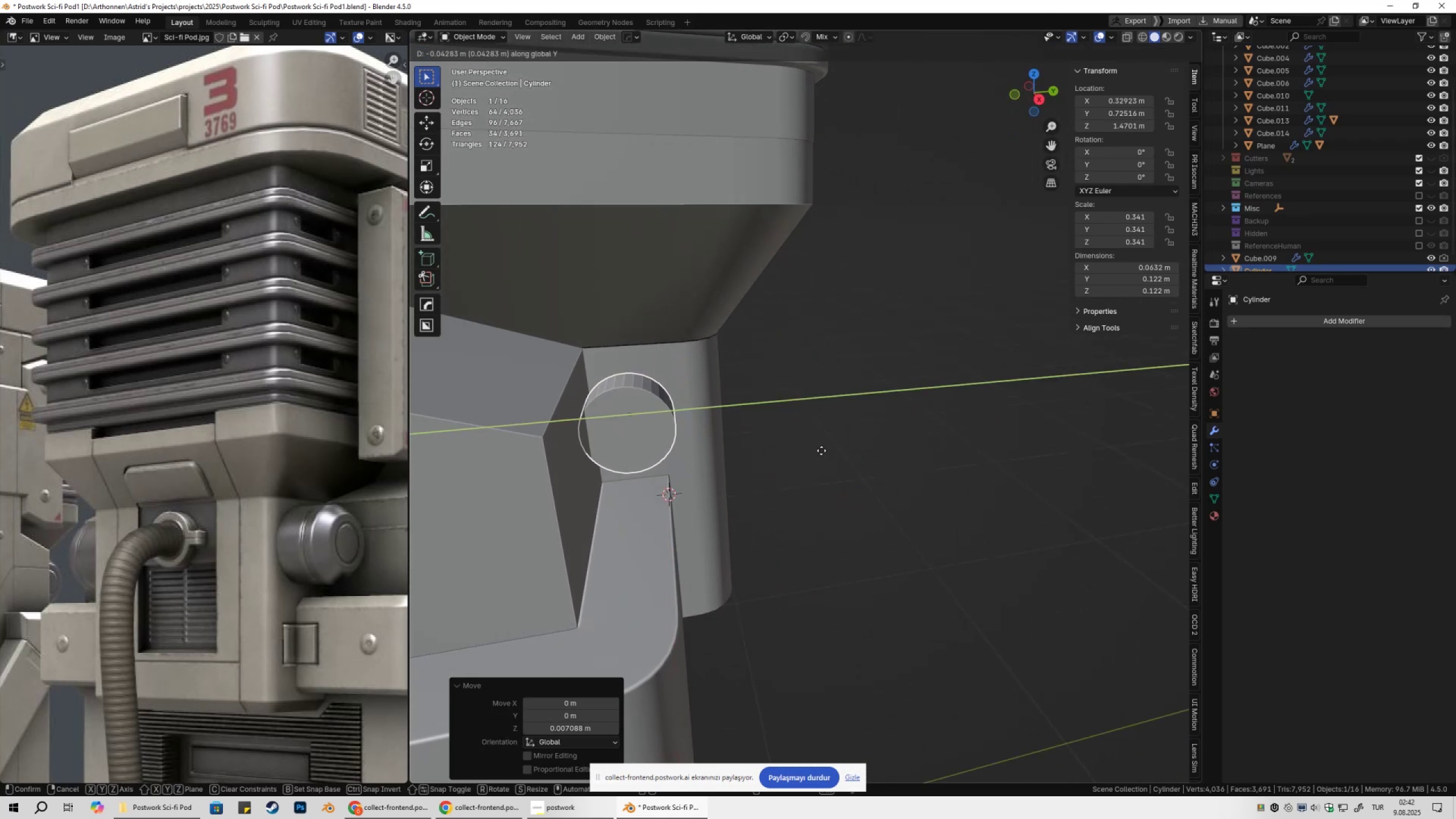 
hold_key(key=ShiftLeft, duration=0.63)
left_click([846, 451])
 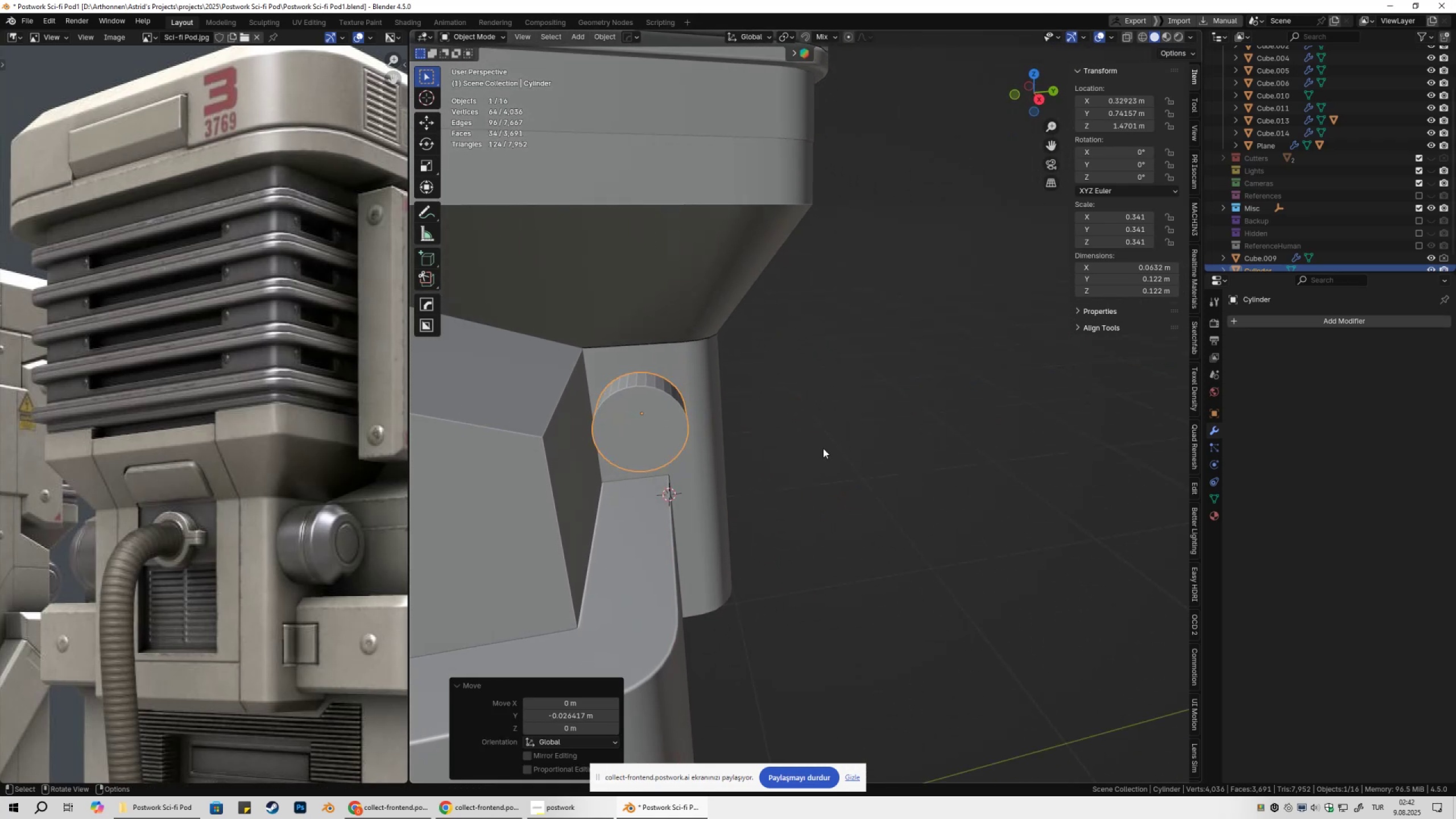 
type(3gyXx)
key(Escape)
type(gy)
 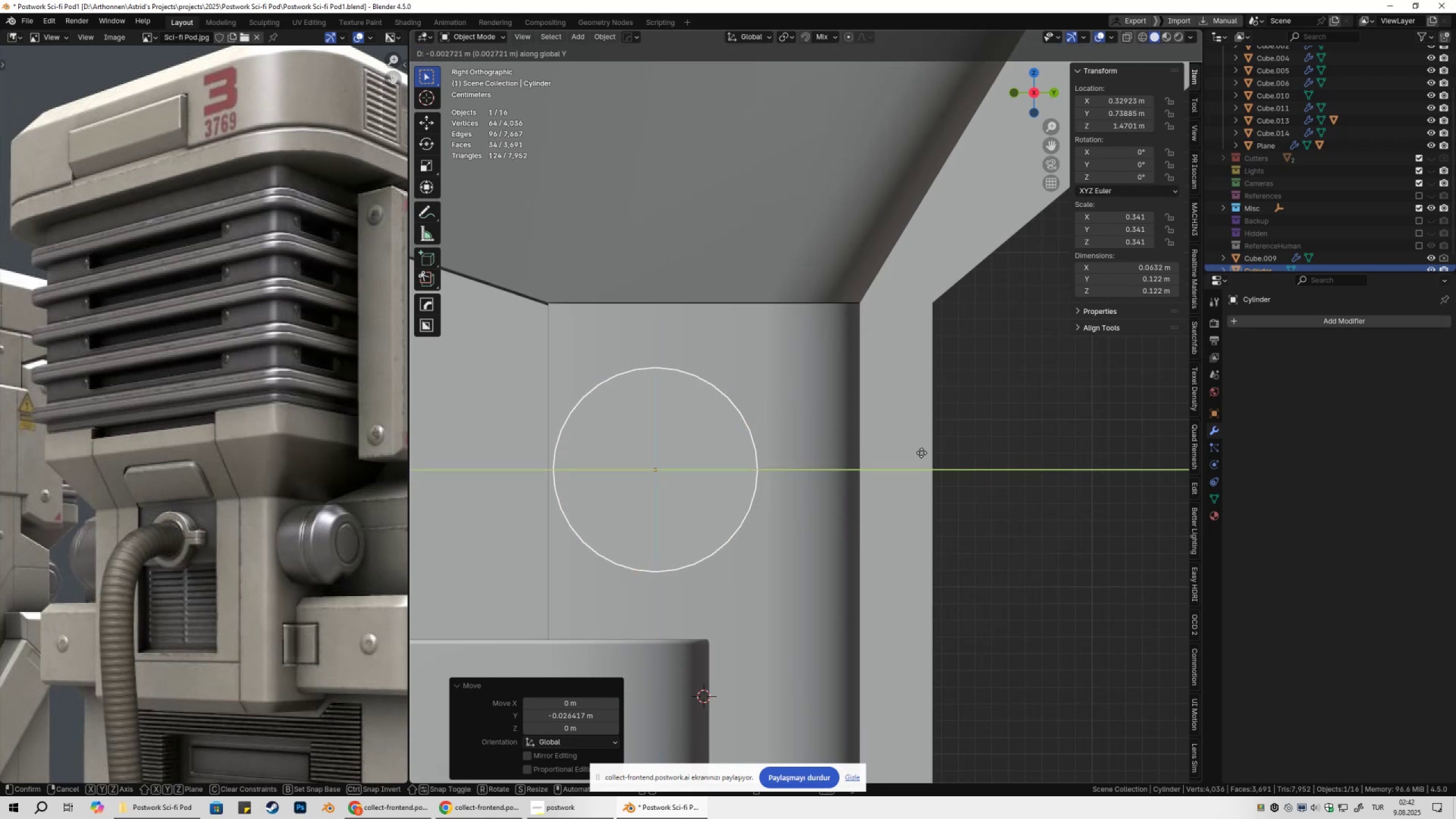 
scroll: coordinate [868, 427], scroll_direction: up, amount: 4.0
 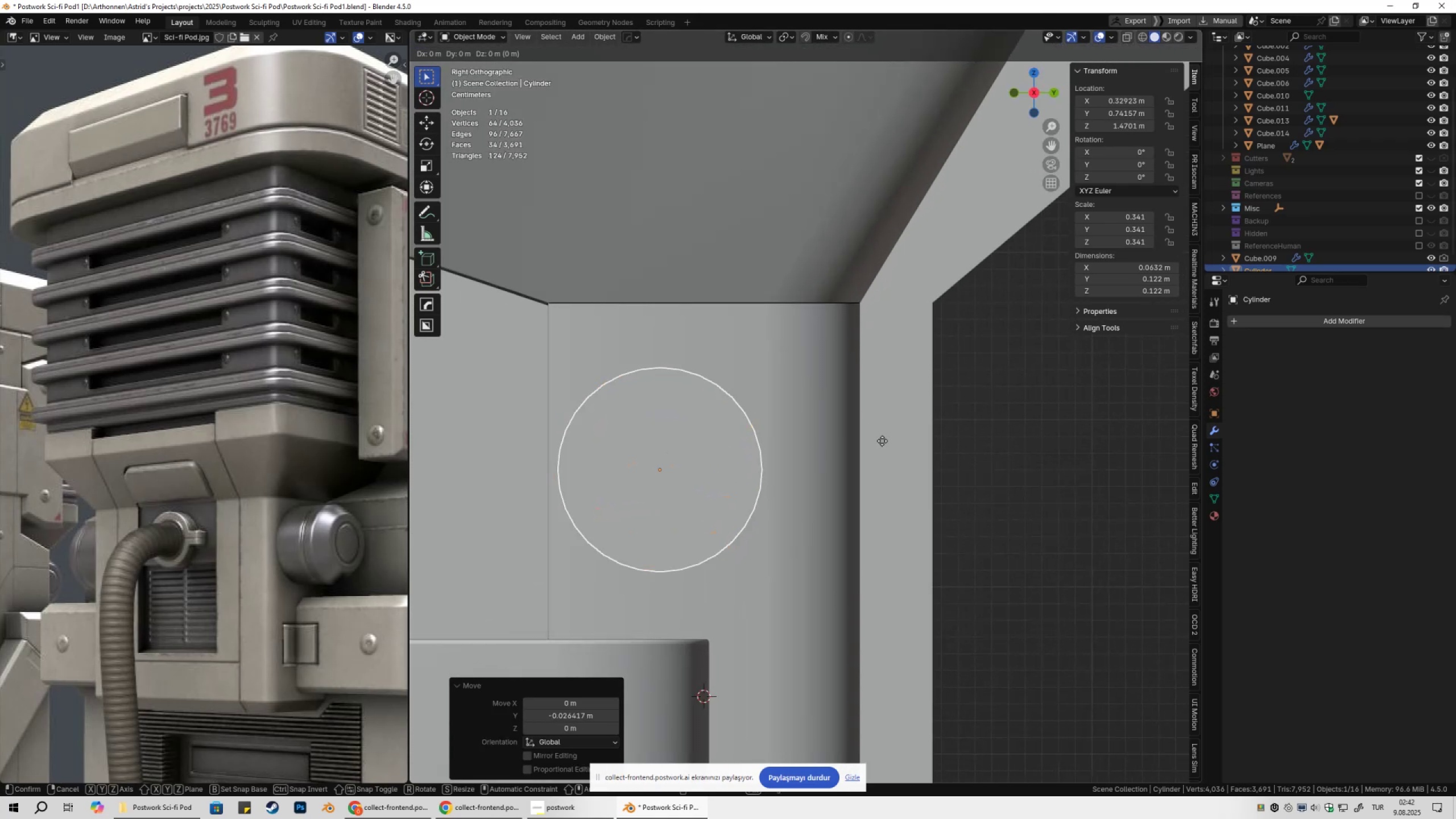 
hold_key(key=ShiftLeft, duration=1.5)
 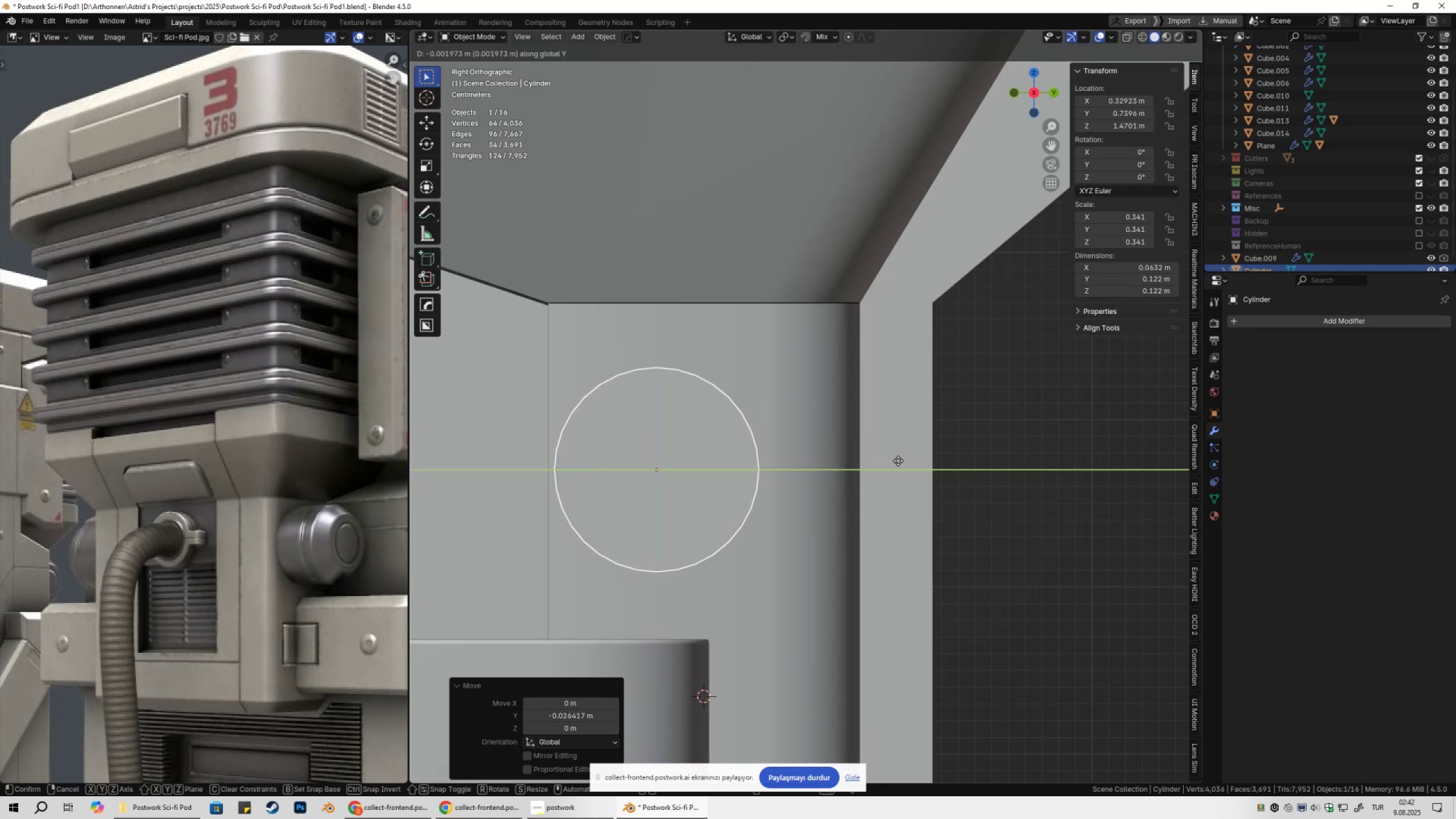 
hold_key(key=ShiftLeft, duration=0.75)
 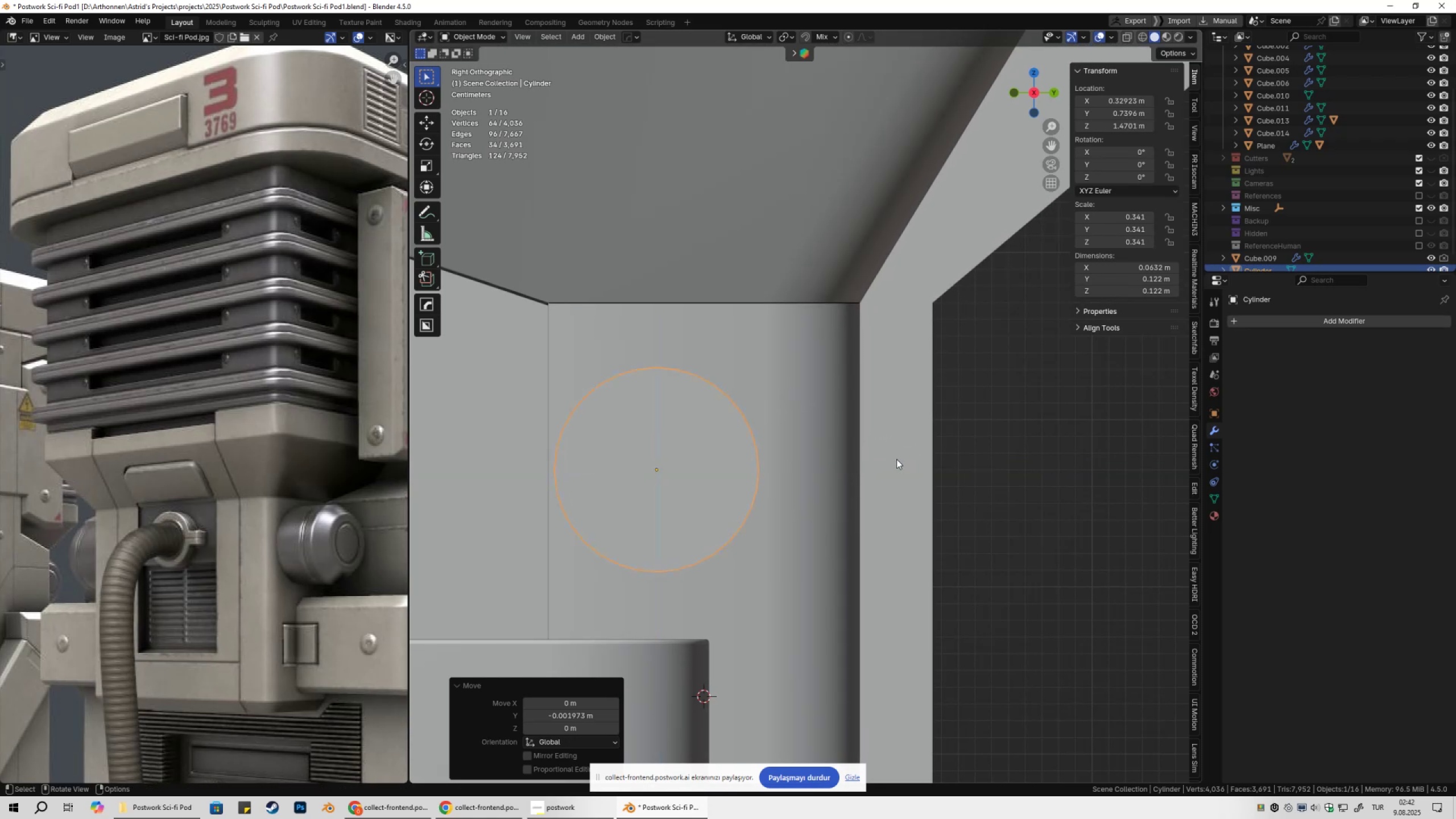 
scroll: coordinate [883, 471], scroll_direction: down, amount: 3.0
 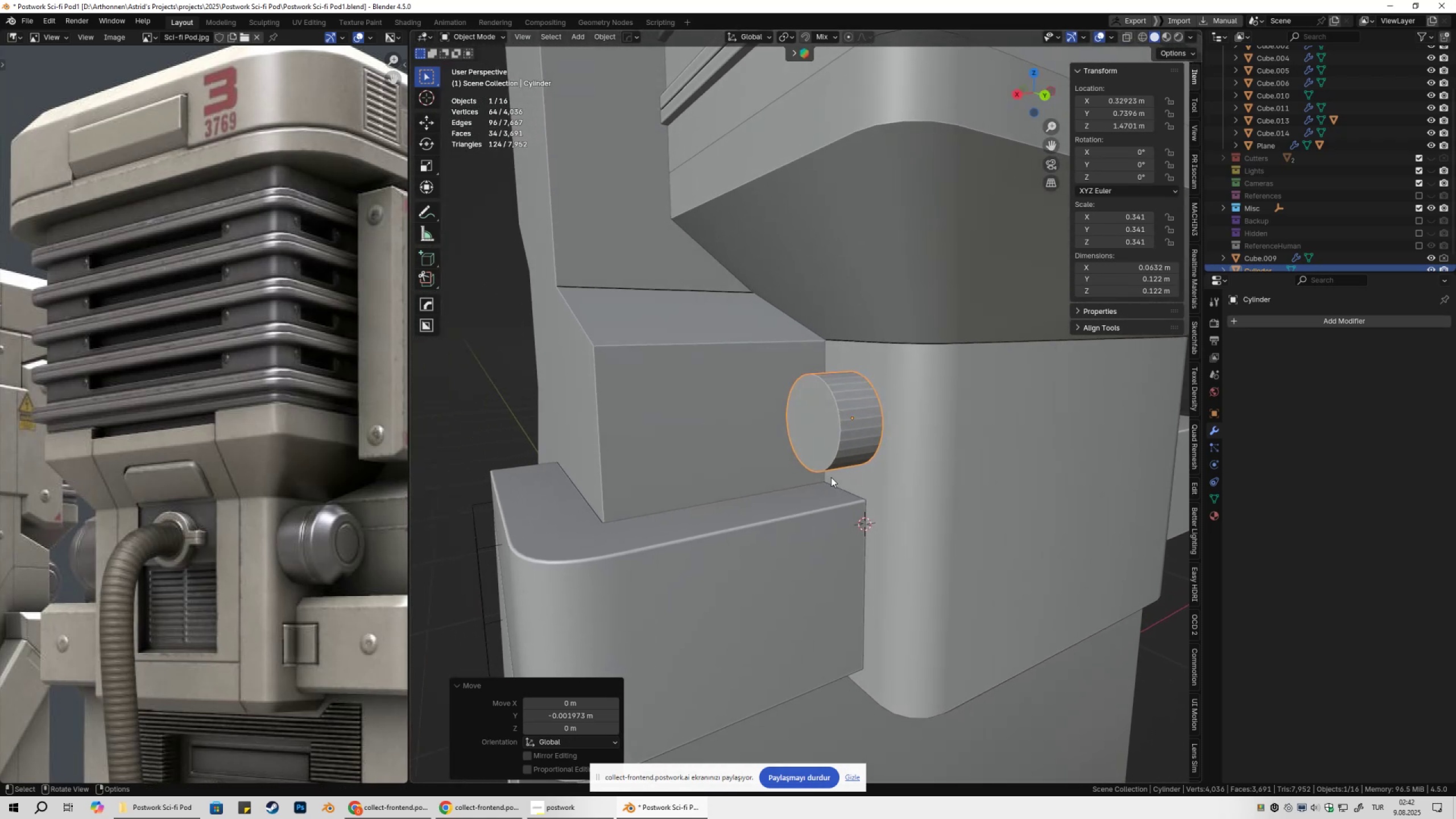 
right_click([1023, 418])
 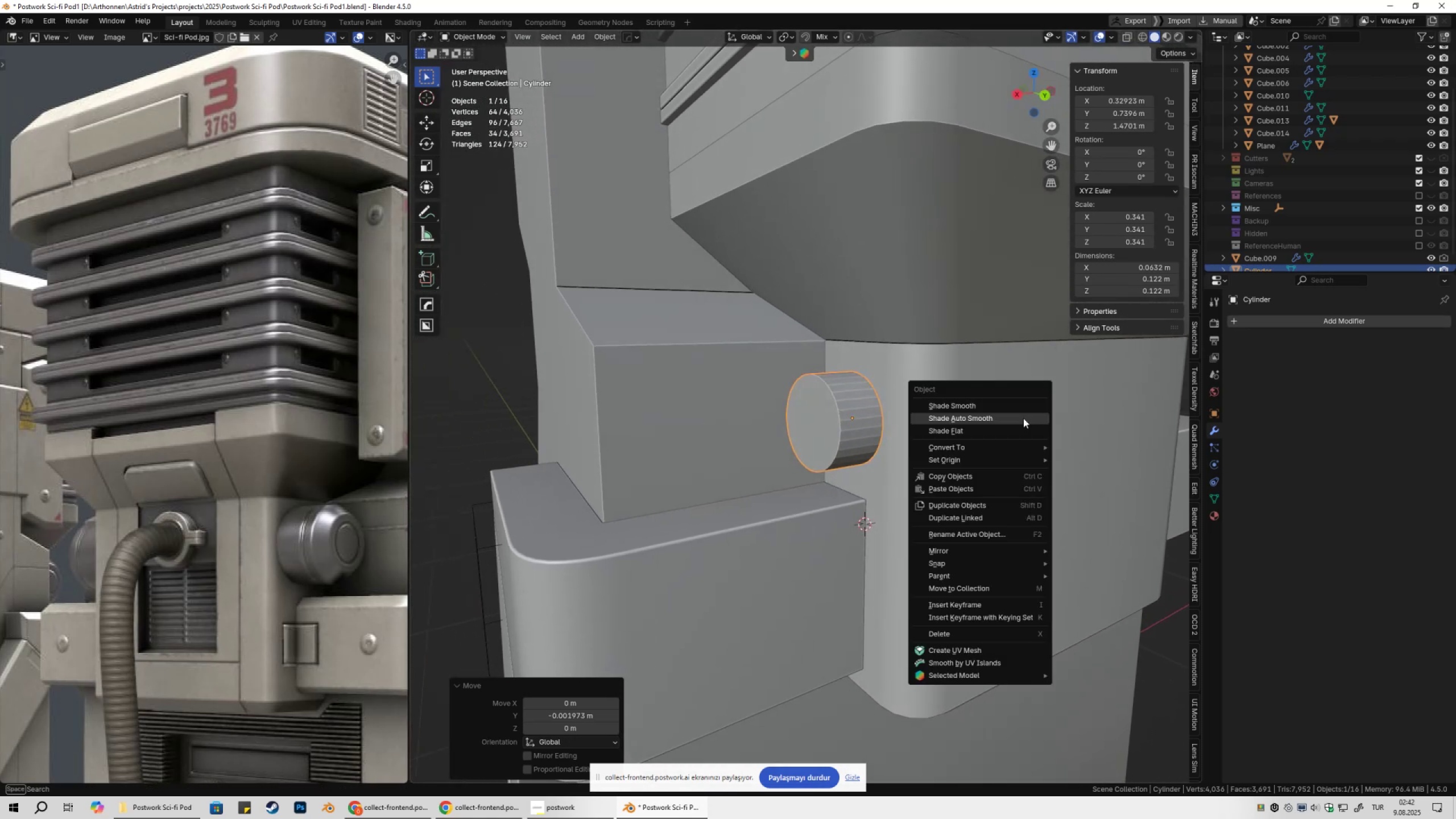 
left_click([1023, 418])
 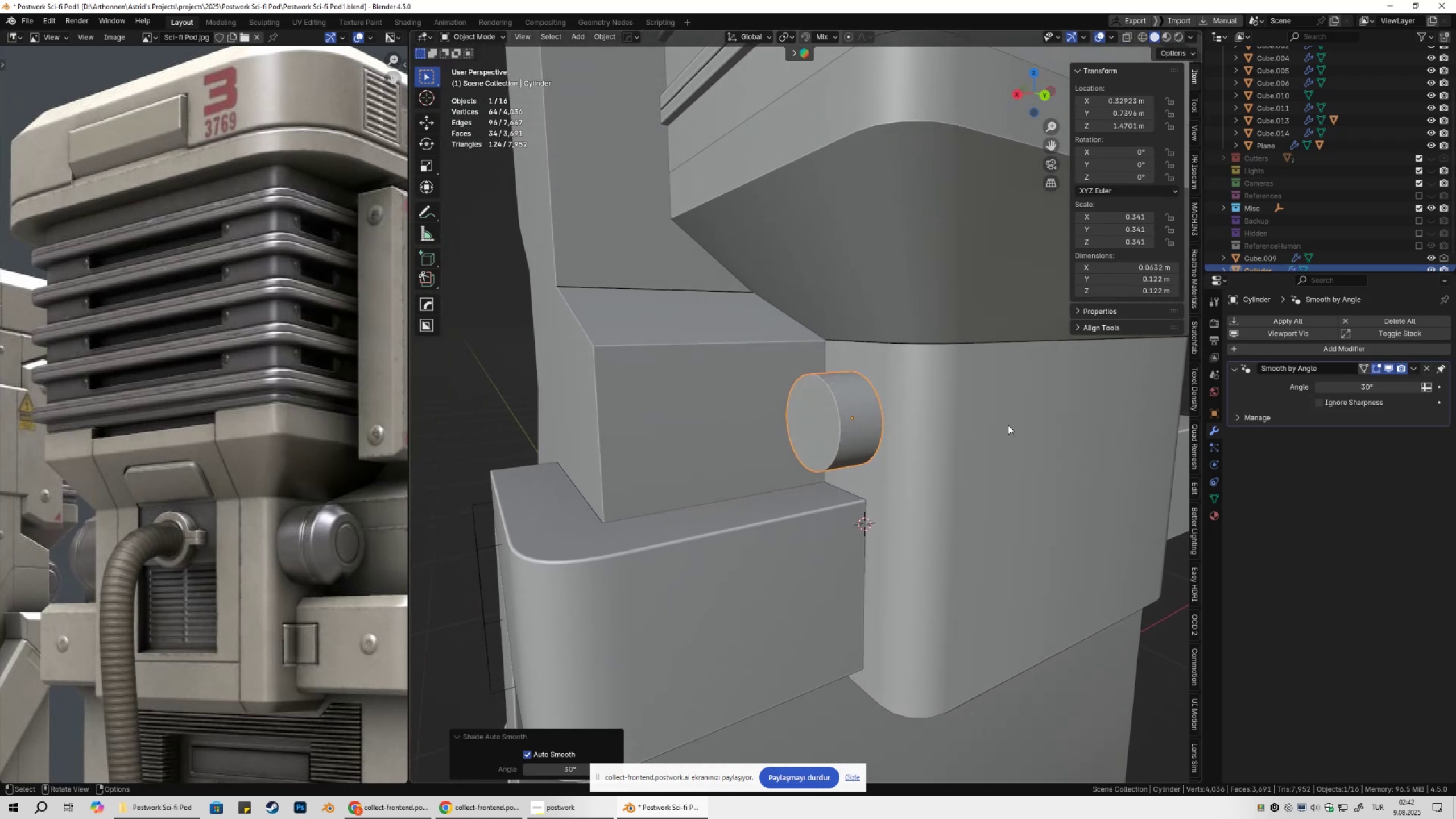 
key(Shift+ShiftLeft)
 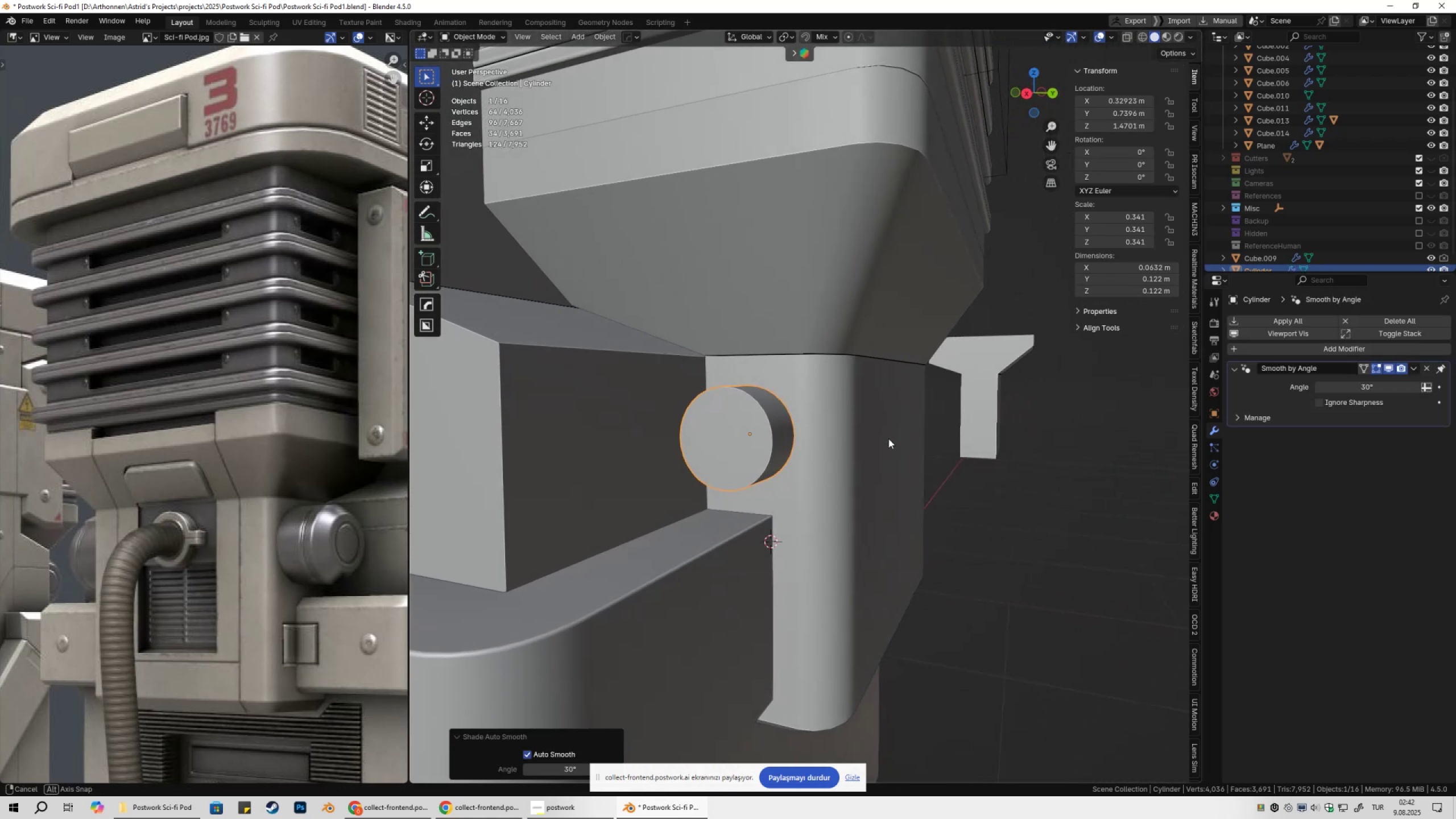 
scroll: coordinate [901, 442], scroll_direction: down, amount: 6.0
 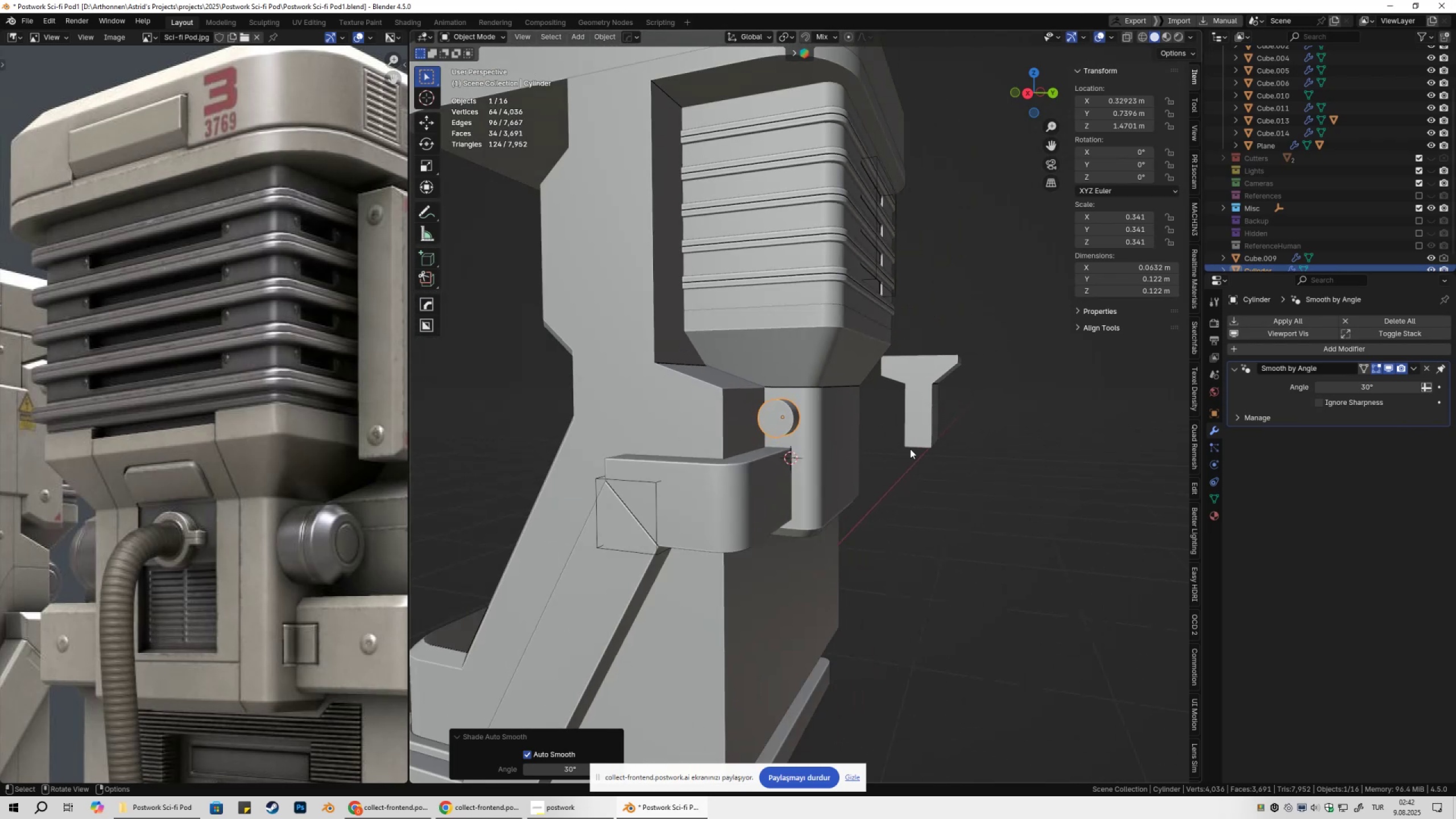 
hold_key(key=ShiftLeft, duration=0.37)
 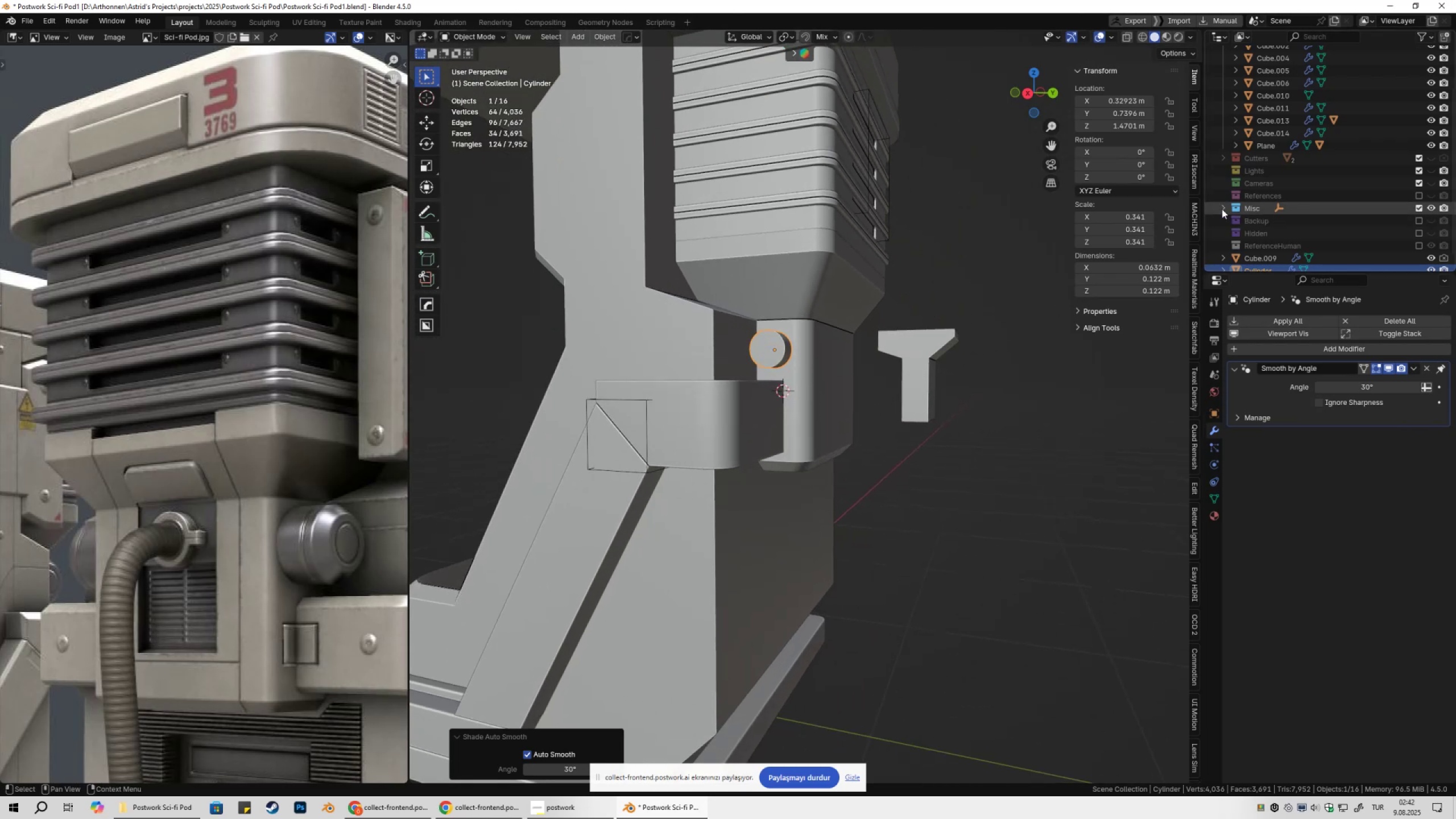 
left_click([1221, 209])
 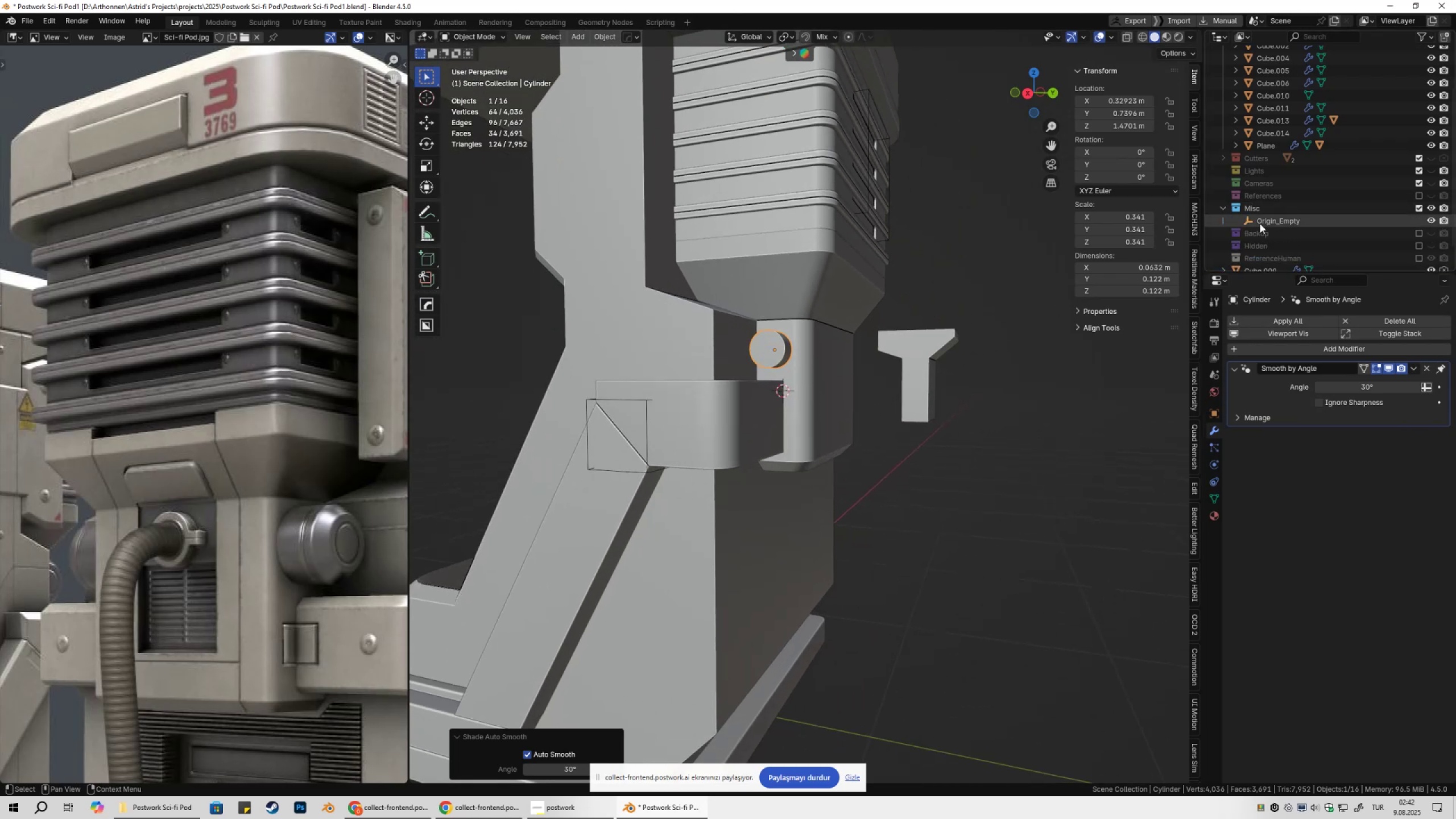 
hold_key(key=ControlLeft, duration=0.34)
left_click([1266, 225])
 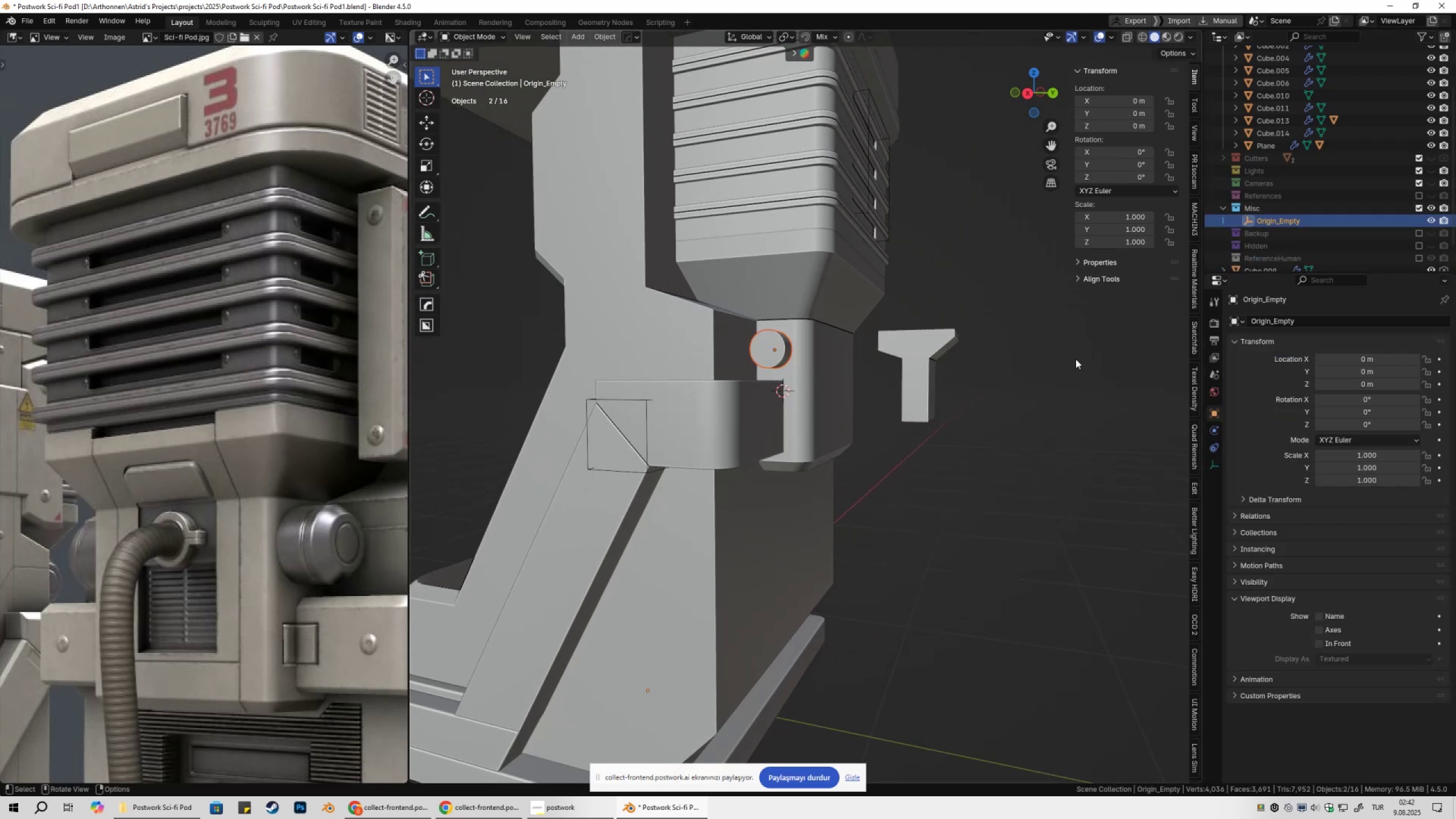 
scroll: coordinate [961, 460], scroll_direction: down, amount: 3.0
 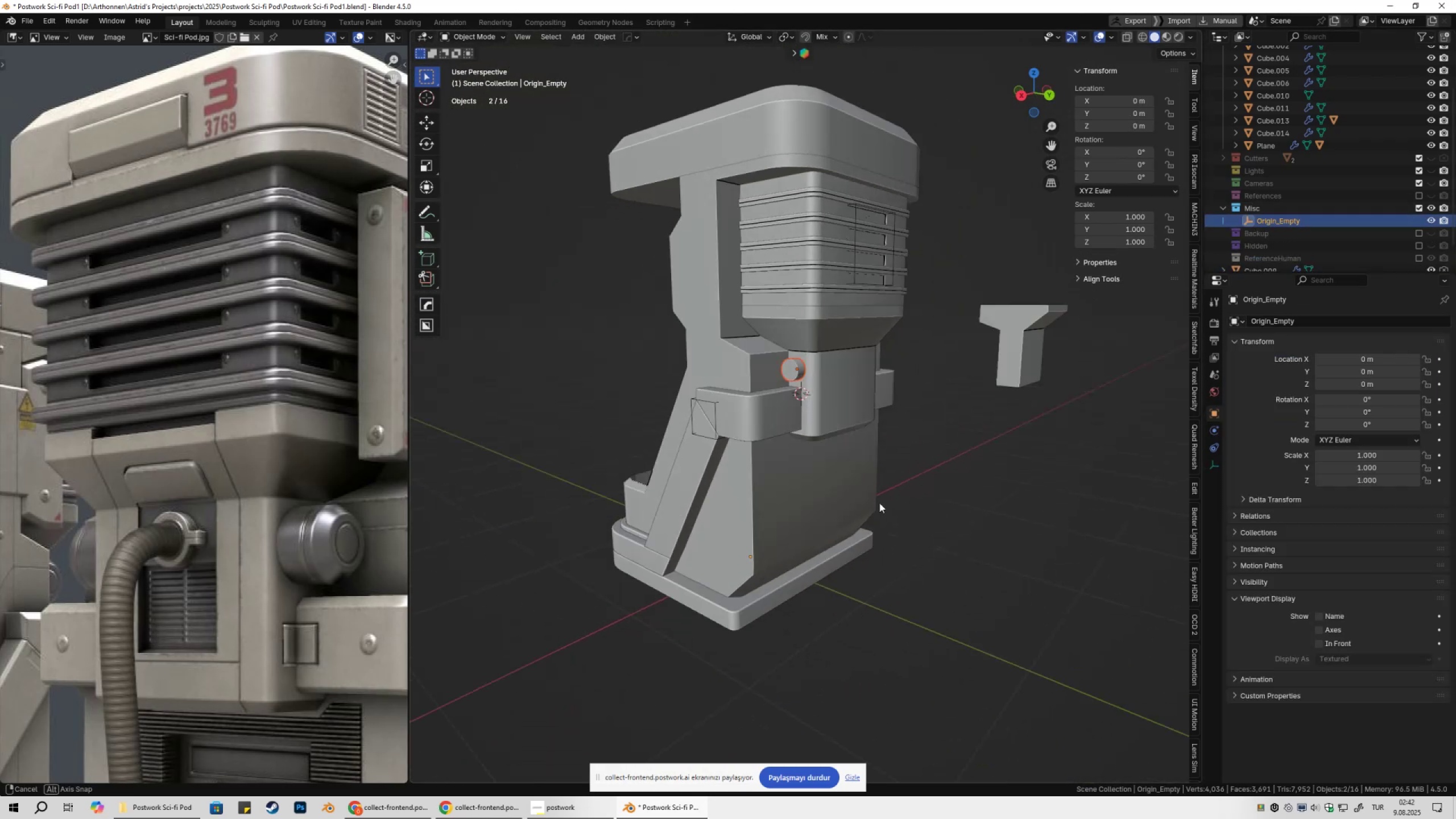 
key(Alt+X)
 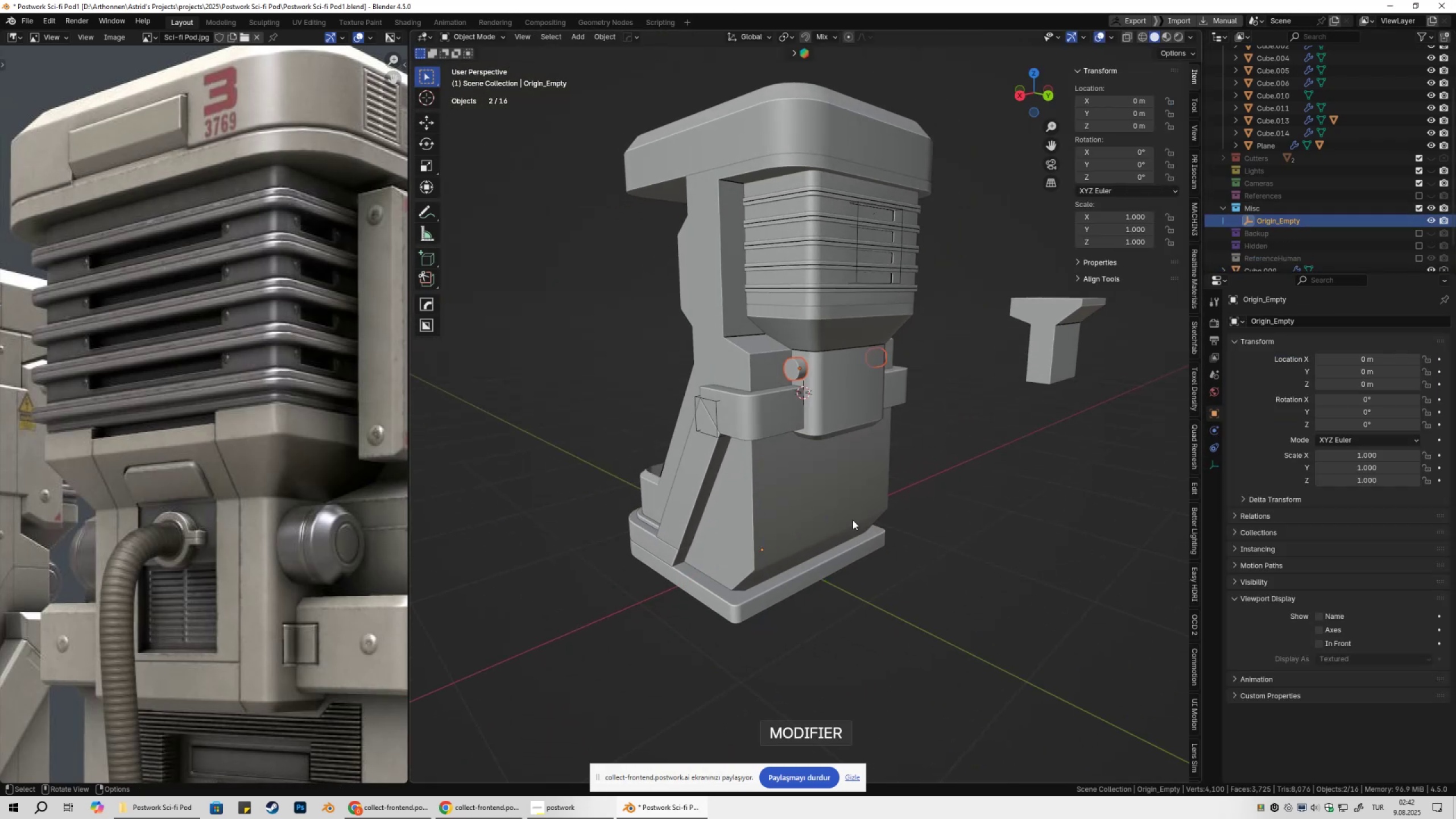 
left_click([943, 490])
 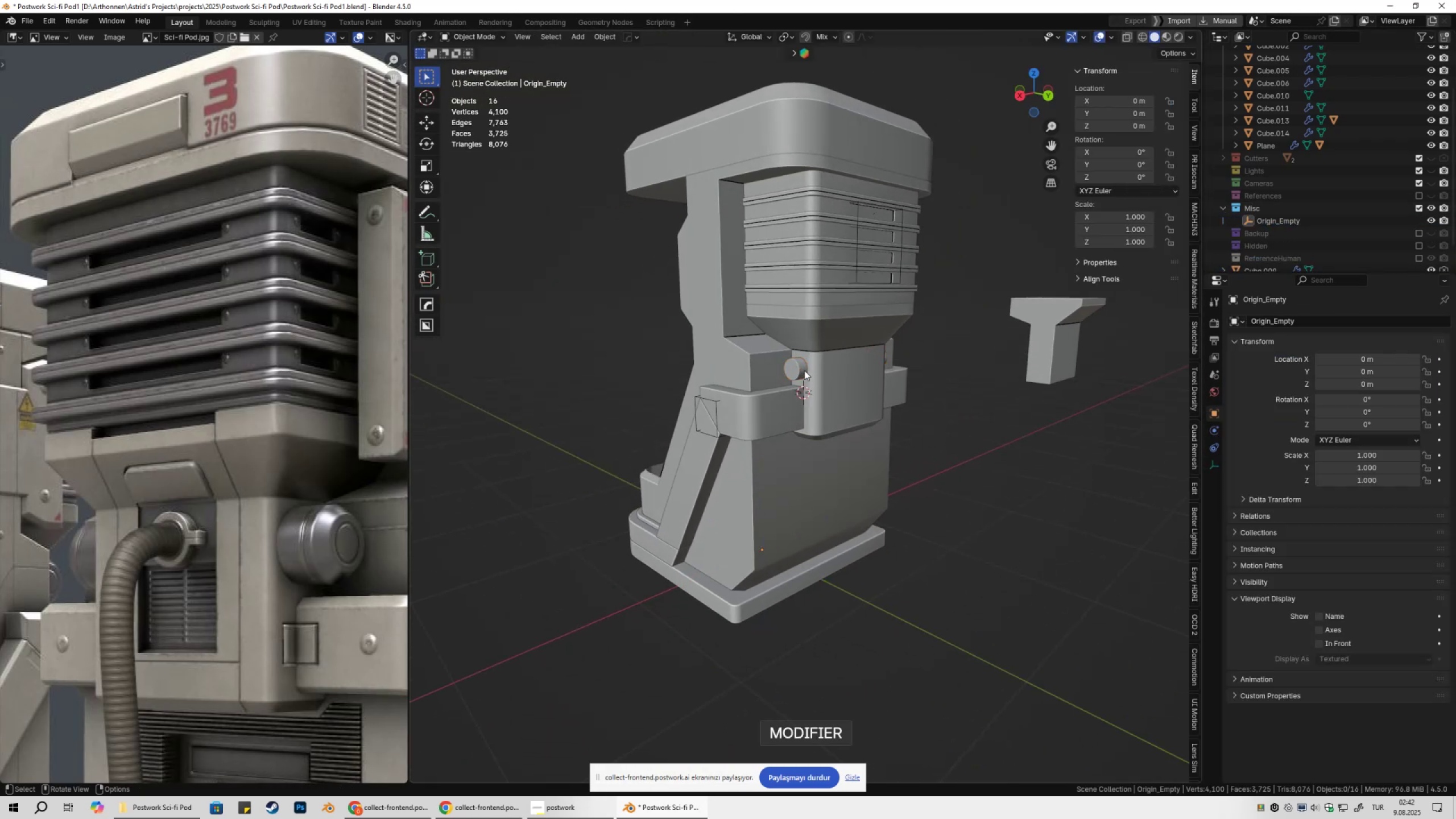 
left_click([804, 370])
 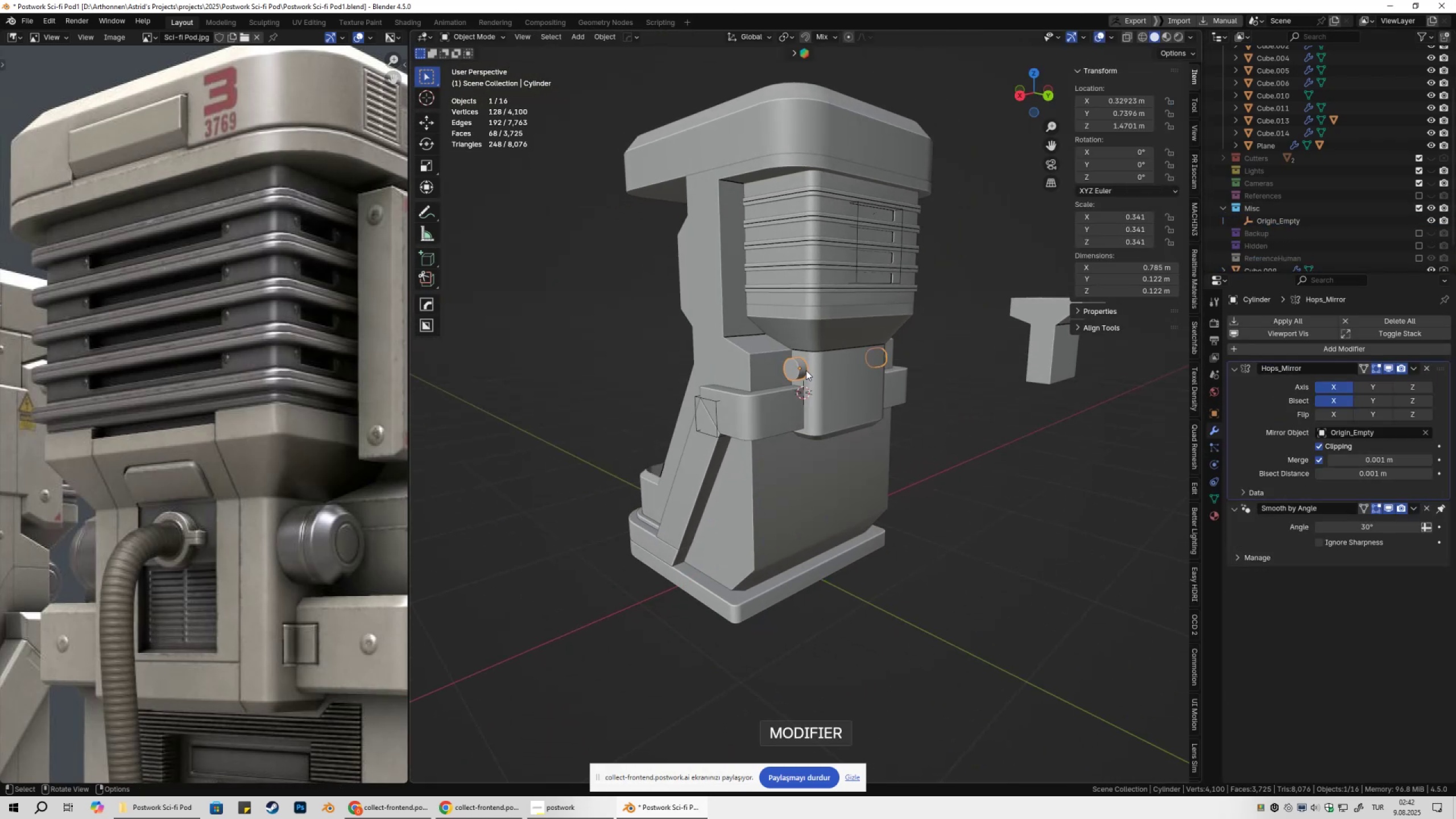 
key(Numpad3)
 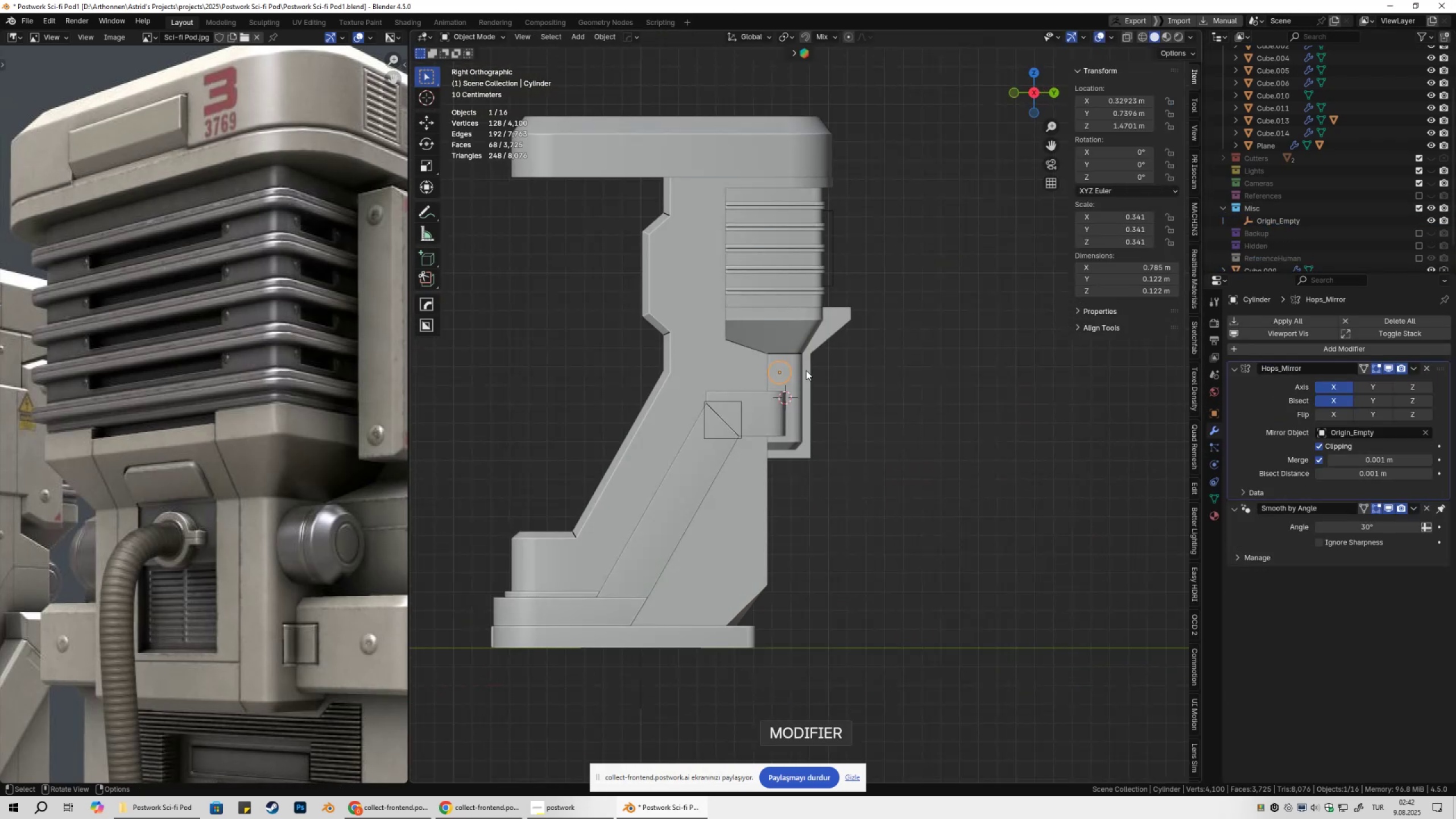 
scroll: coordinate [805, 368], scroll_direction: up, amount: 7.0
 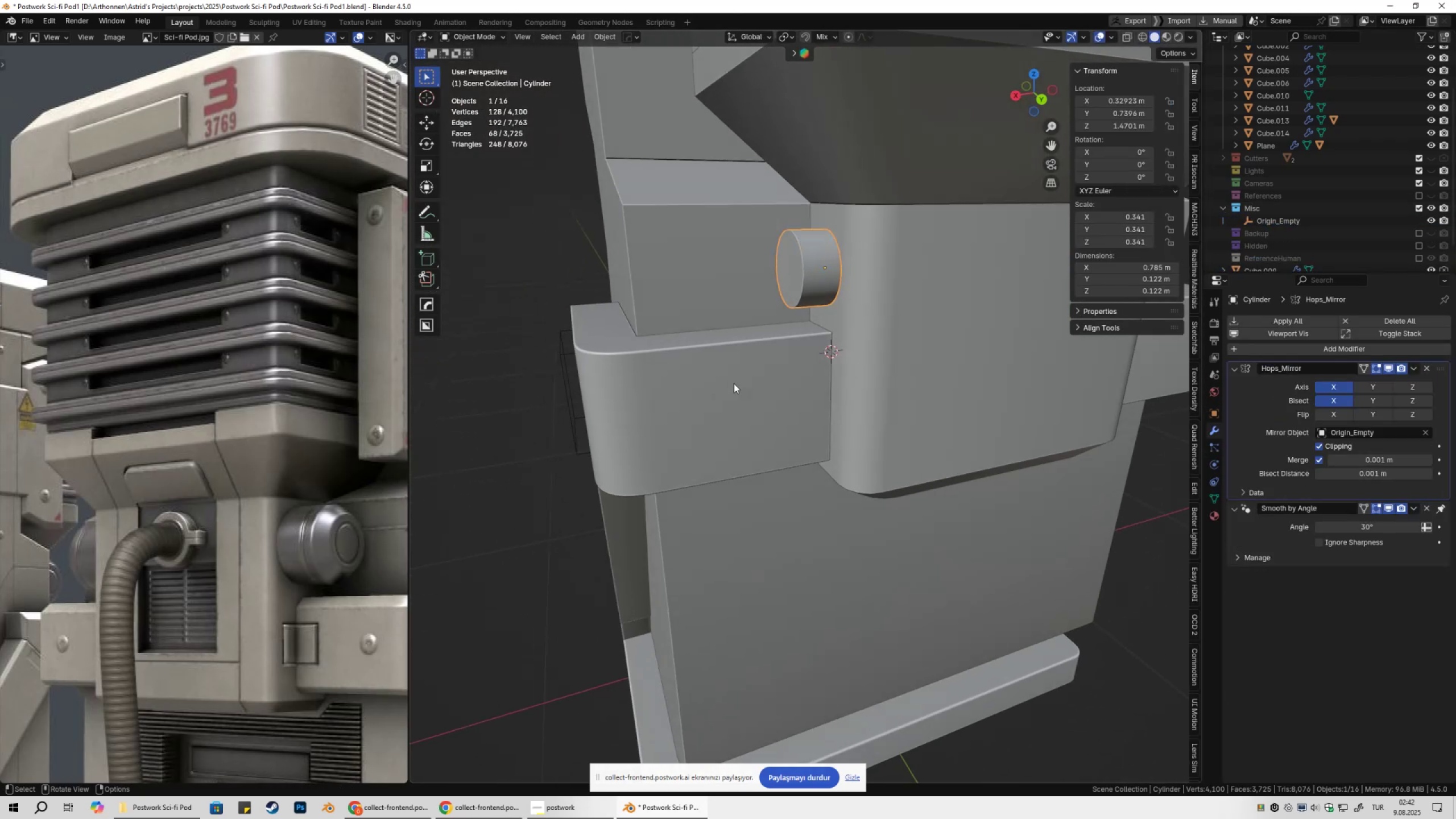 
hold_key(key=ShiftLeft, duration=0.46)
 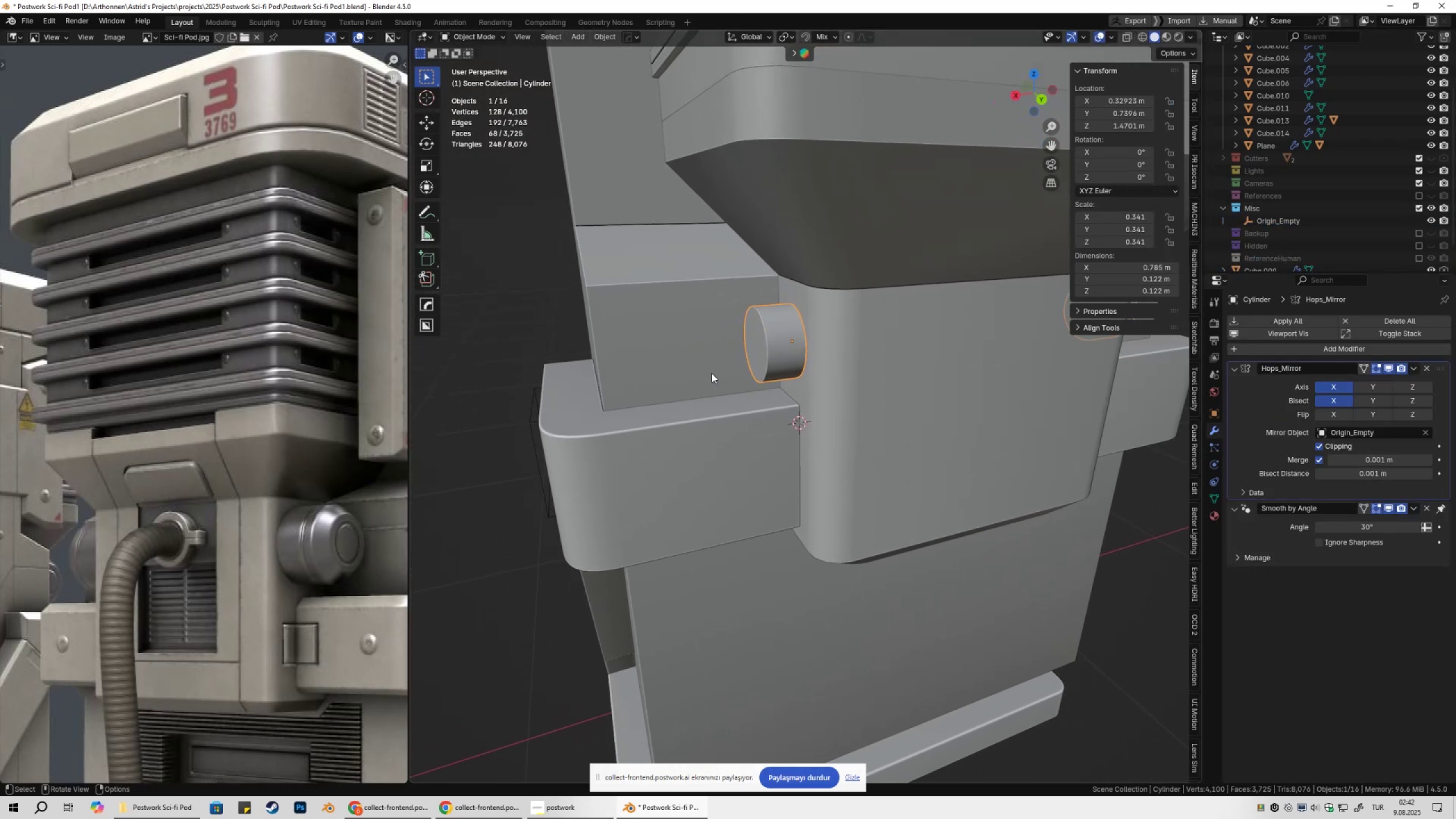 
hold_key(key=ShiftLeft, duration=0.35)
 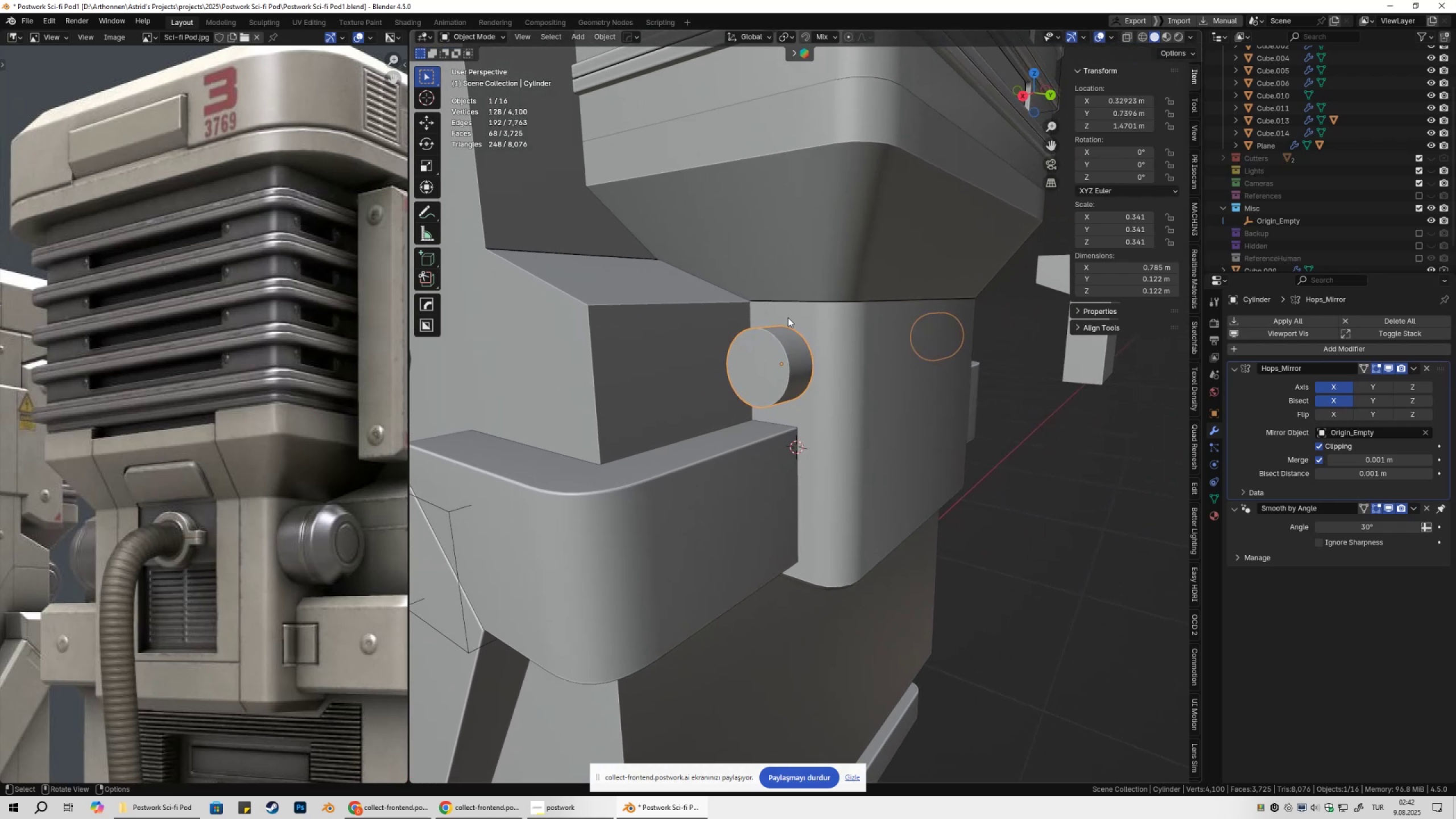 
scroll: coordinate [792, 341], scroll_direction: up, amount: 5.0
 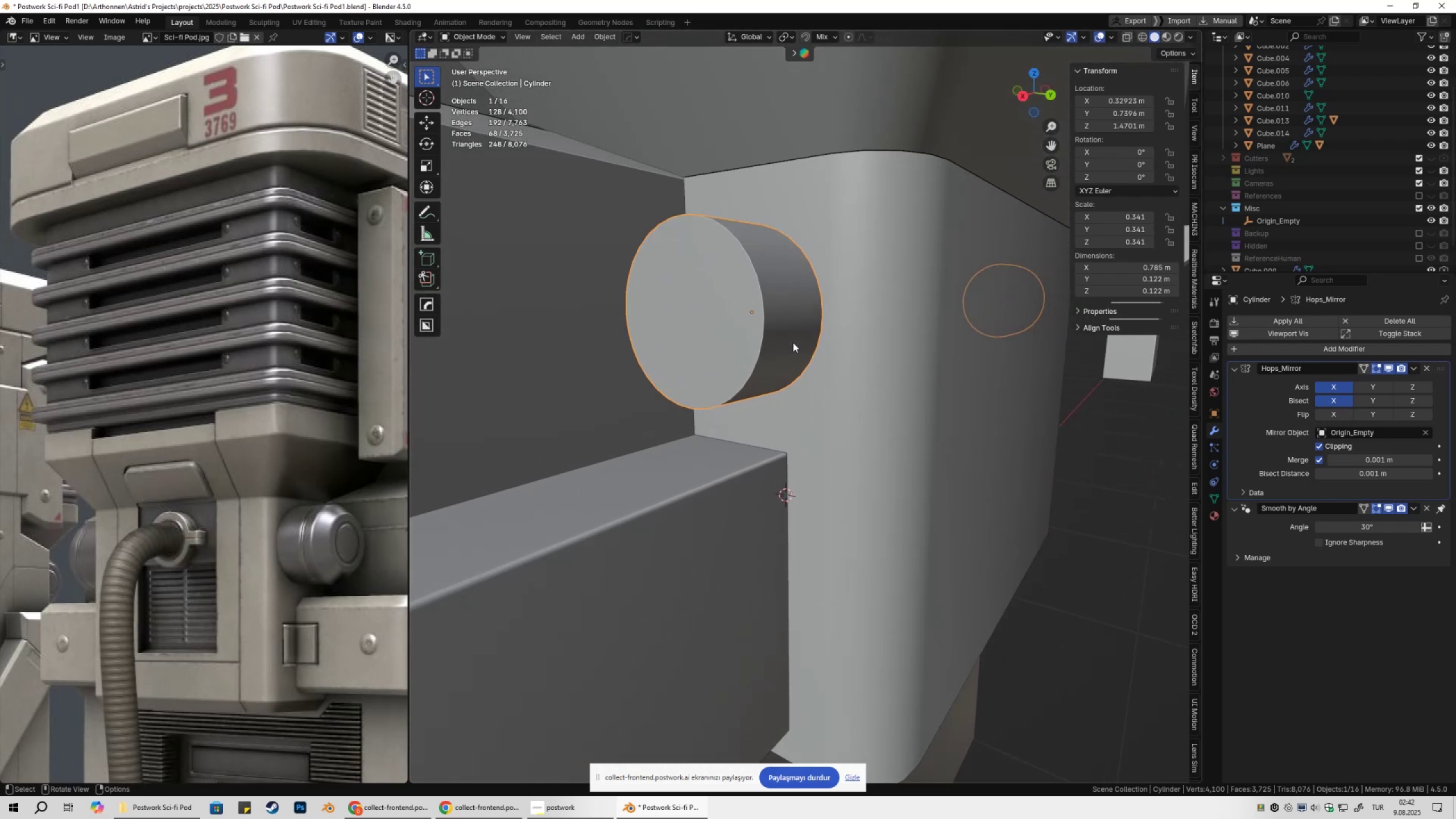 
hold_key(key=ShiftLeft, duration=0.44)
 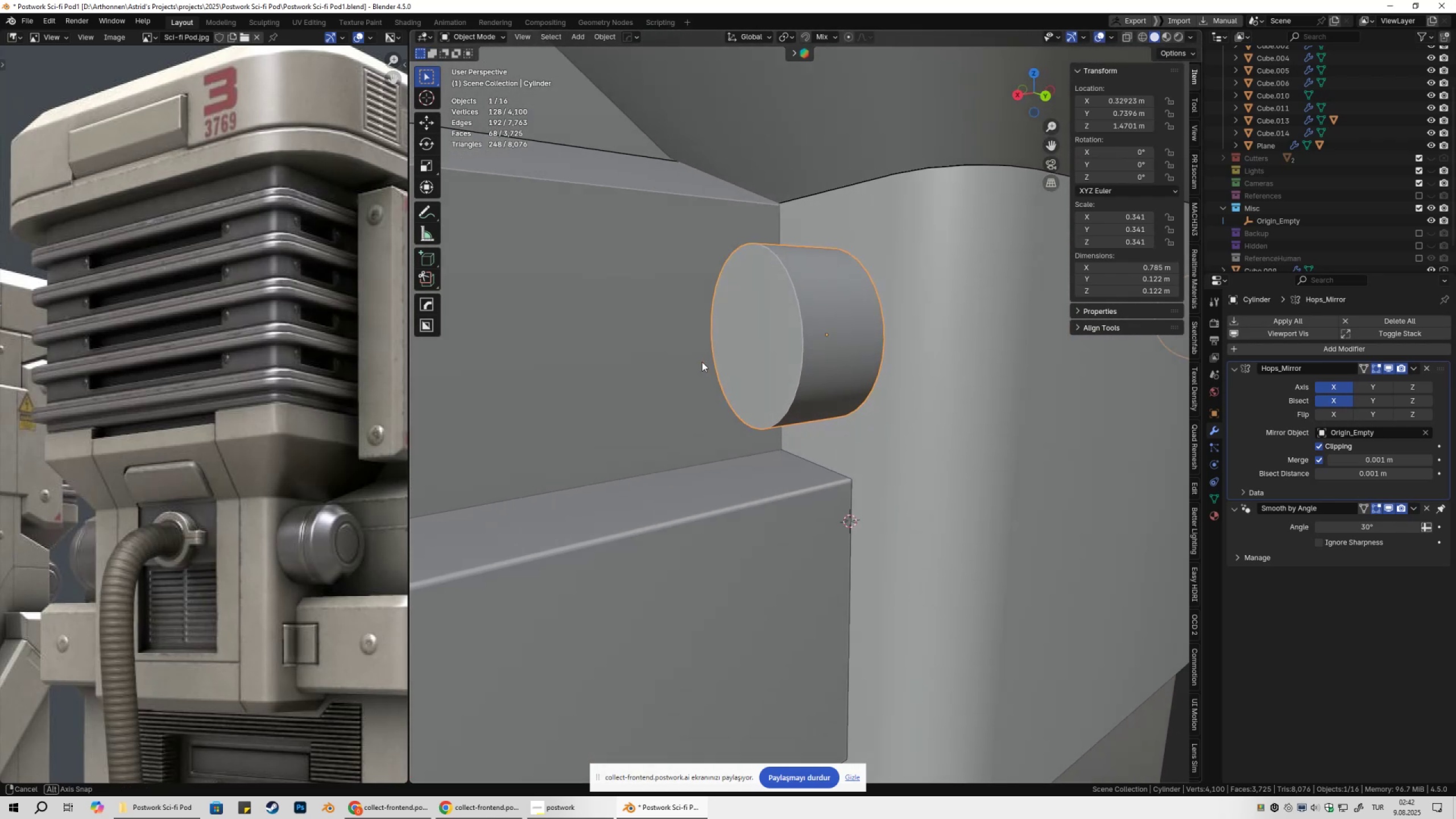 
key(Tab)
 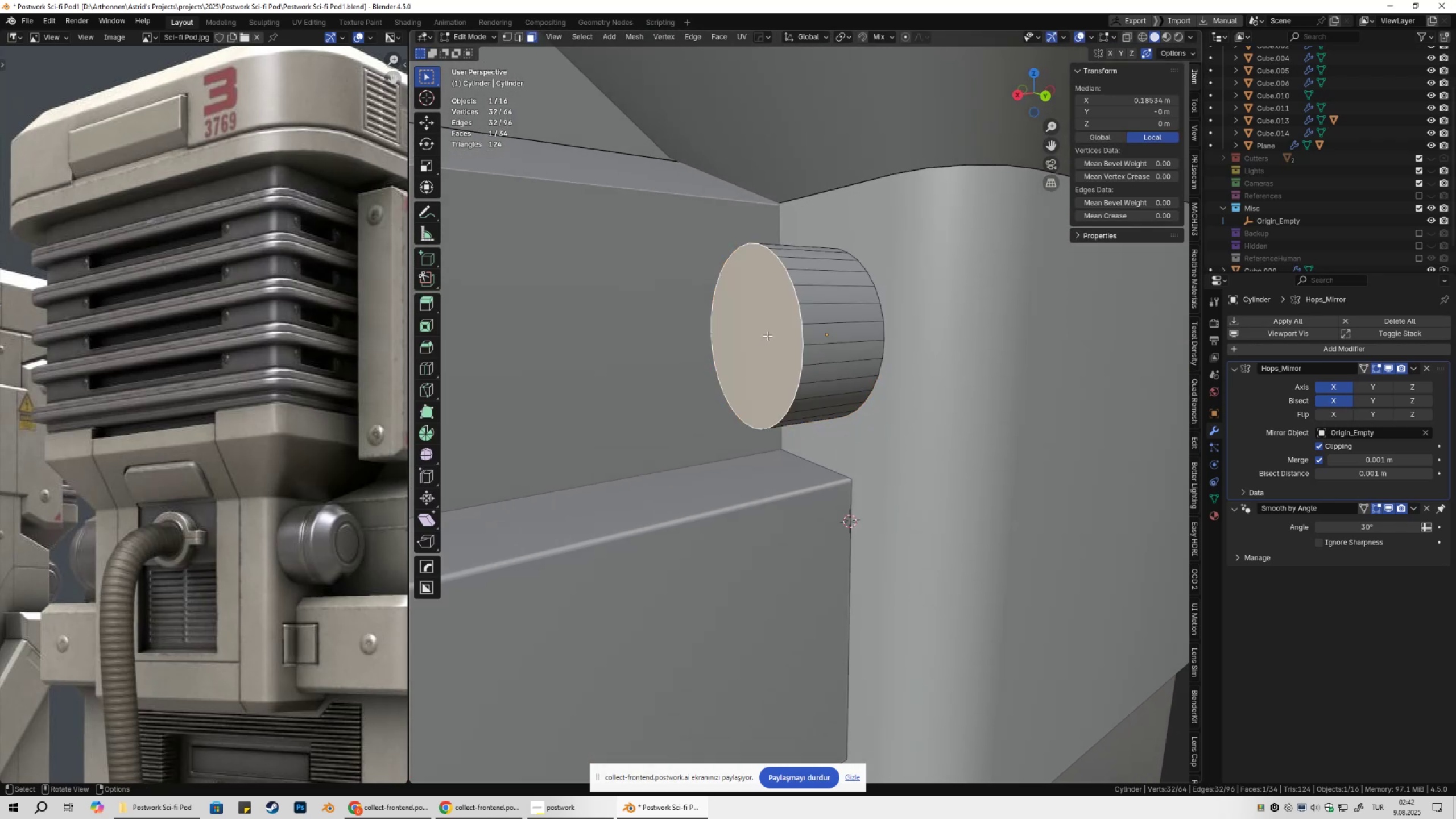 
key(3)
 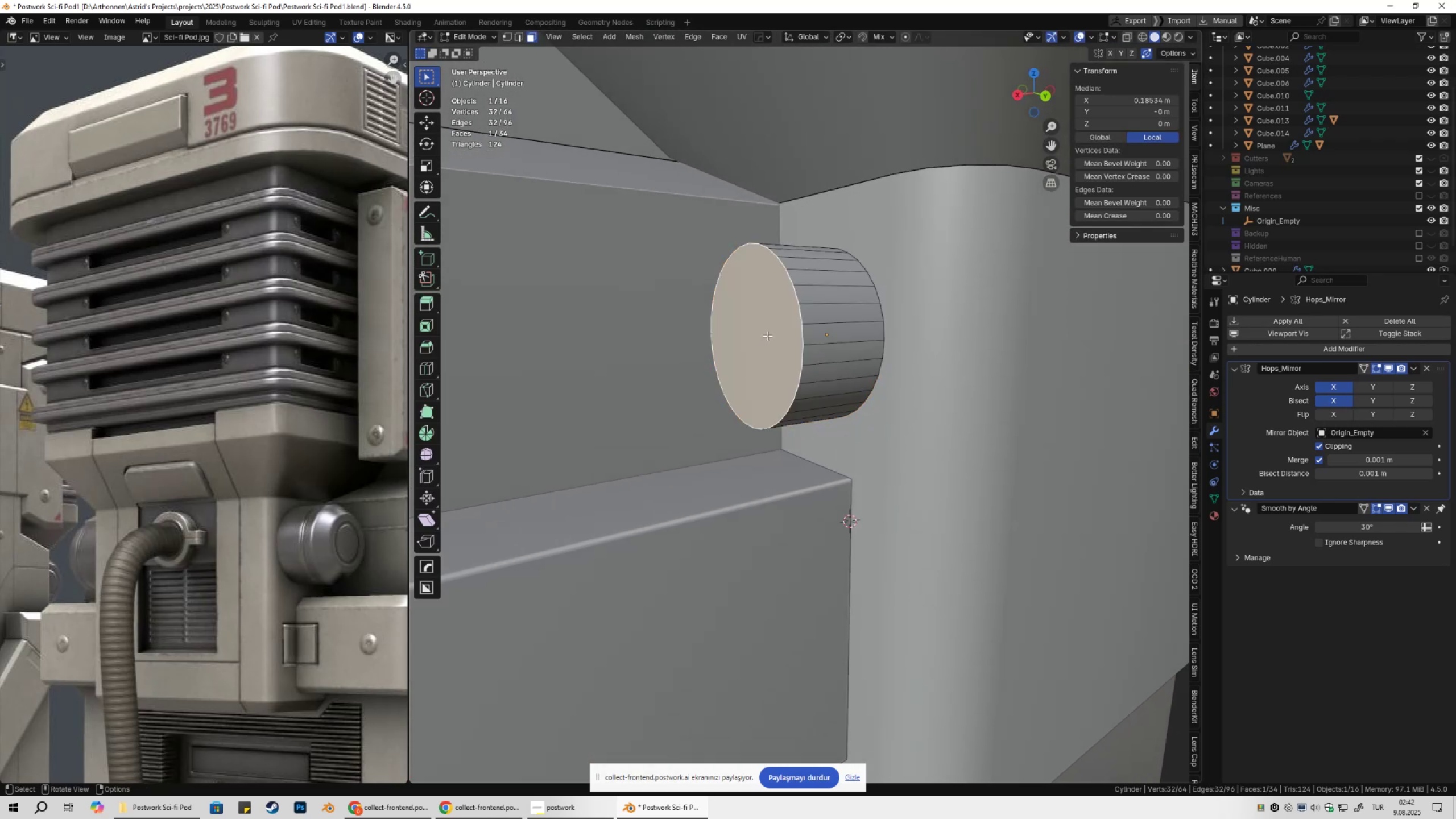 
left_click([767, 336])
 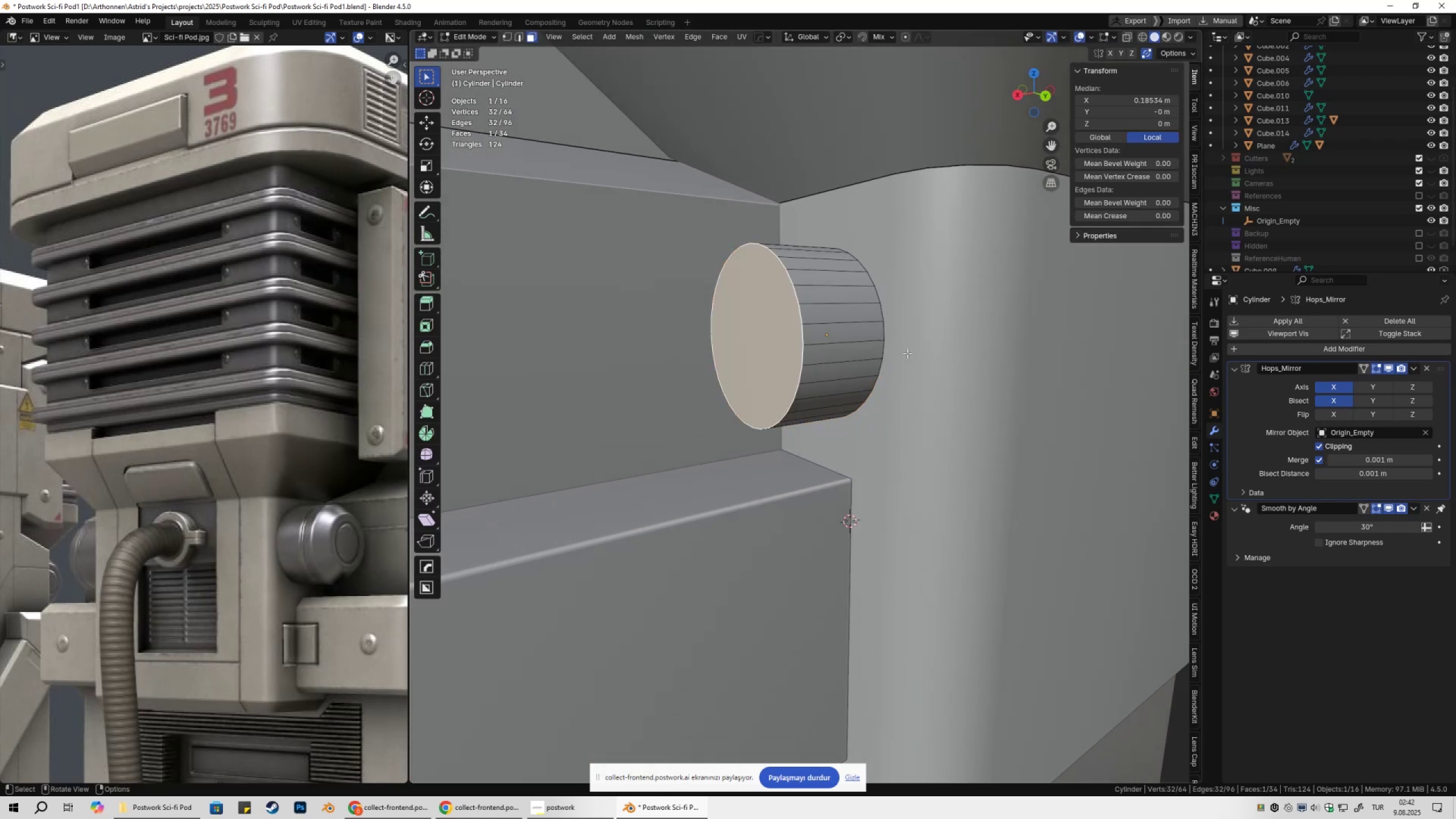 
key(E)
 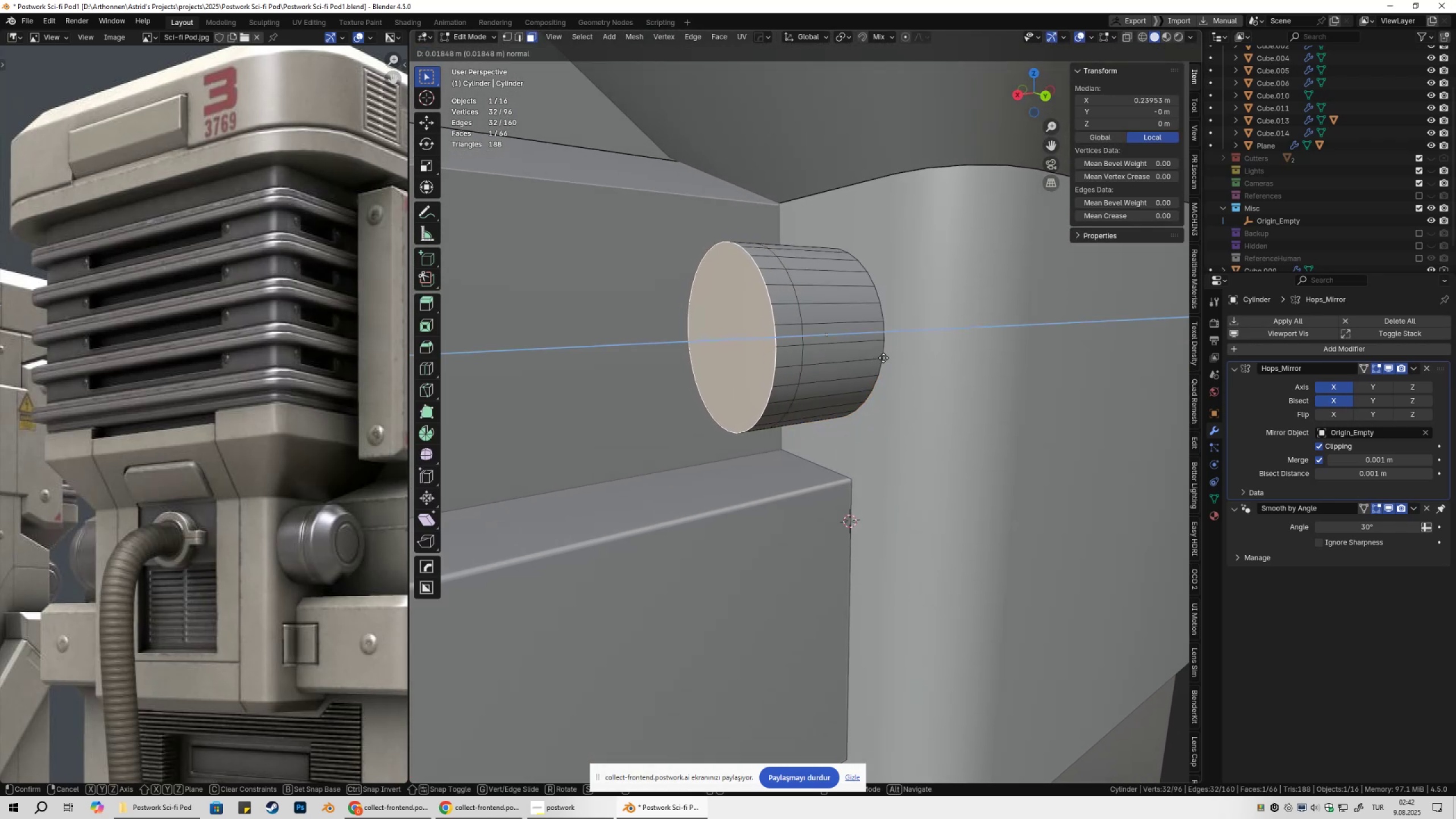 
left_click([884, 358])
 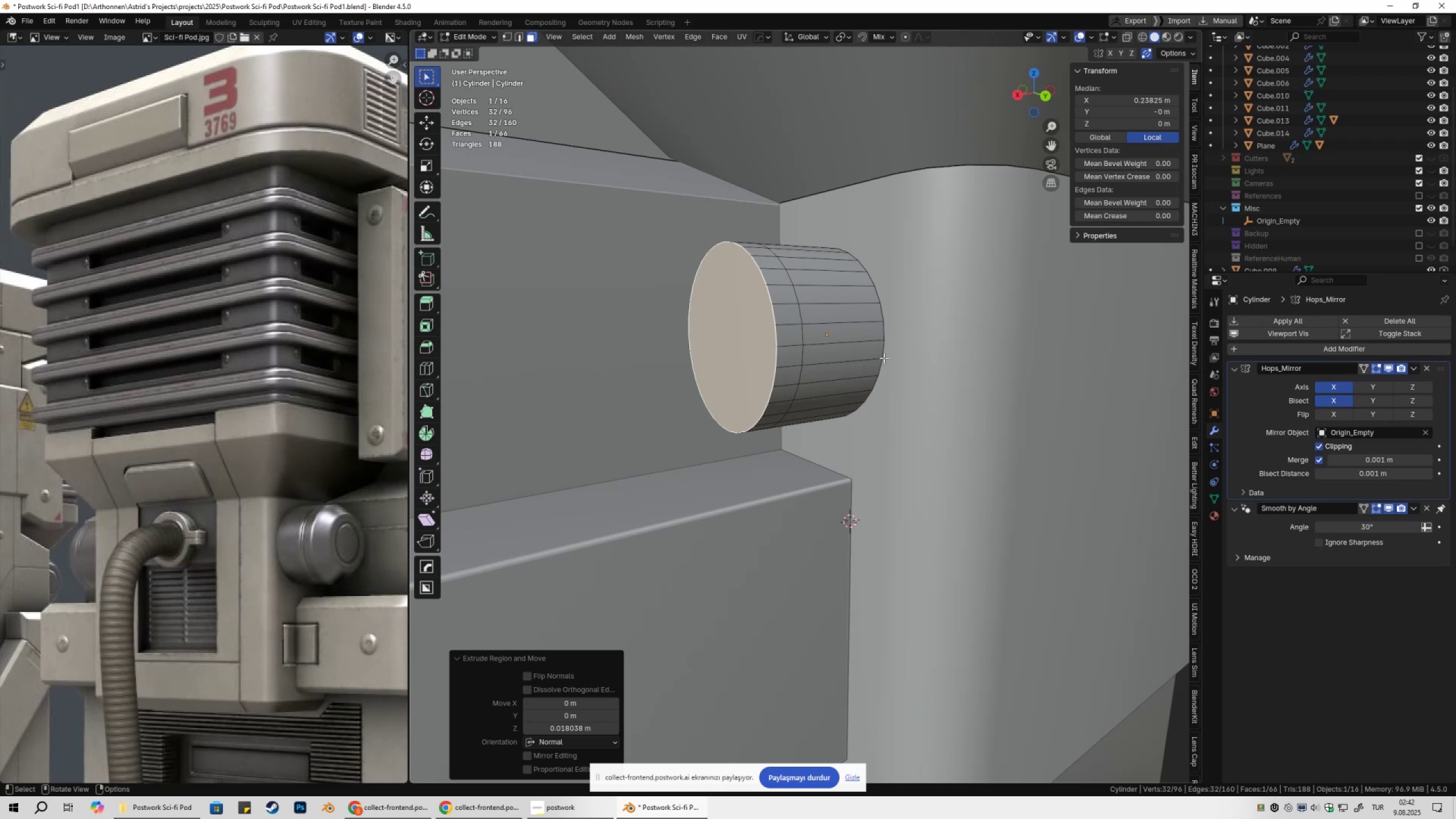 
key(E)
 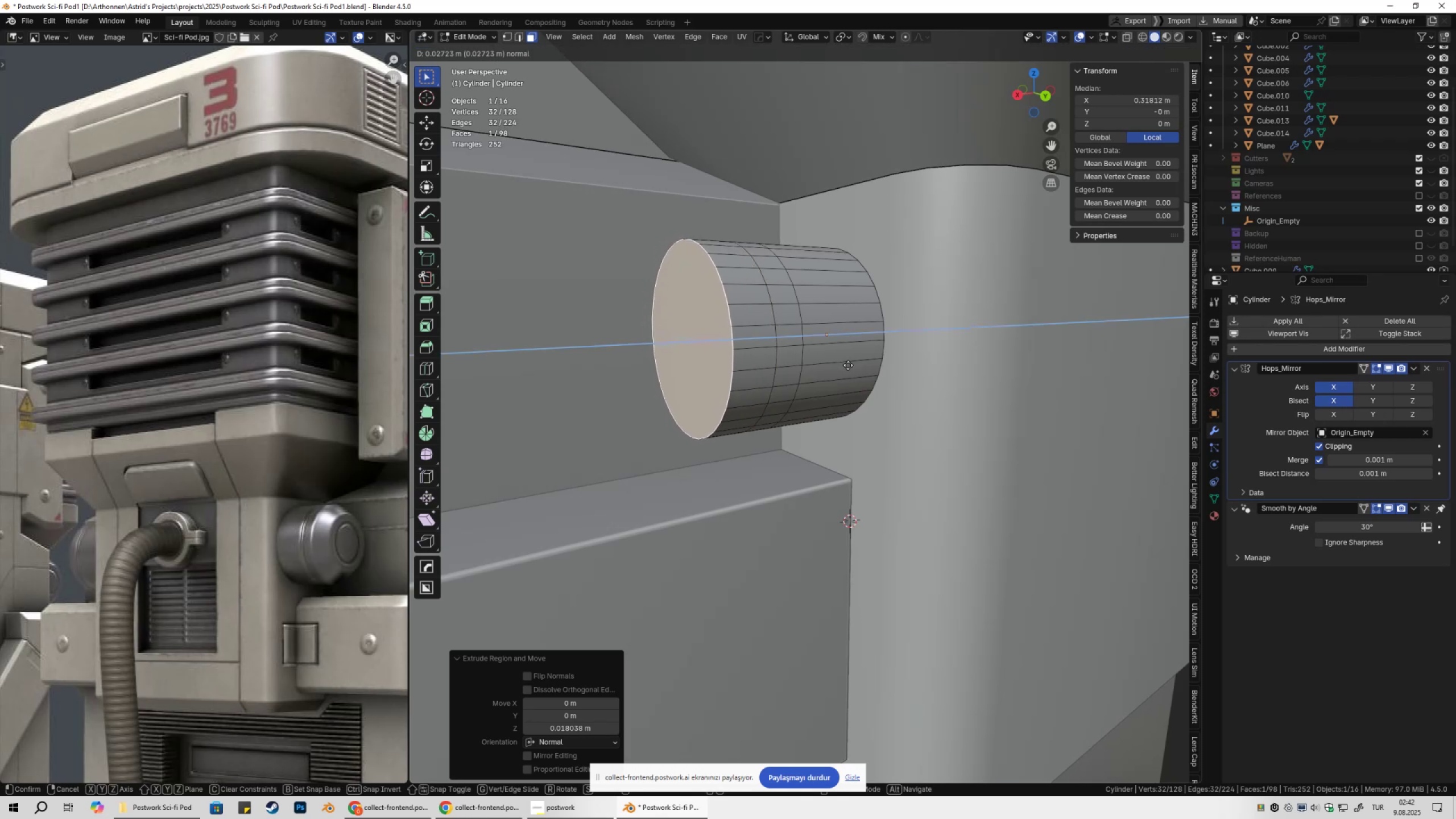 
left_click([849, 365])
 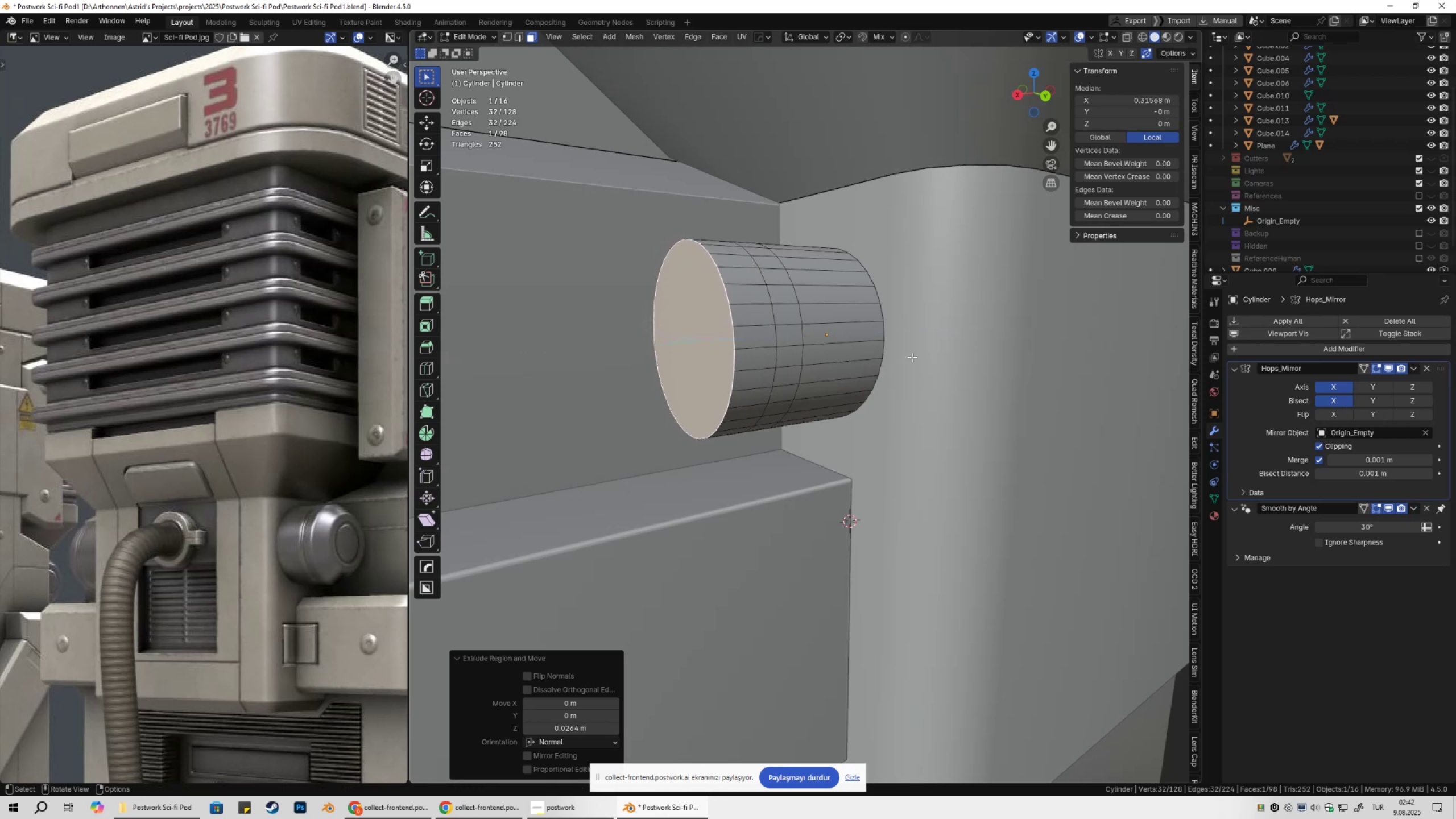 
key(S)
 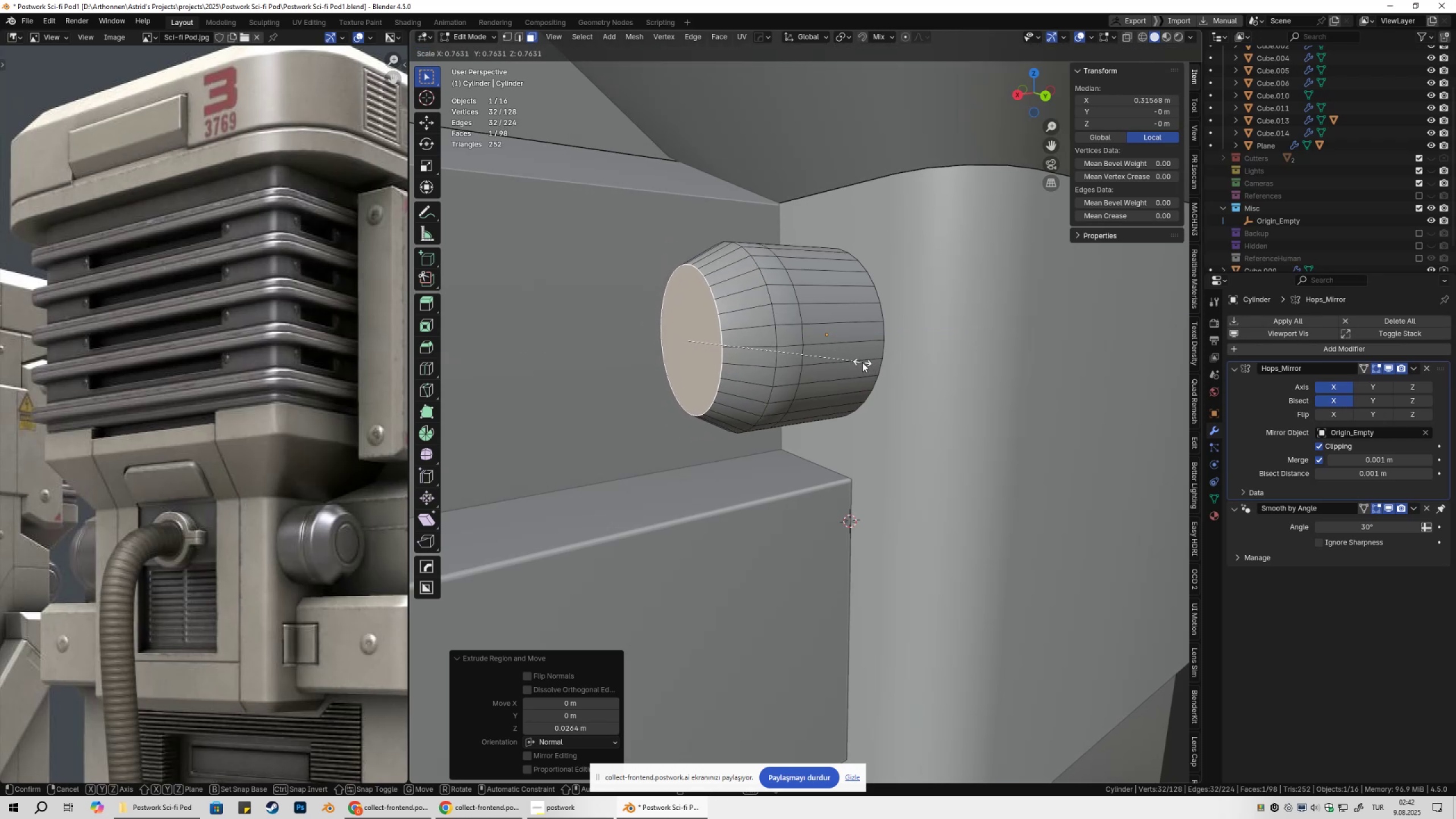 
left_click([862, 362])
 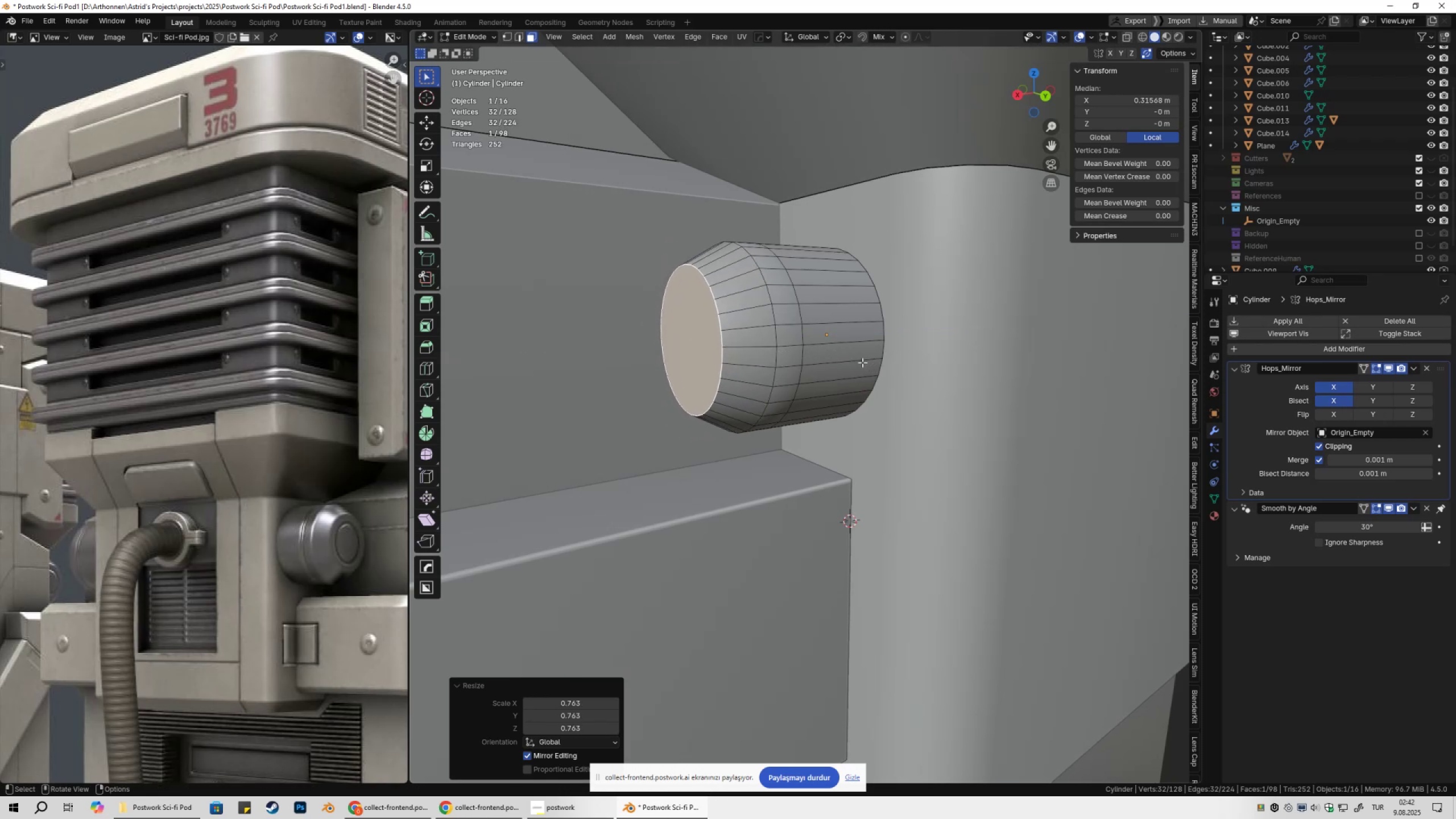 
type(gyx)
 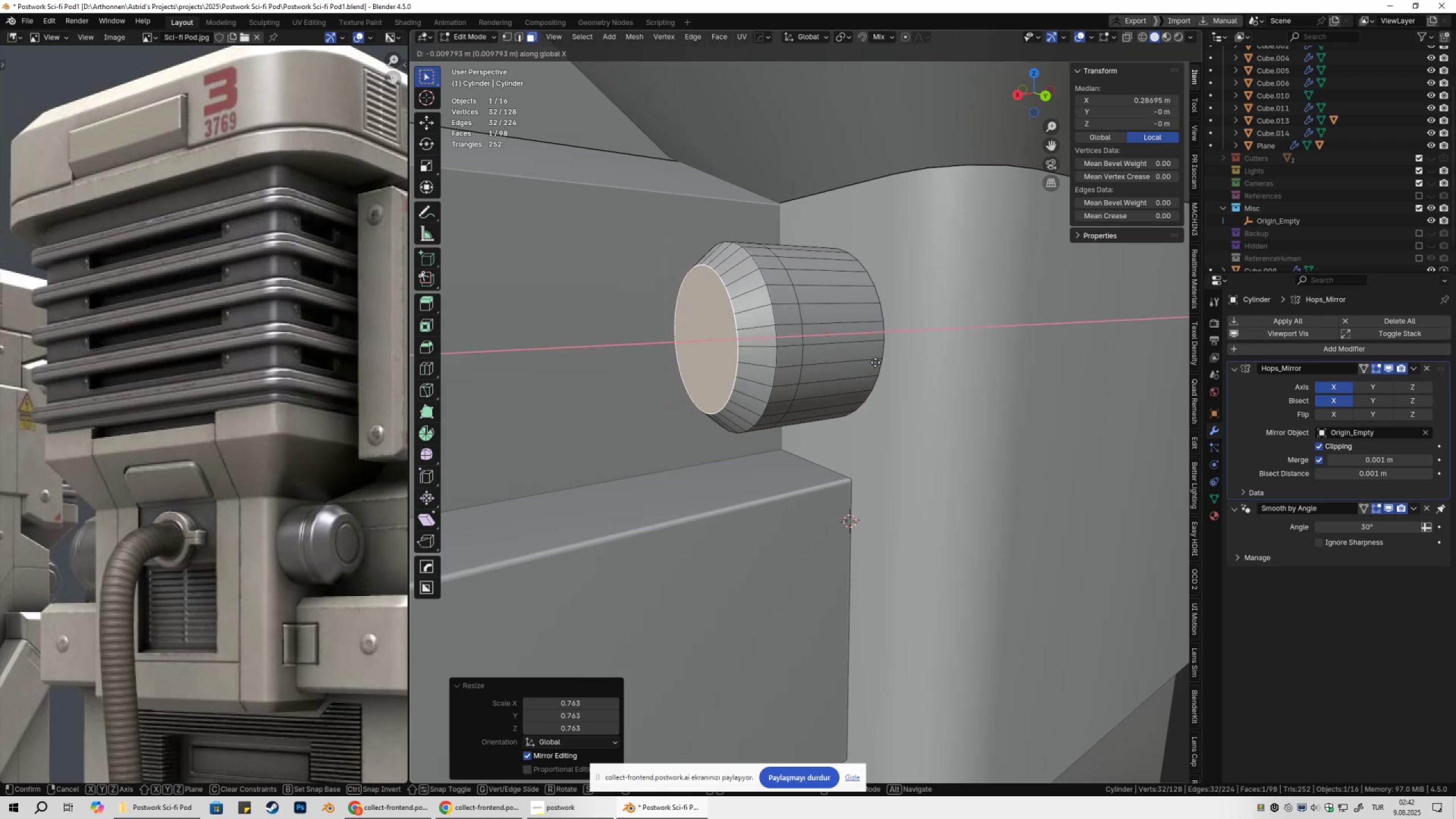 
hold_key(key=ShiftLeft, duration=1.52)
 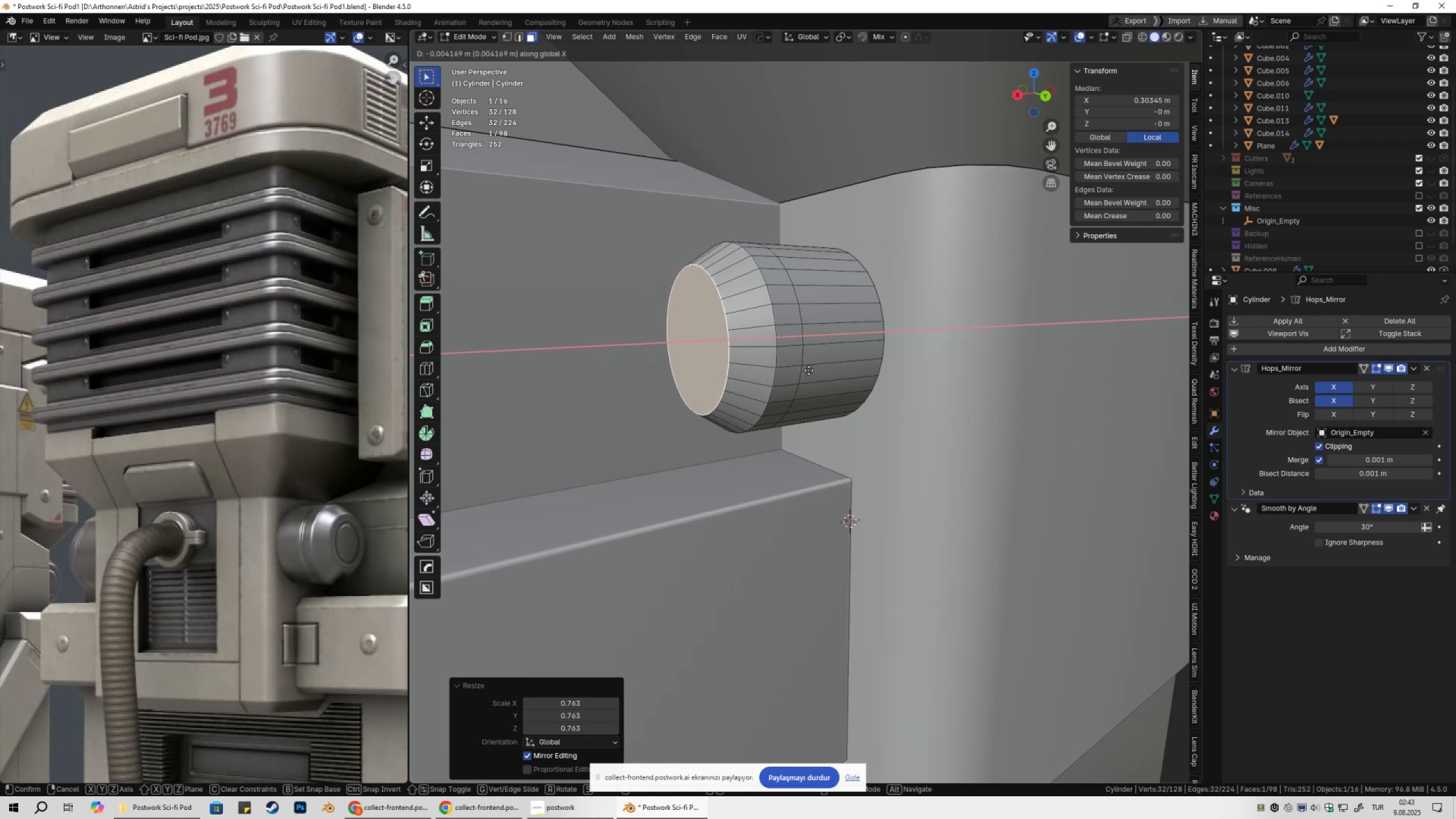 
hold_key(key=ShiftLeft, duration=0.69)
left_click([809, 370])
 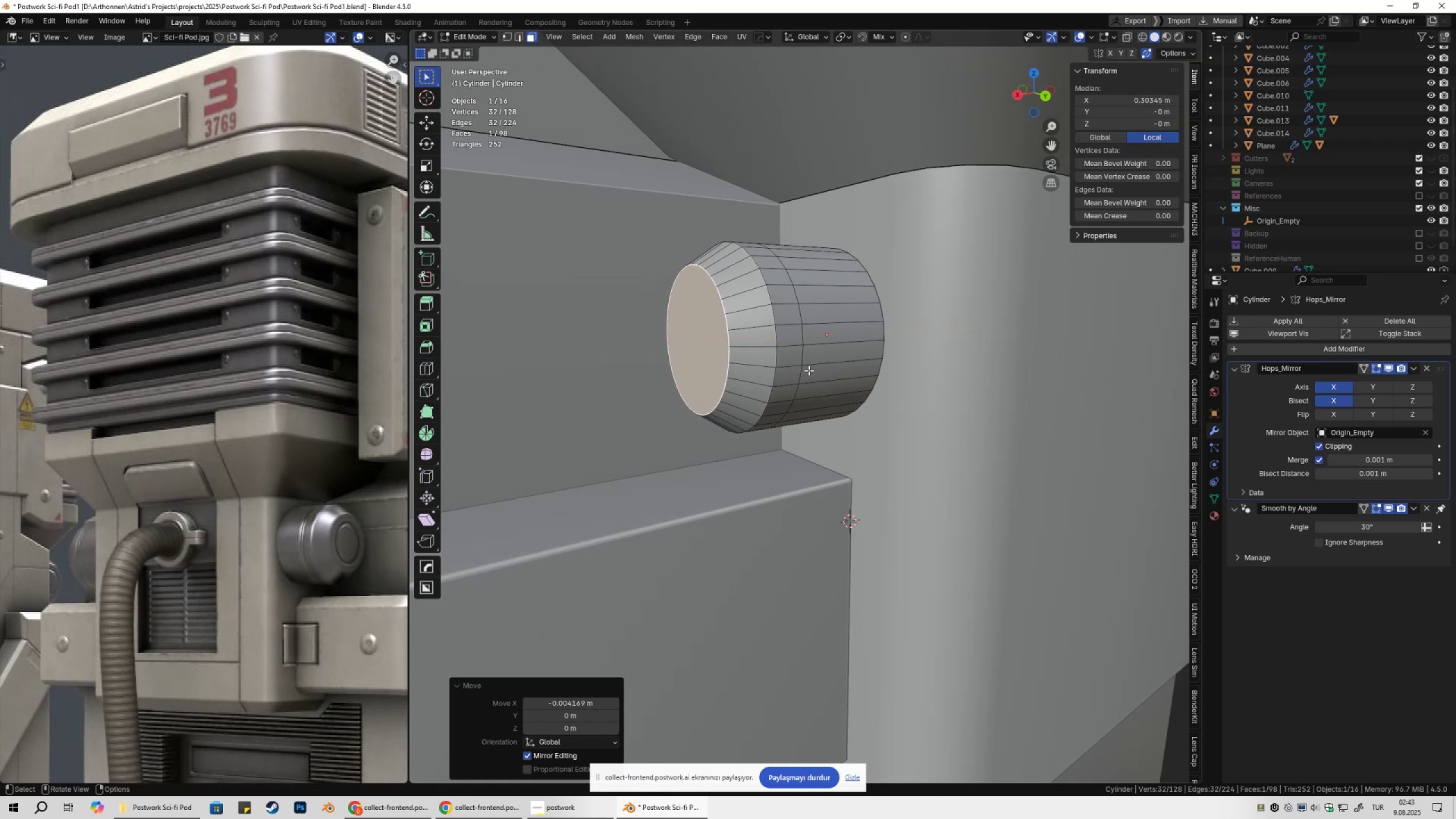 
key(Tab)
 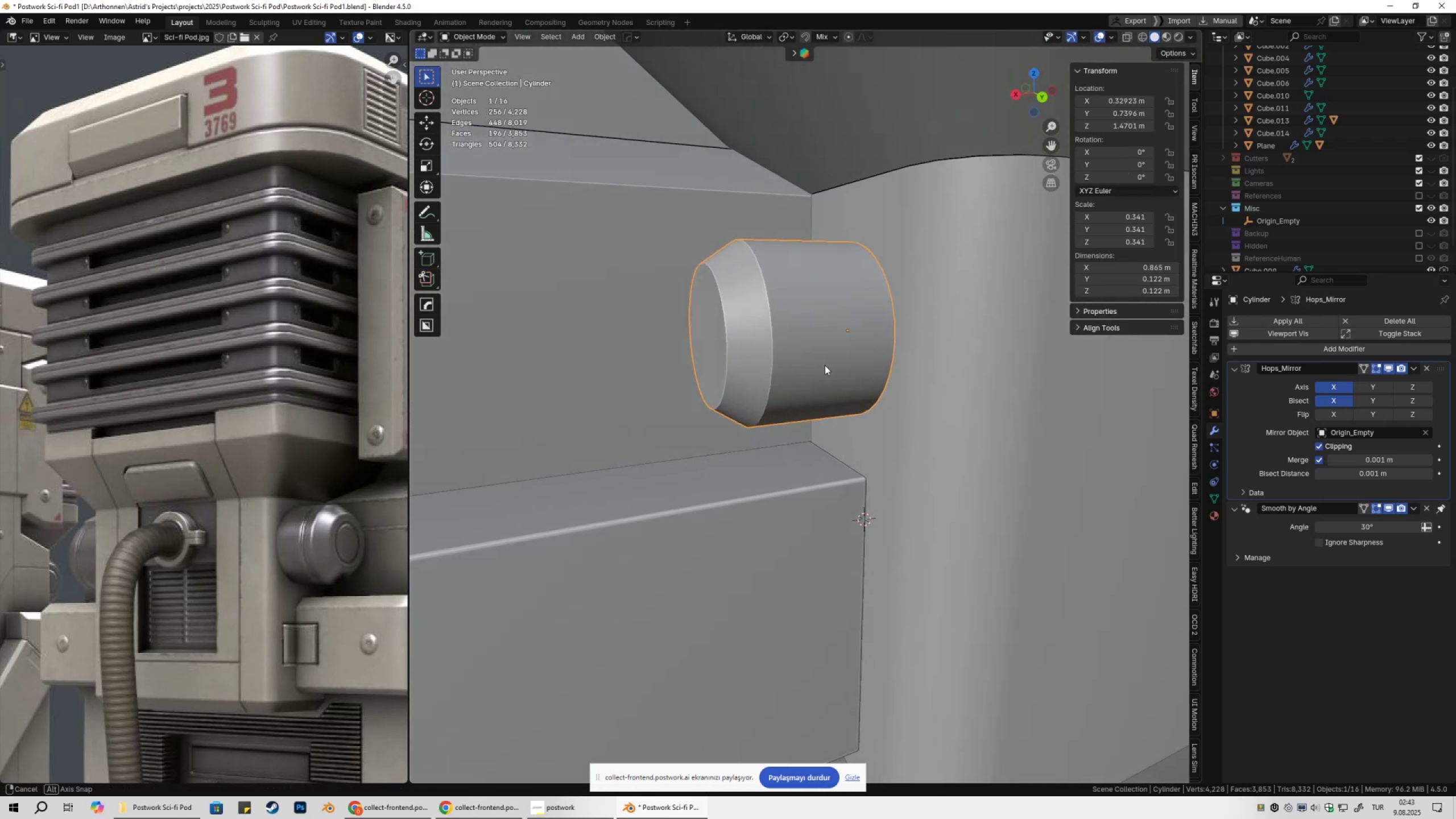 
key(Tab)
 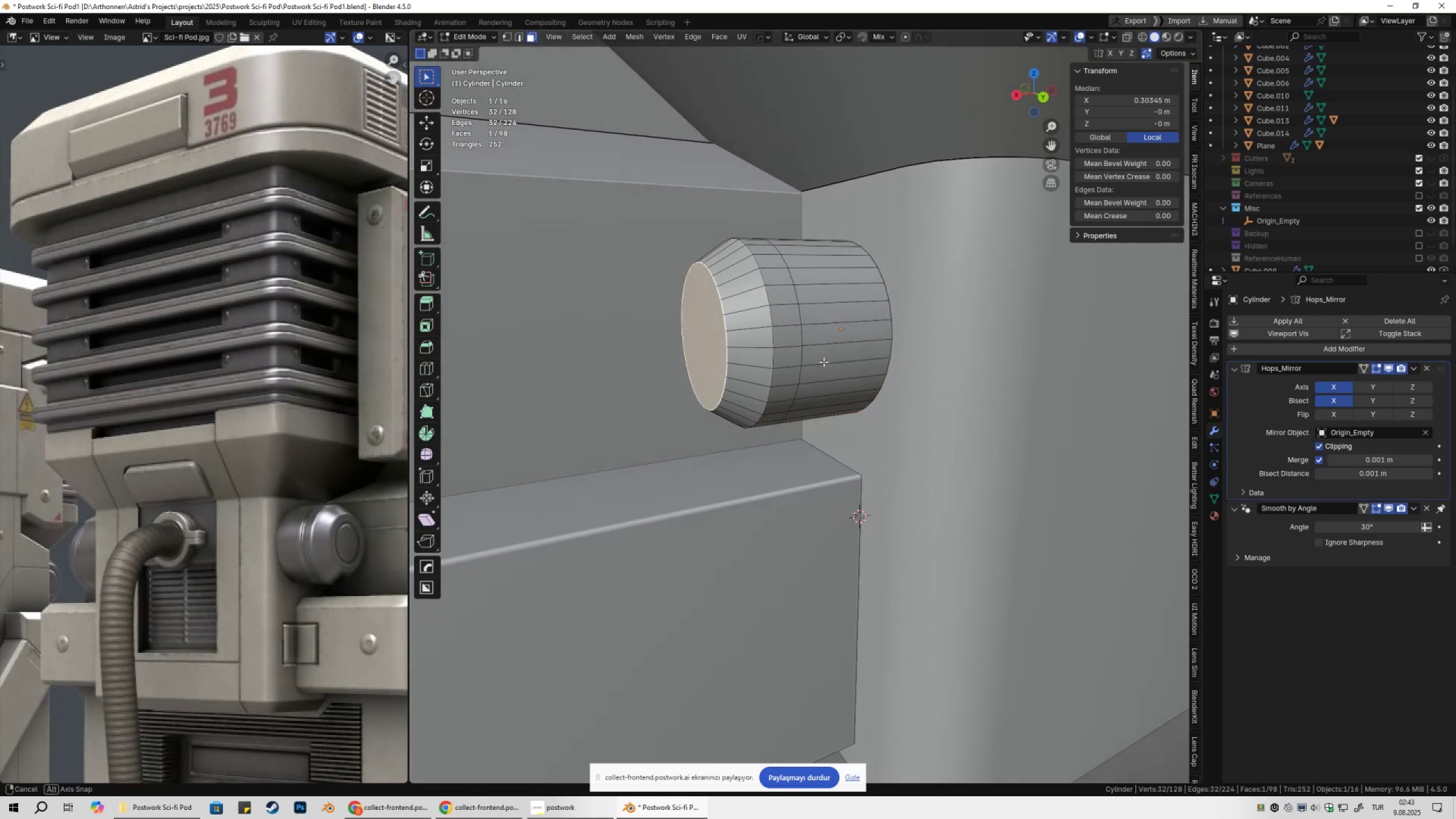 
key(2)
 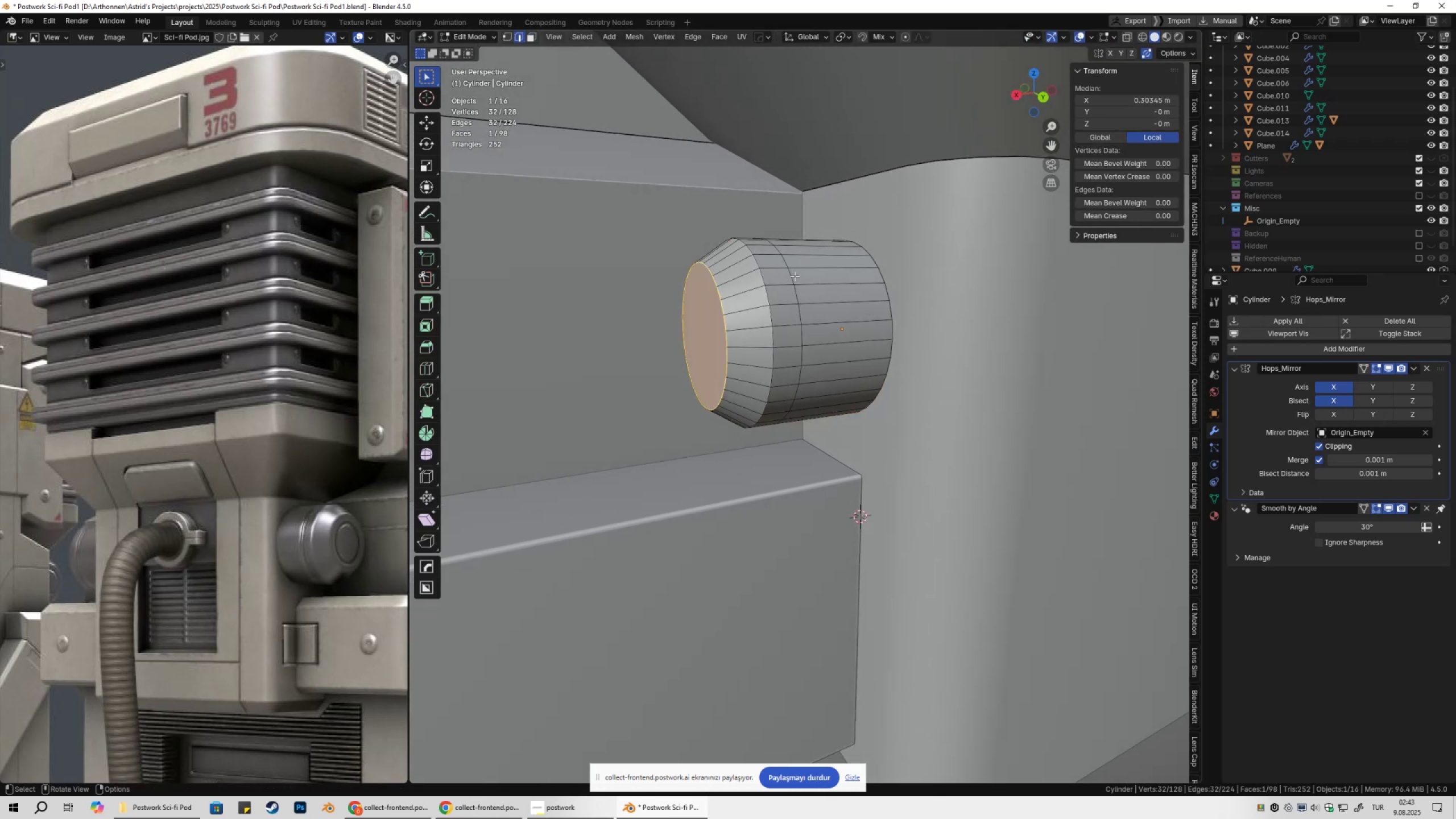 
left_click([795, 276])
 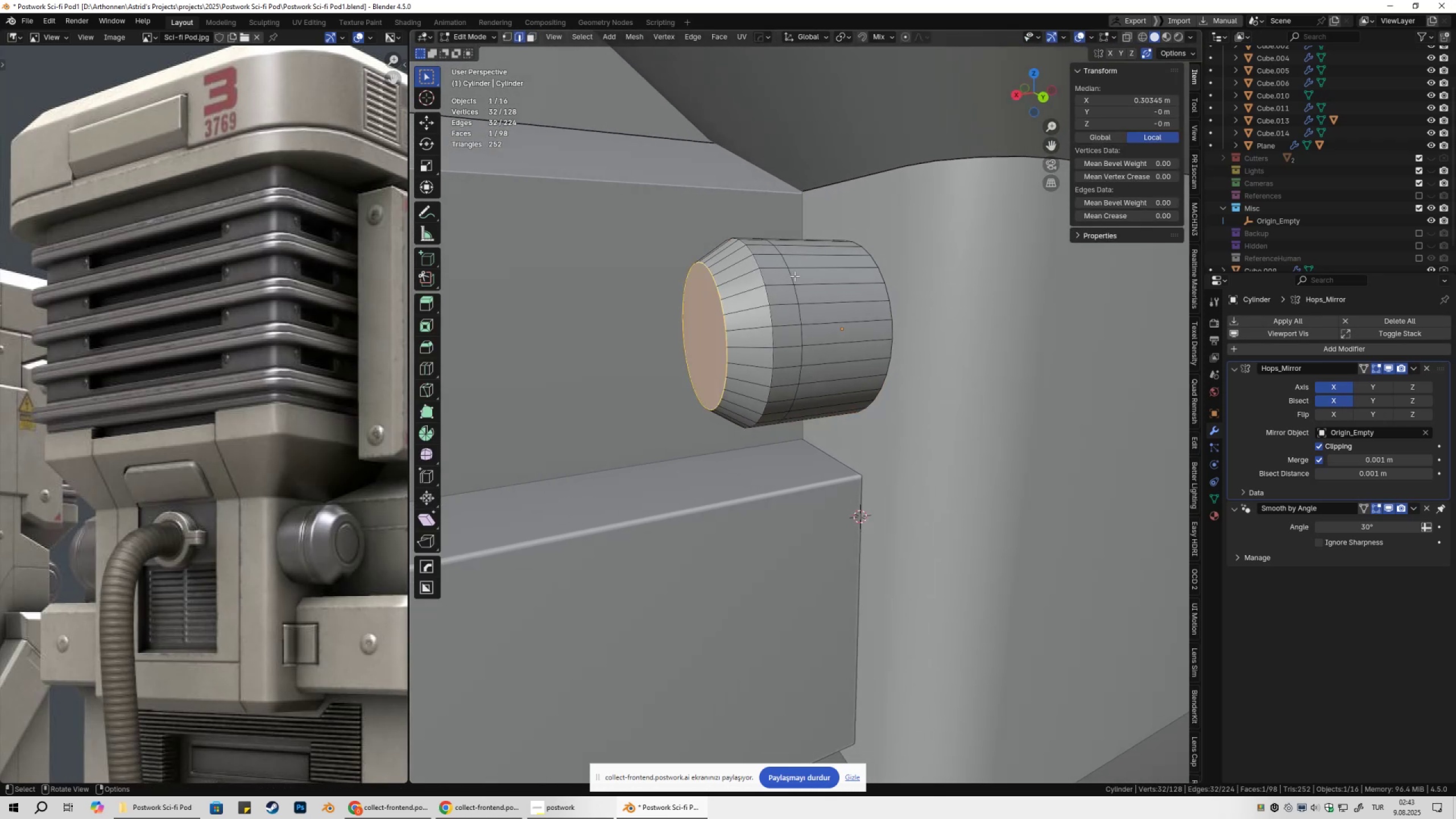 
hold_key(key=AltLeft, duration=0.4)
double_click([797, 275])
 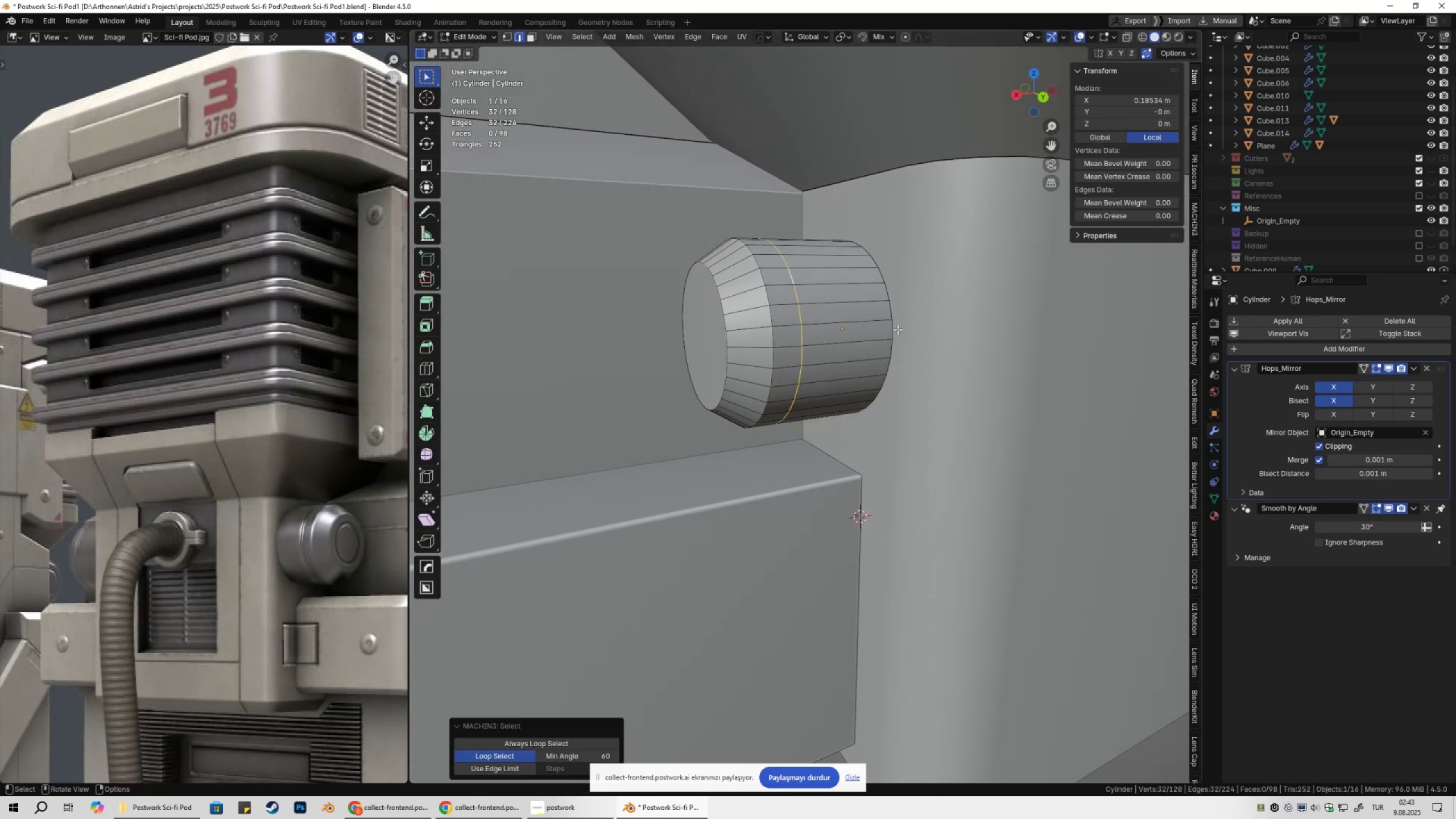 
right_click([897, 330])
 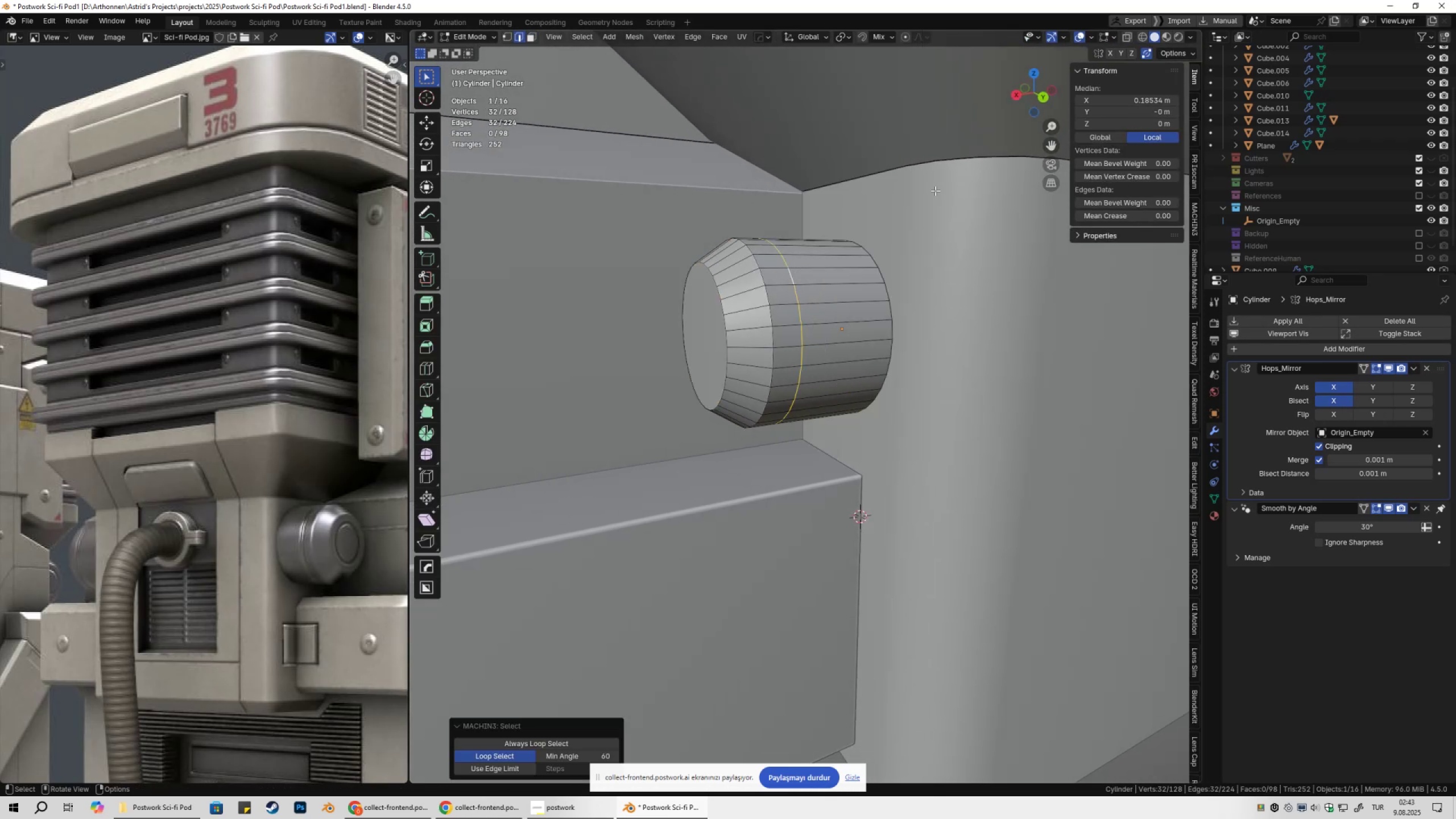 
right_click([967, 231])
 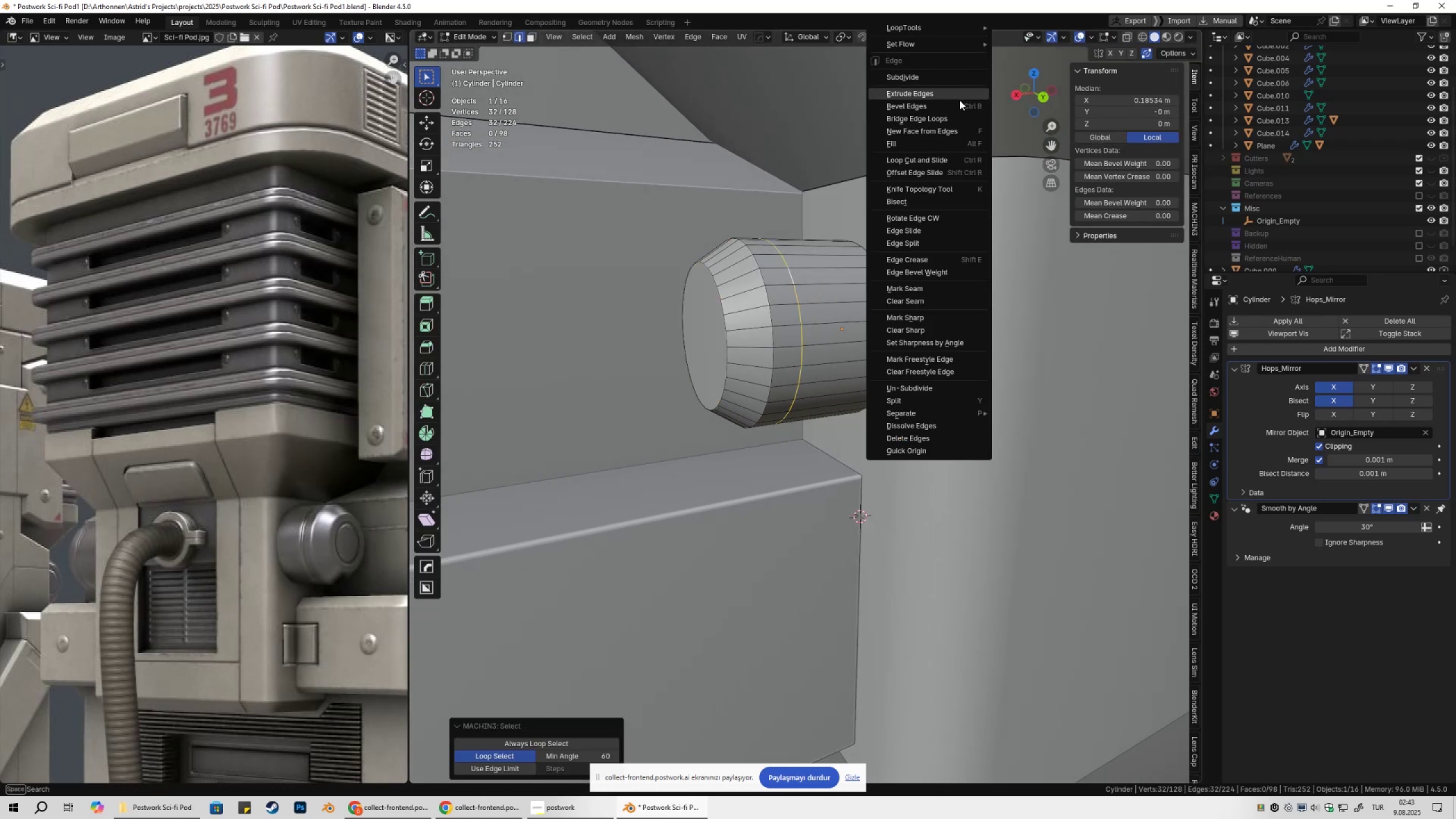 
left_click([958, 106])
 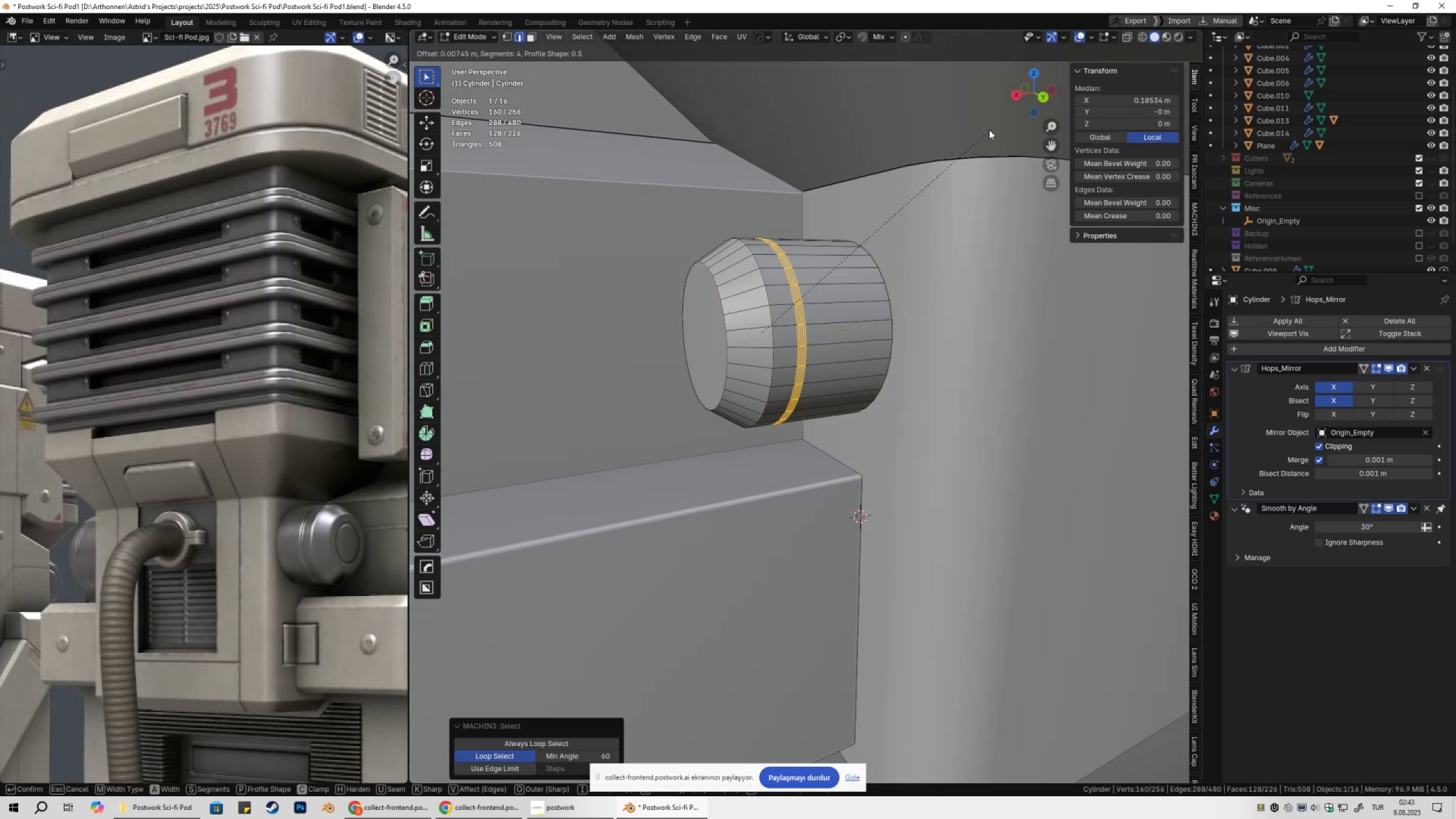 
scroll: coordinate [992, 135], scroll_direction: down, amount: 6.0
 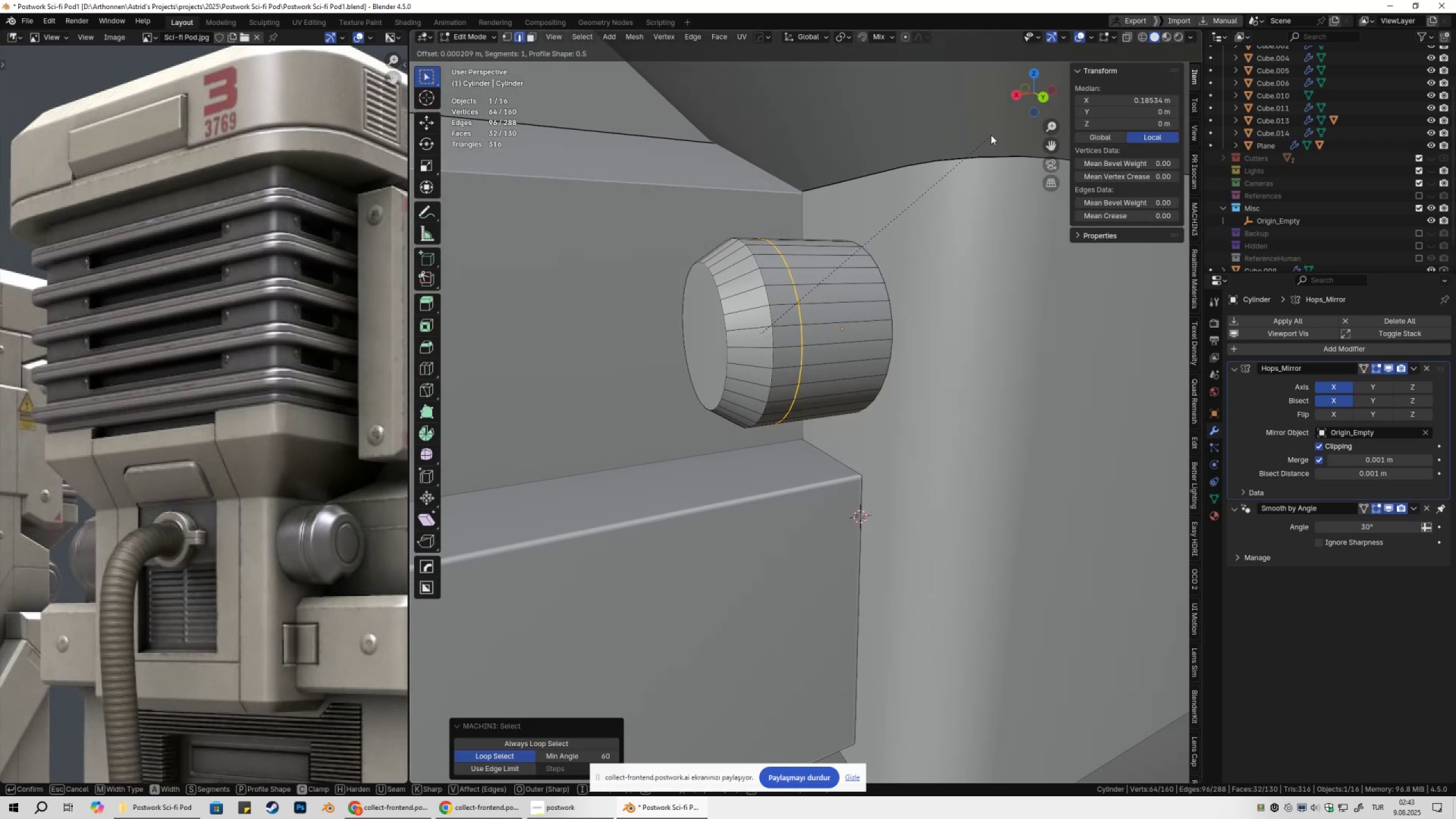 
hold_key(key=ShiftLeft, duration=1.53)
 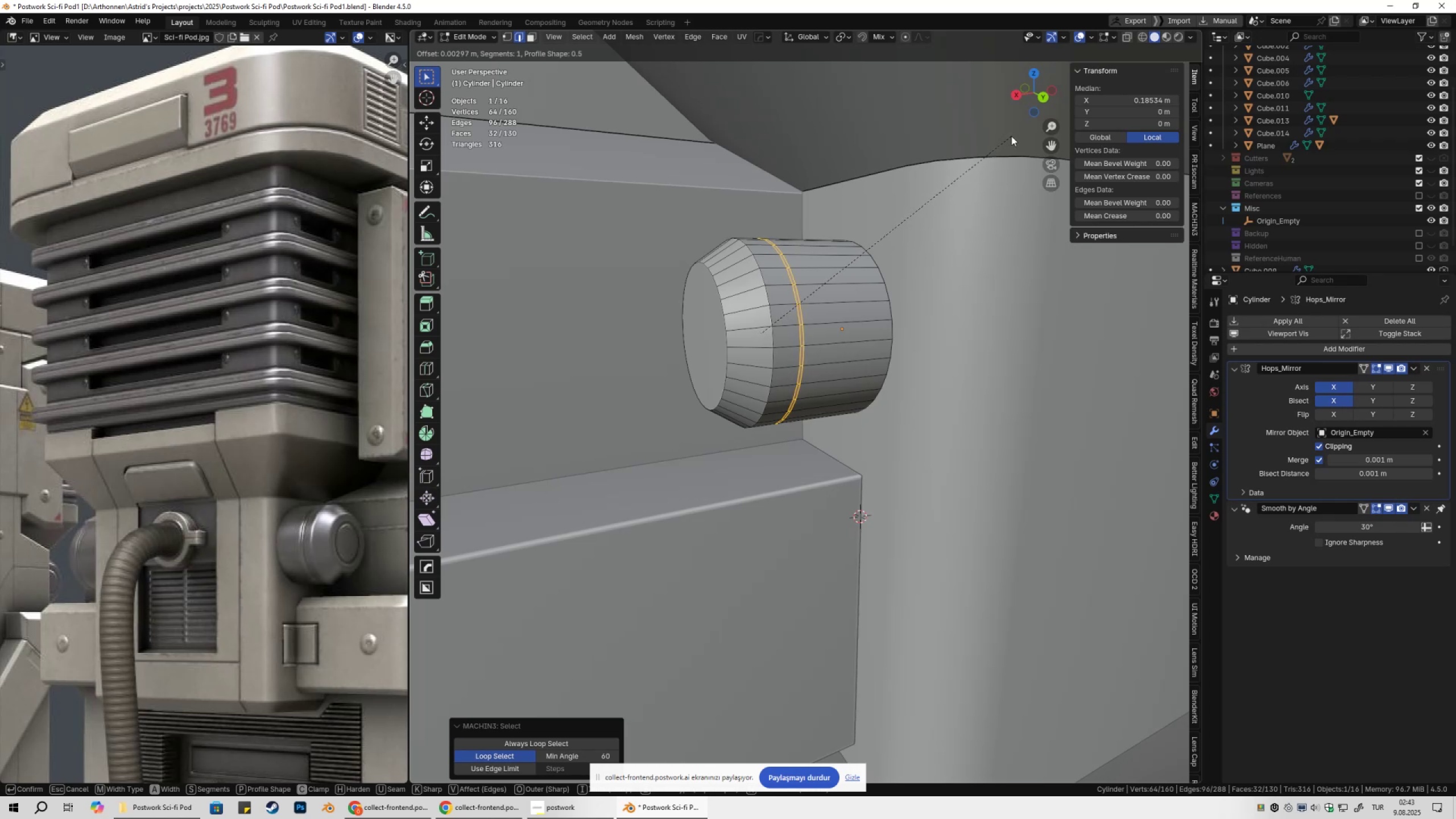 
hold_key(key=ShiftLeft, duration=1.52)
 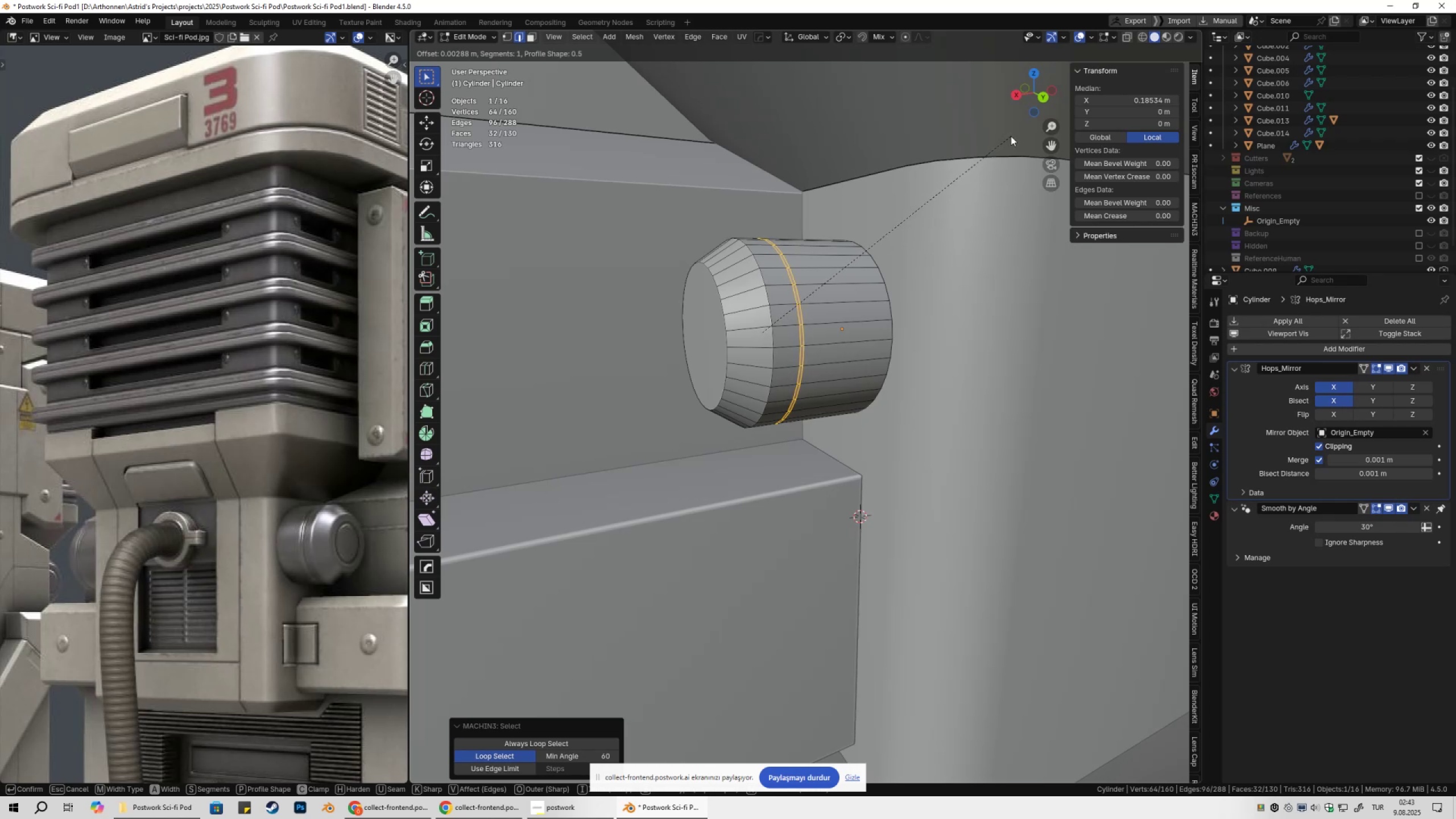 
hold_key(key=ShiftLeft, duration=1.51)
 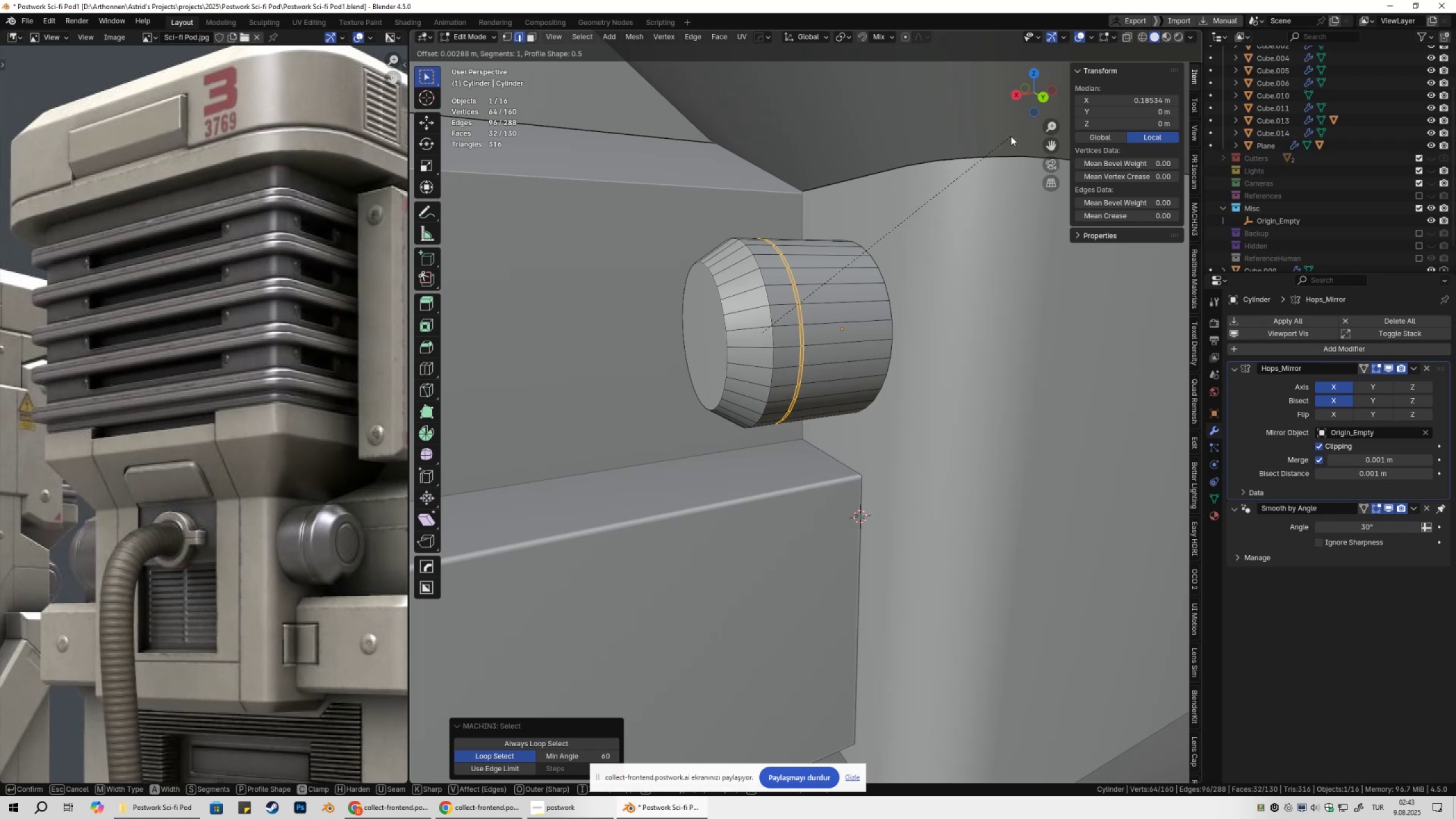 
hold_key(key=ShiftLeft, duration=0.55)
 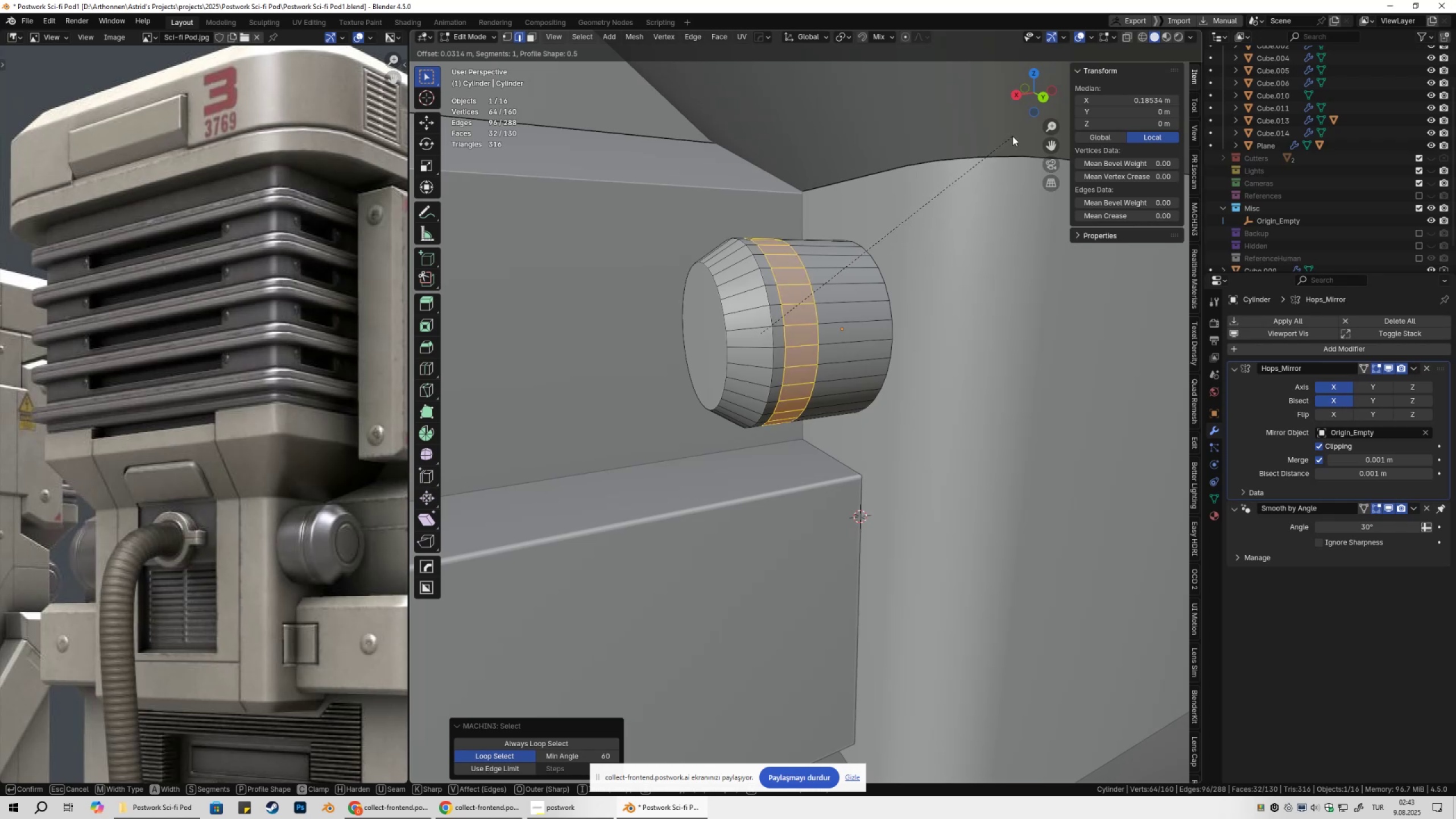 
left_click([1012, 136])
 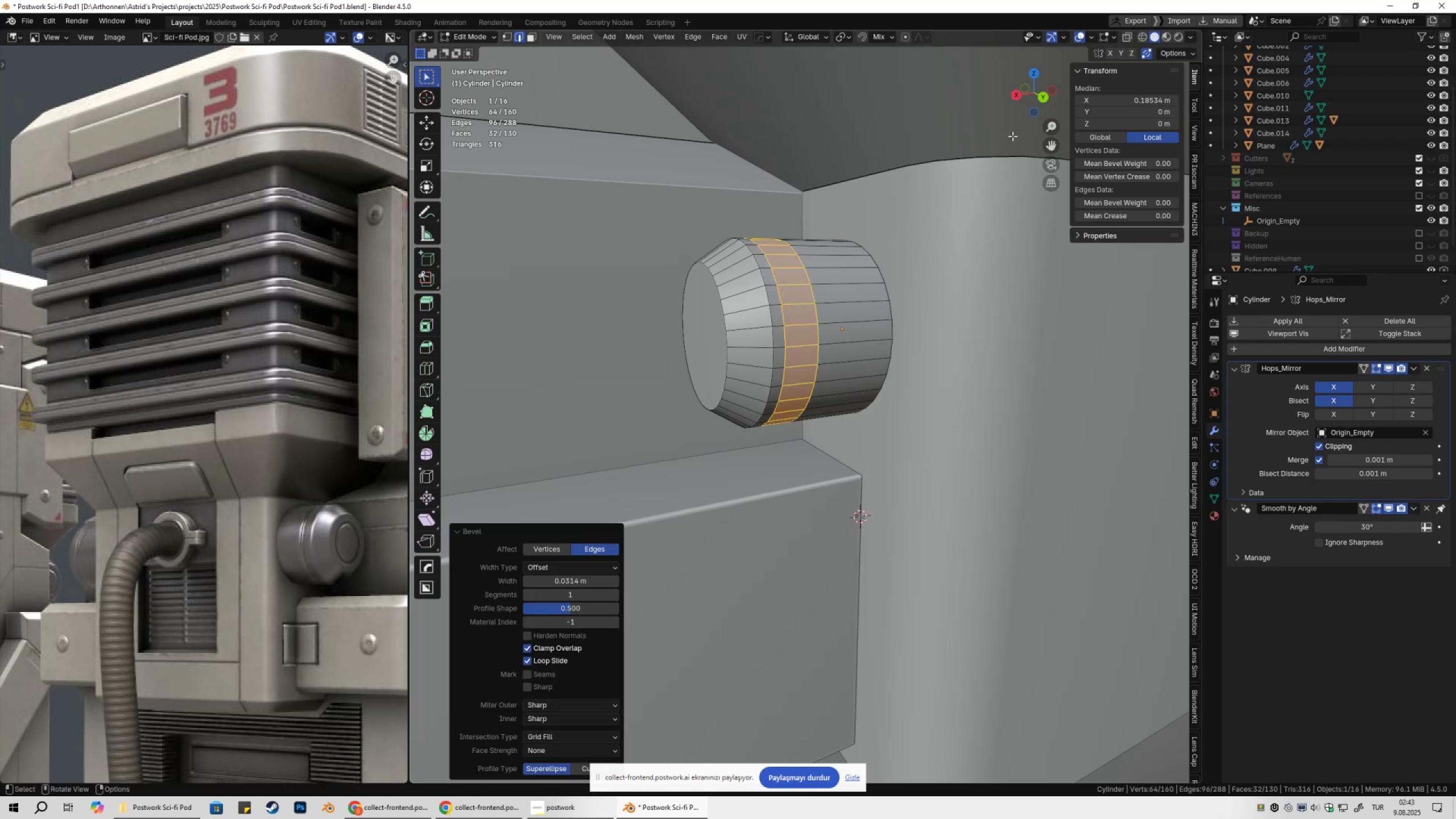 
key(Control+Z)
 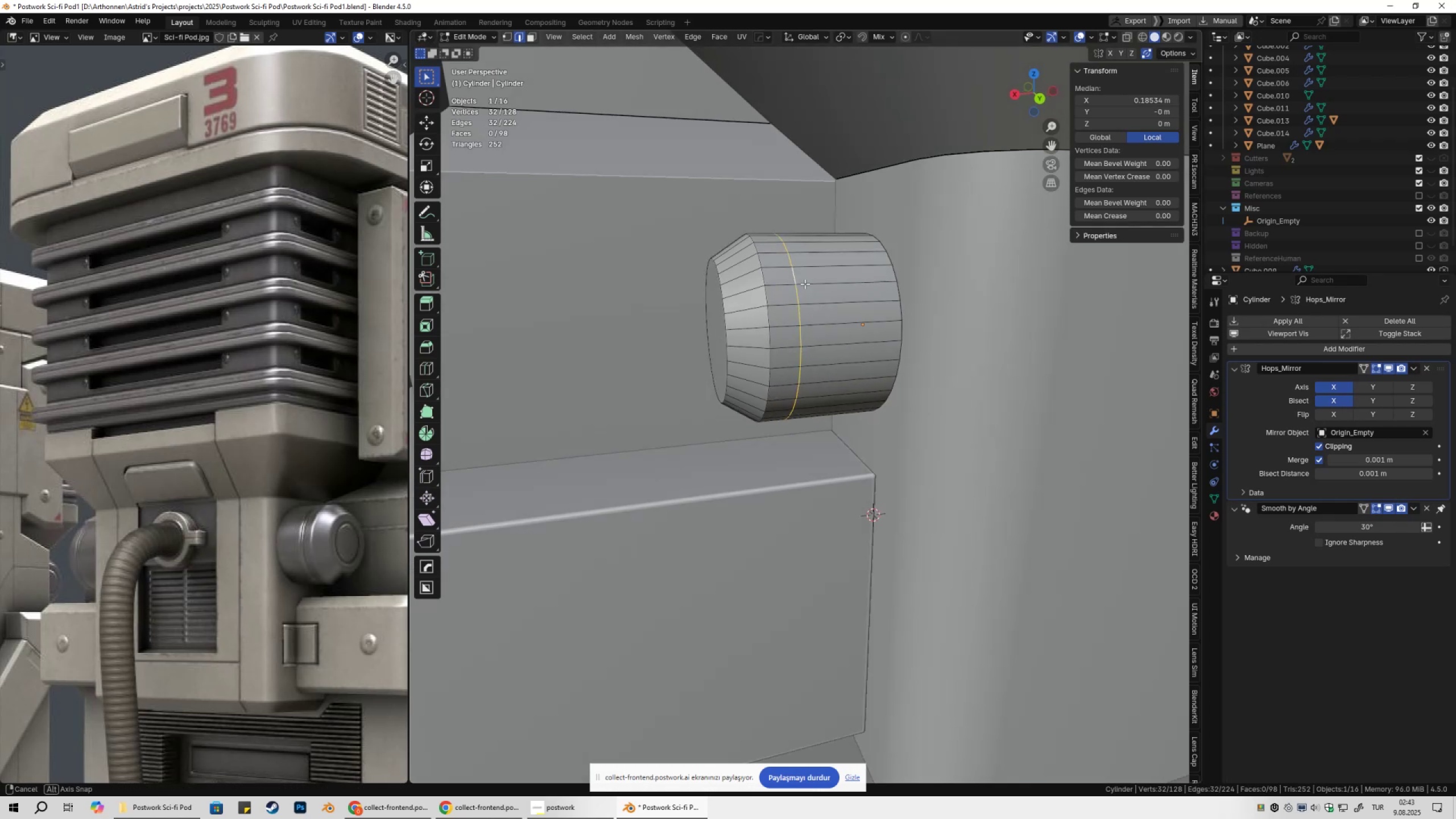 
key(Control+ControlLeft)
 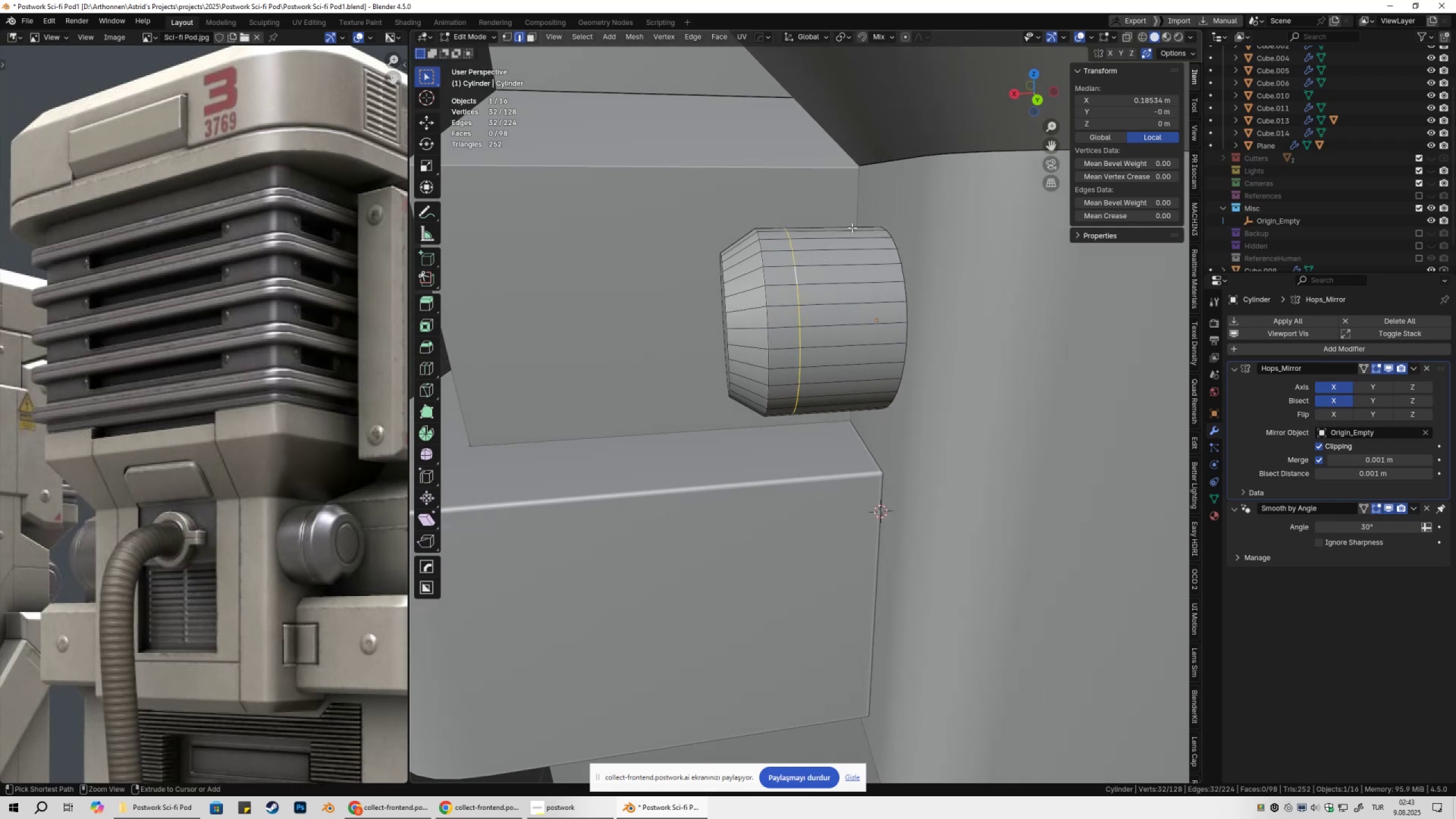 
key(Control+R)
 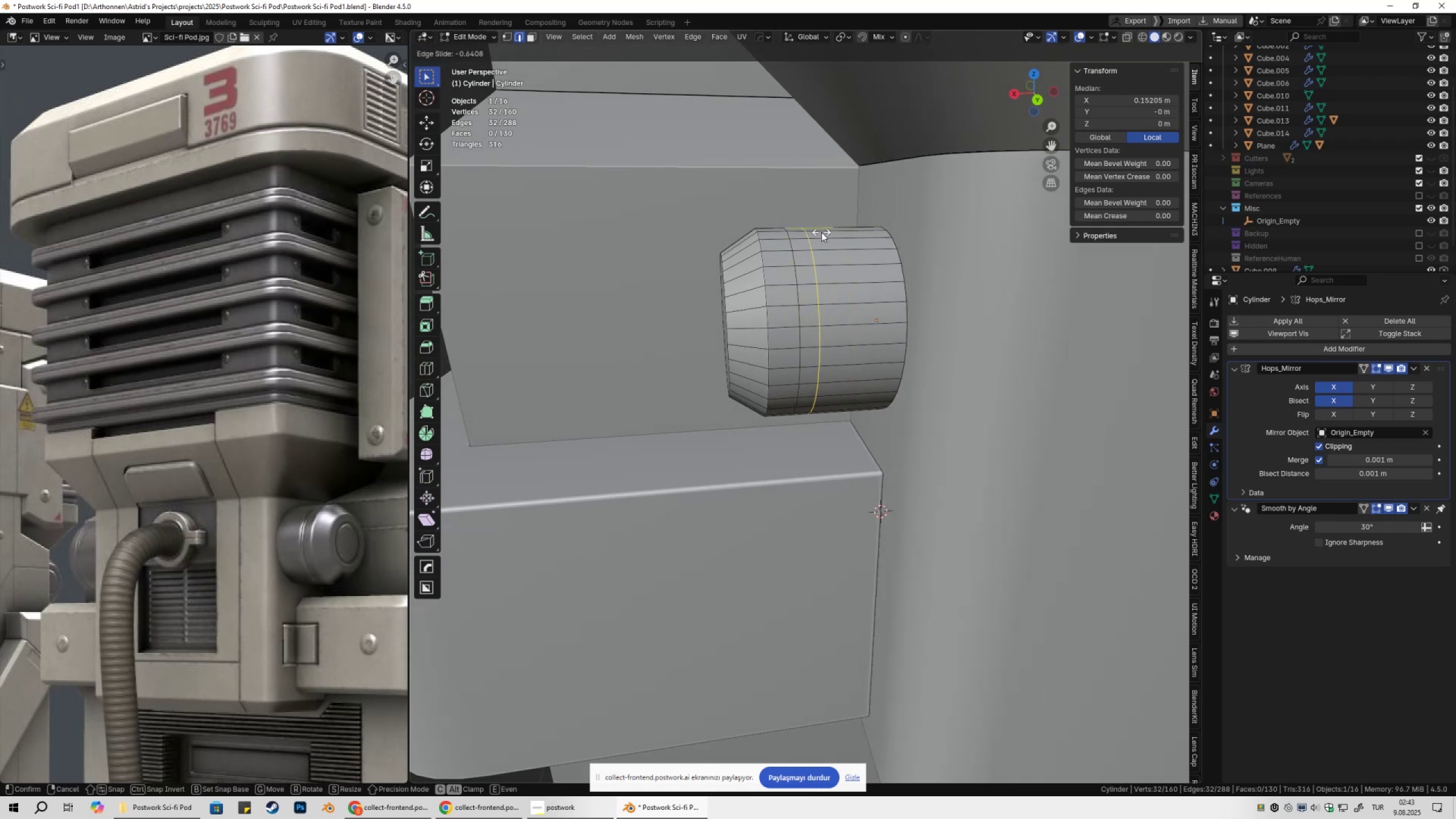 
hold_key(key=ShiftLeft, duration=1.54)
 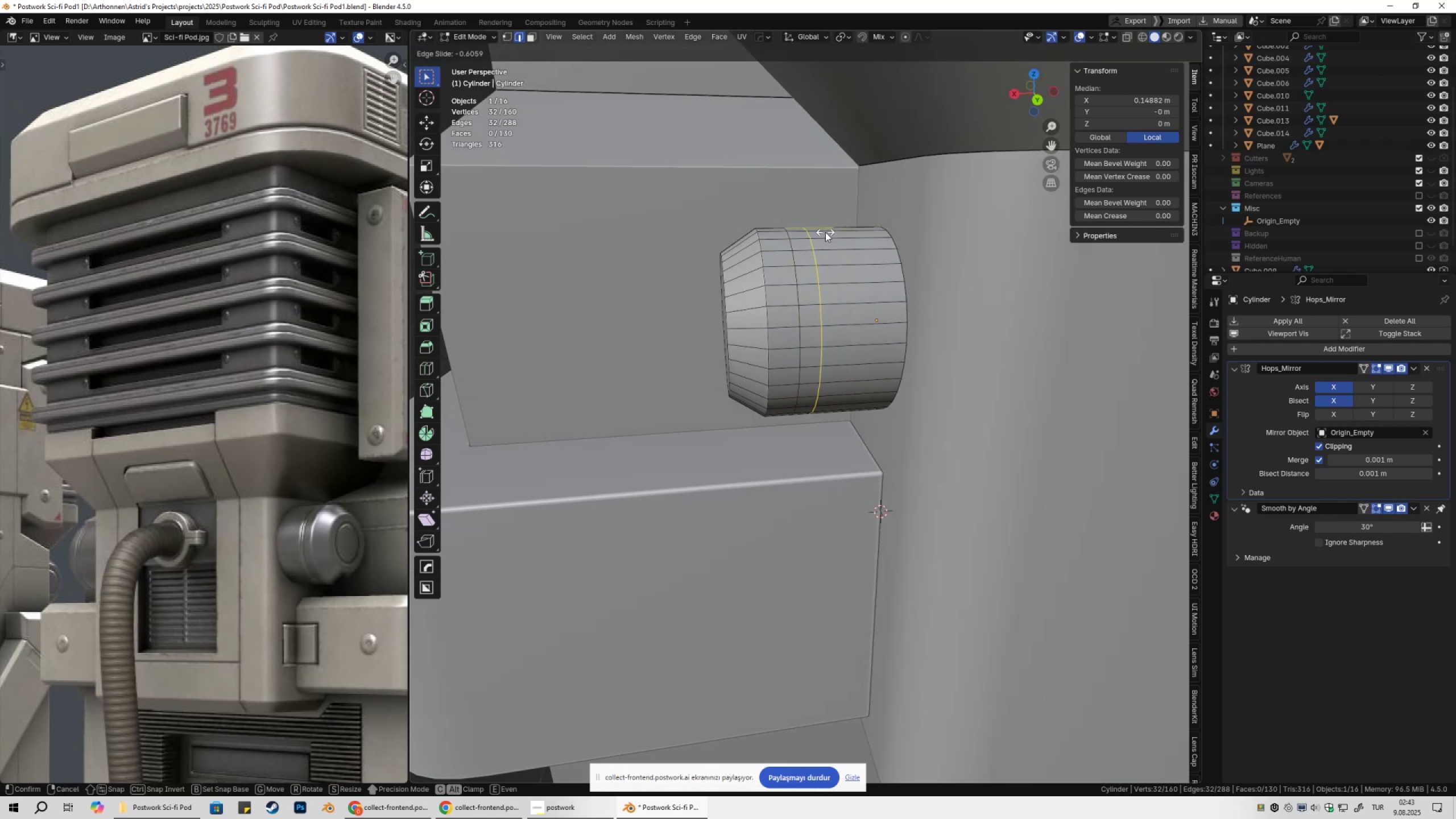 
hold_key(key=ShiftLeft, duration=1.51)
 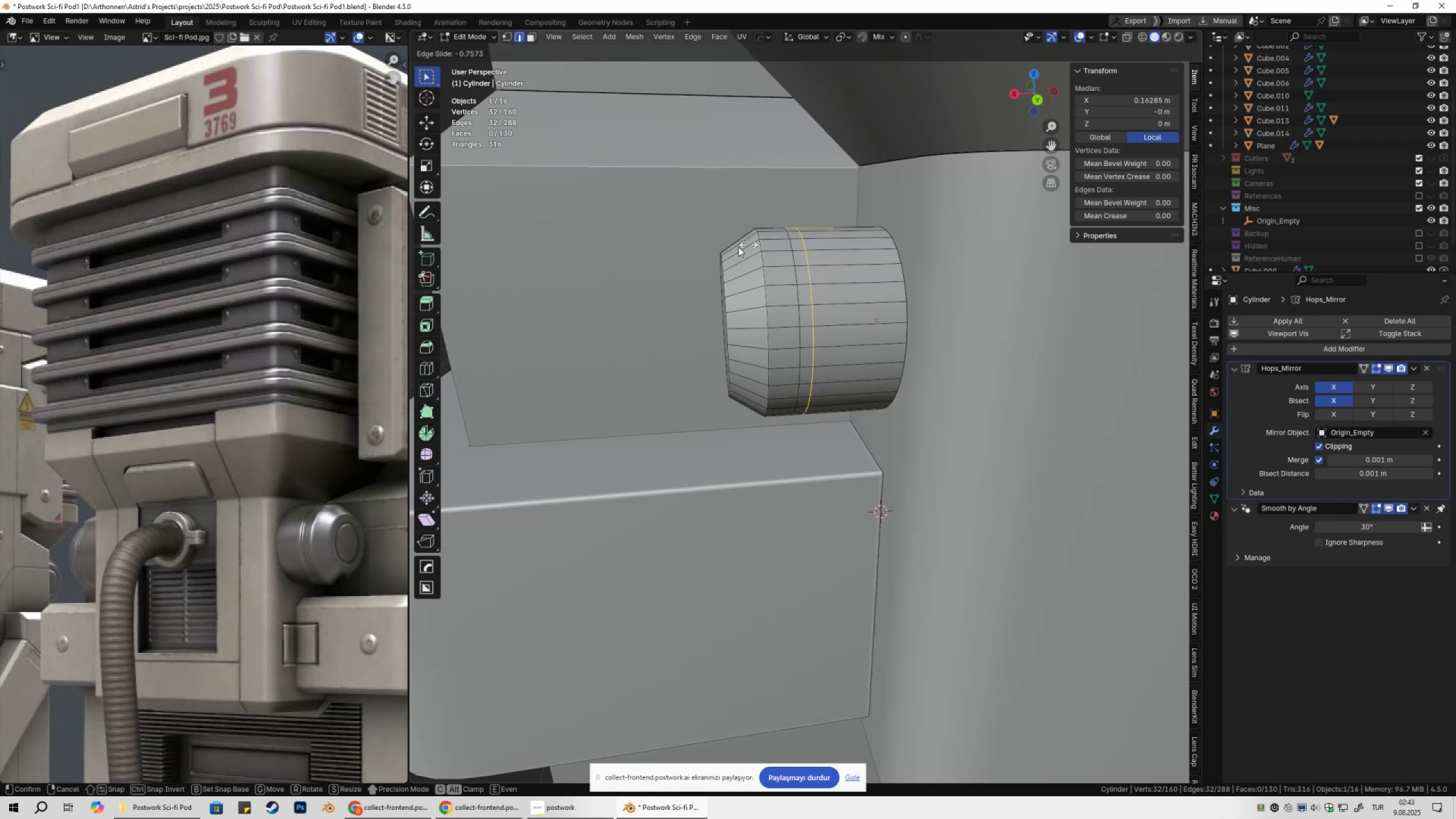 
hold_key(key=ShiftLeft, duration=1.51)
 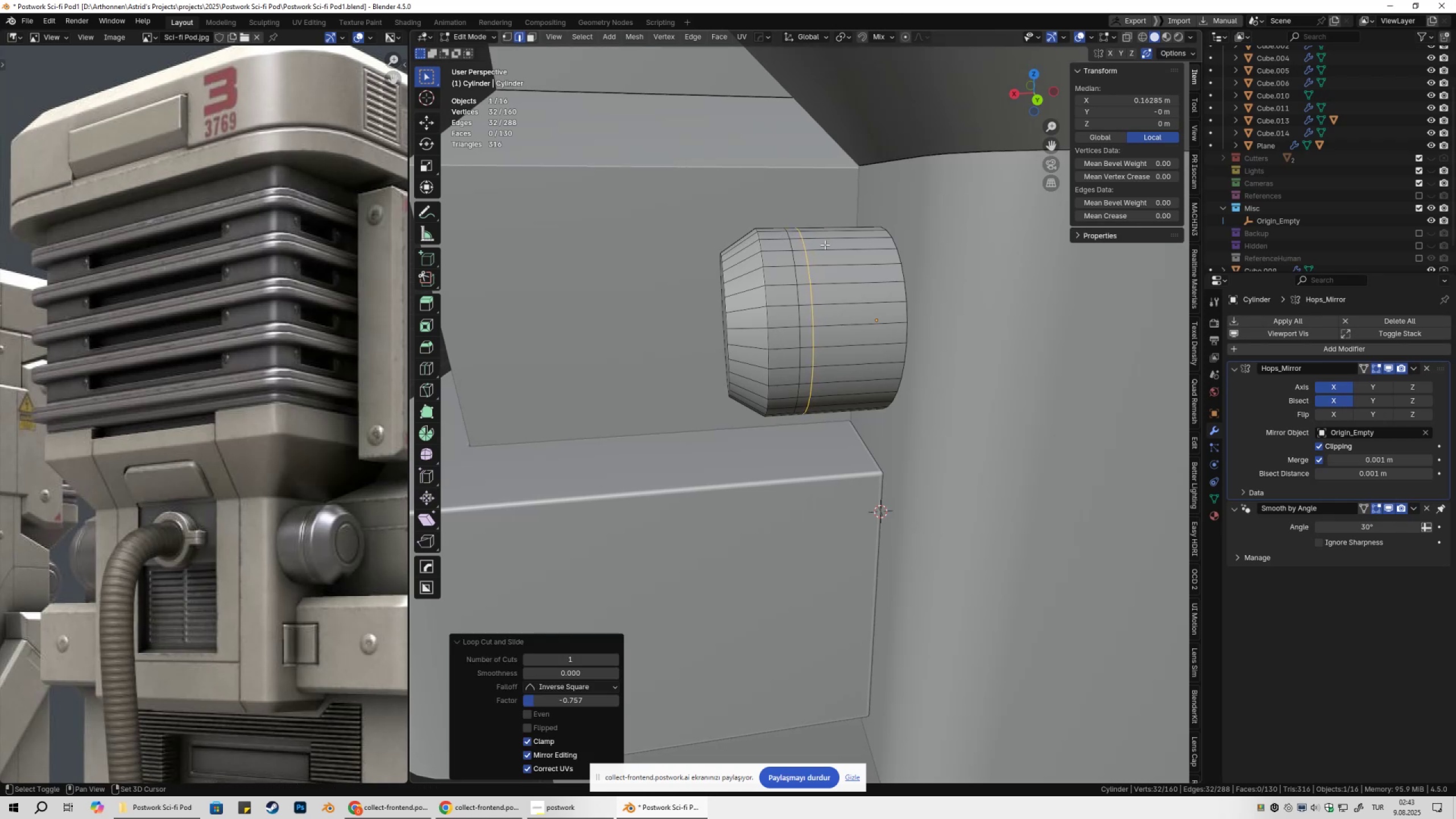 
hold_key(key=ShiftLeft, duration=0.3)
left_click([751, 245])
 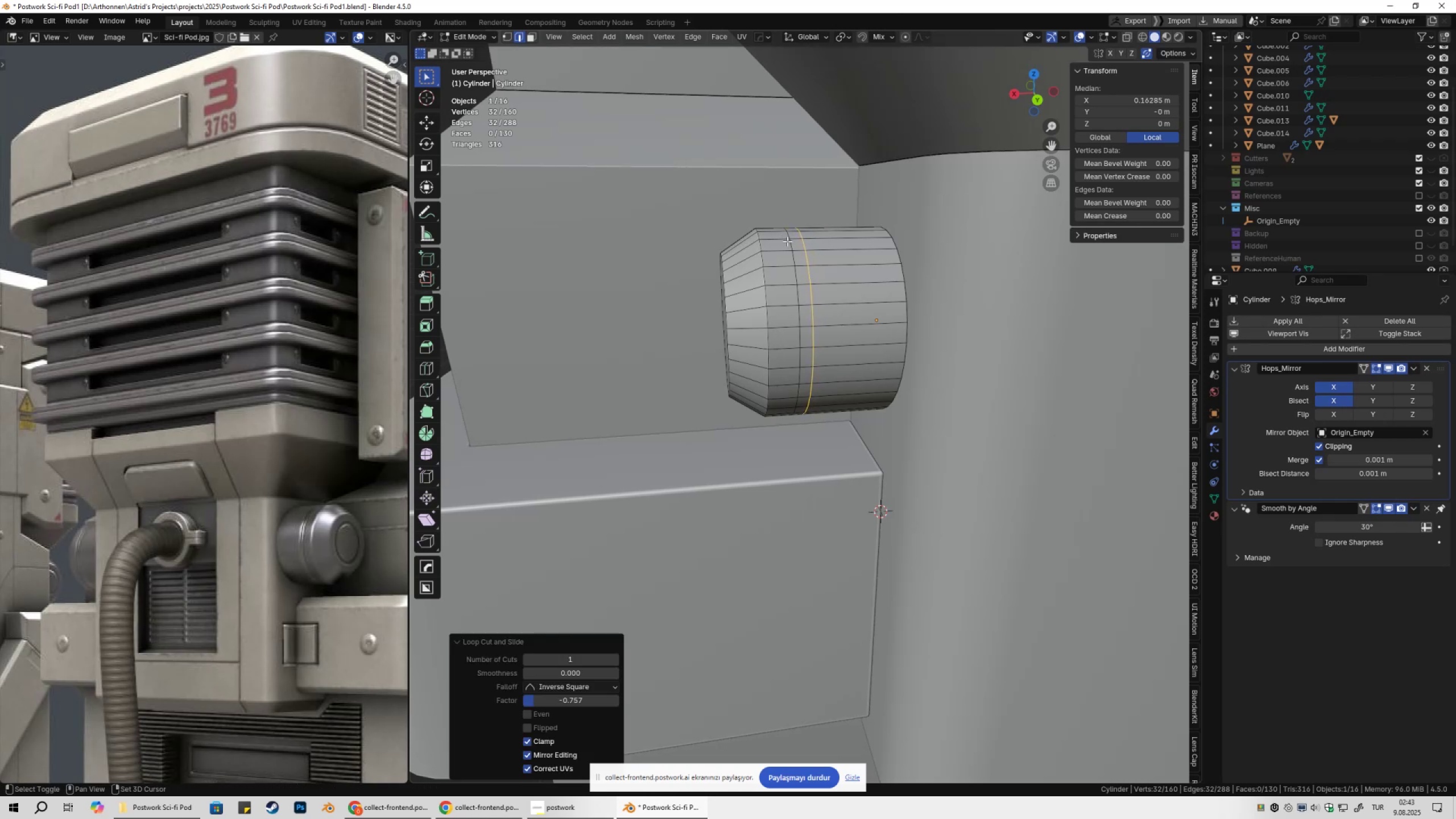 
key(Shift+ShiftLeft)
 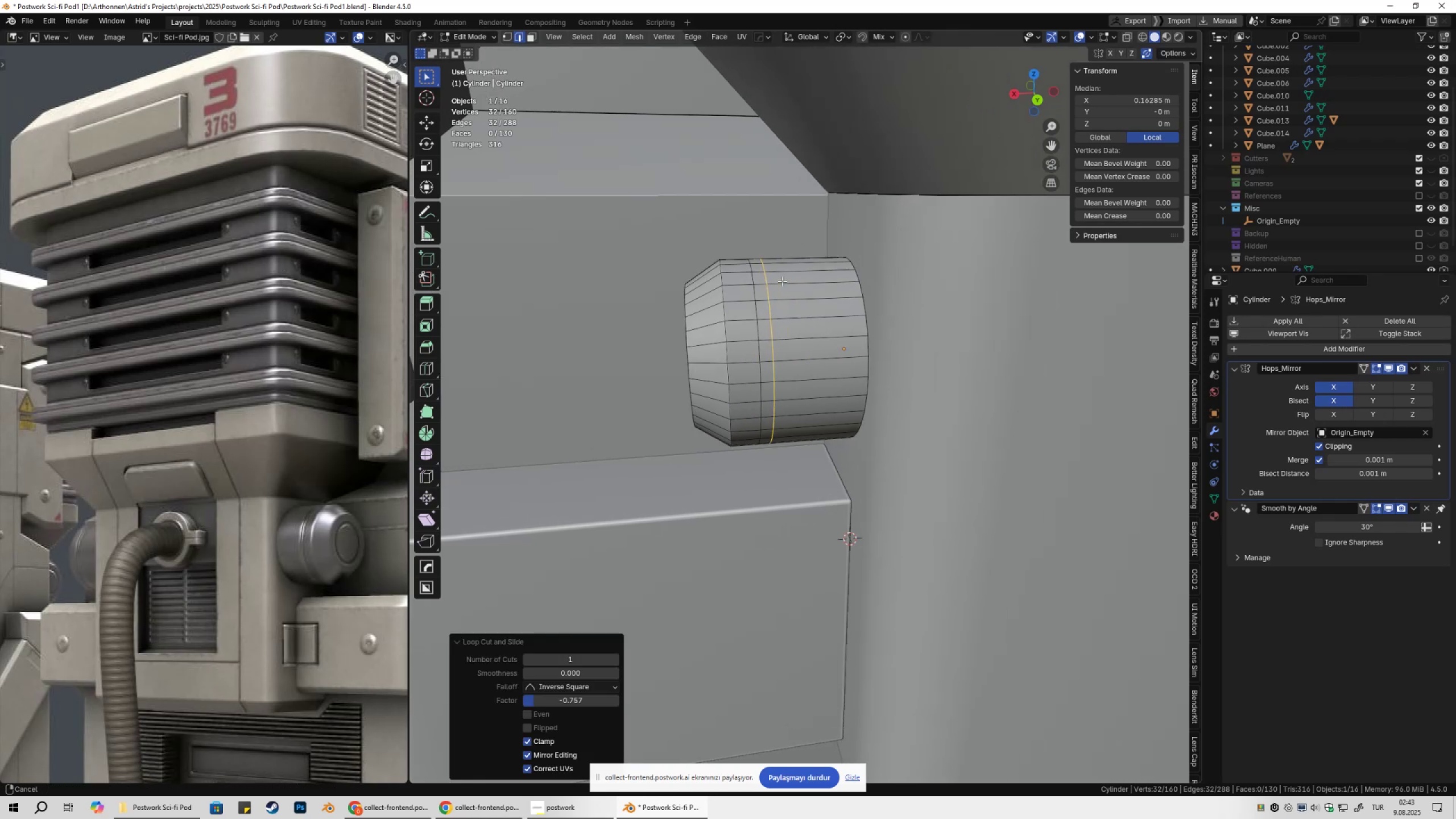 
scroll: coordinate [775, 294], scroll_direction: up, amount: 2.0
 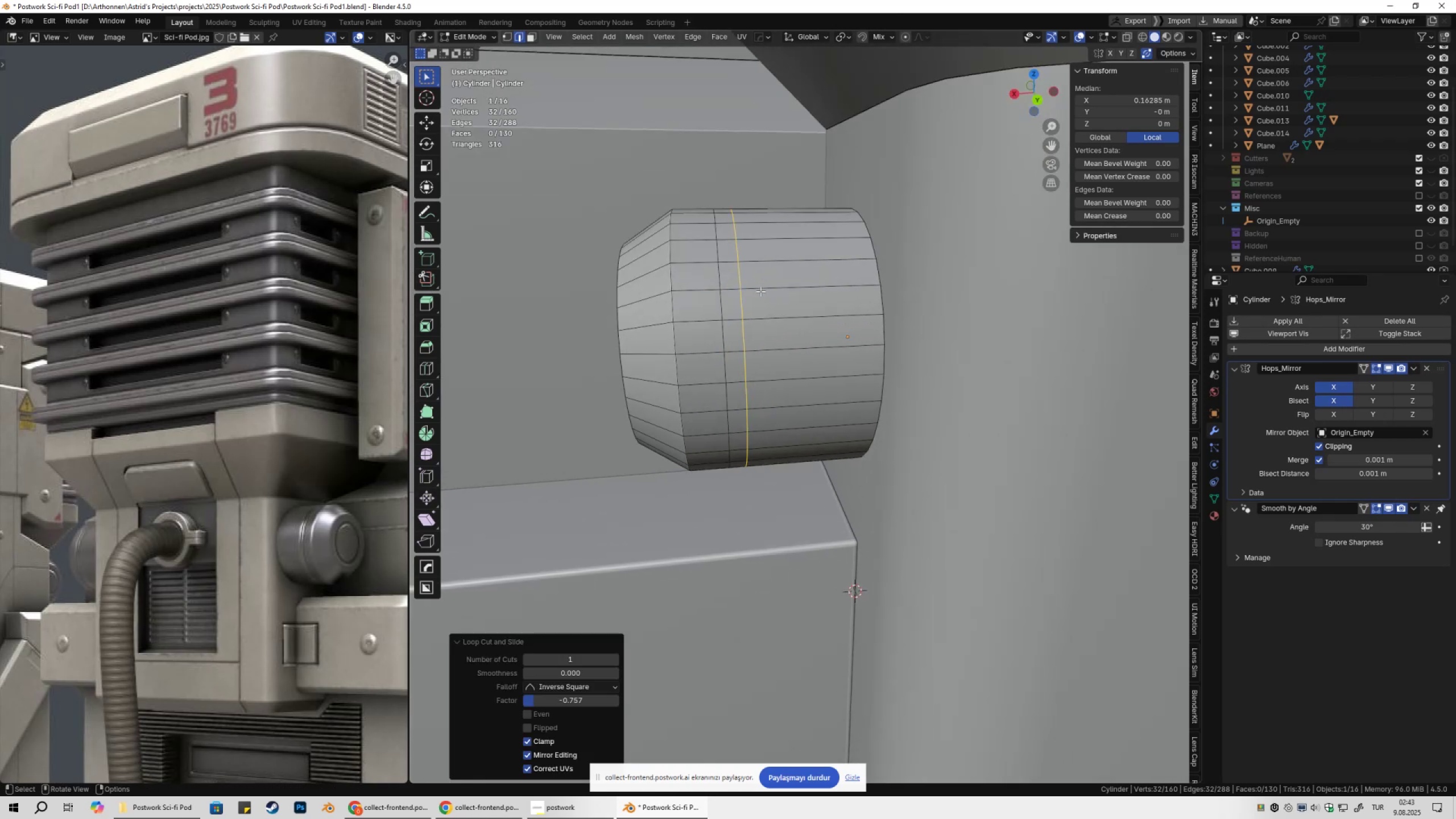 
key(2)
 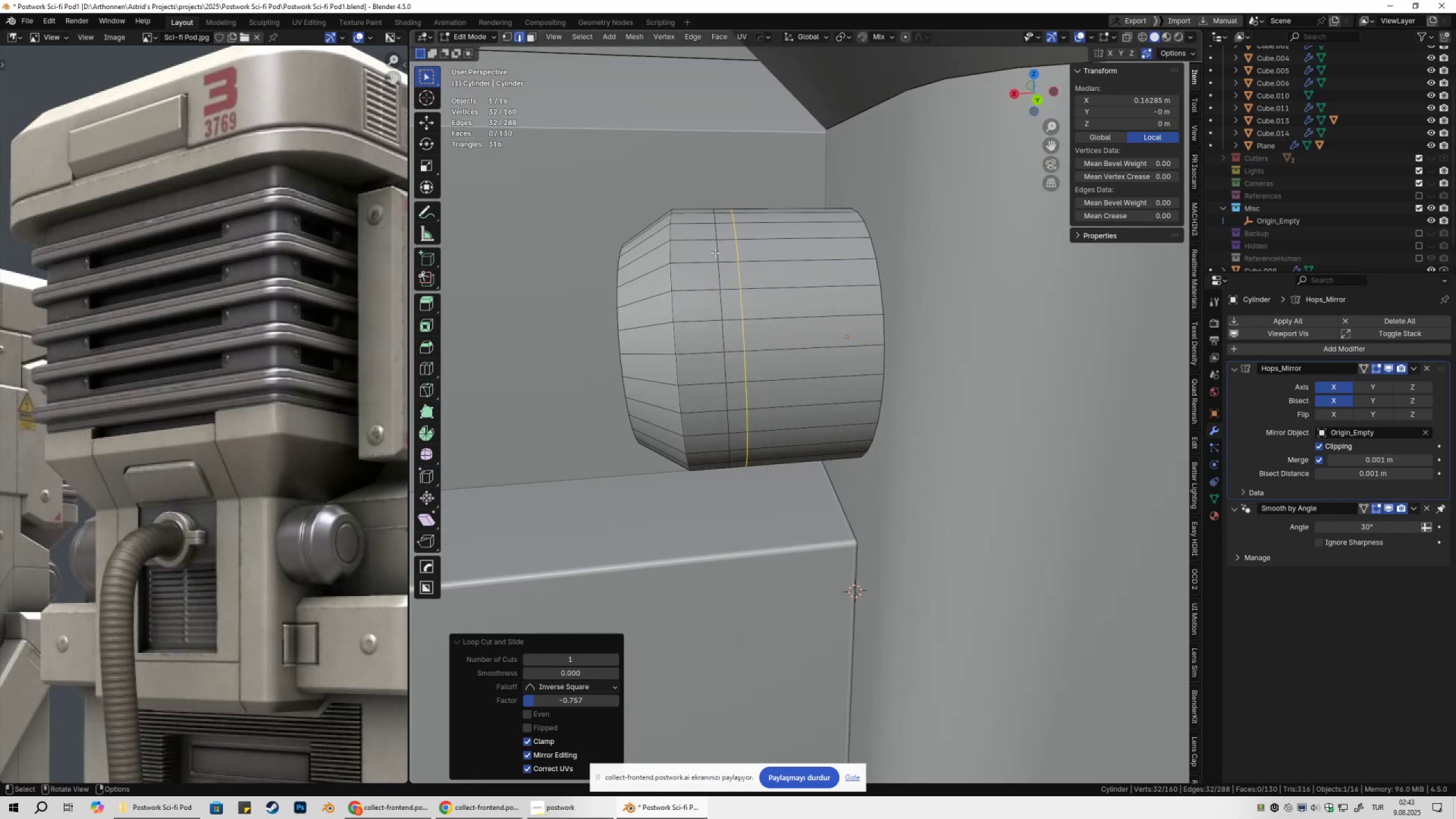 
left_click([715, 253])
 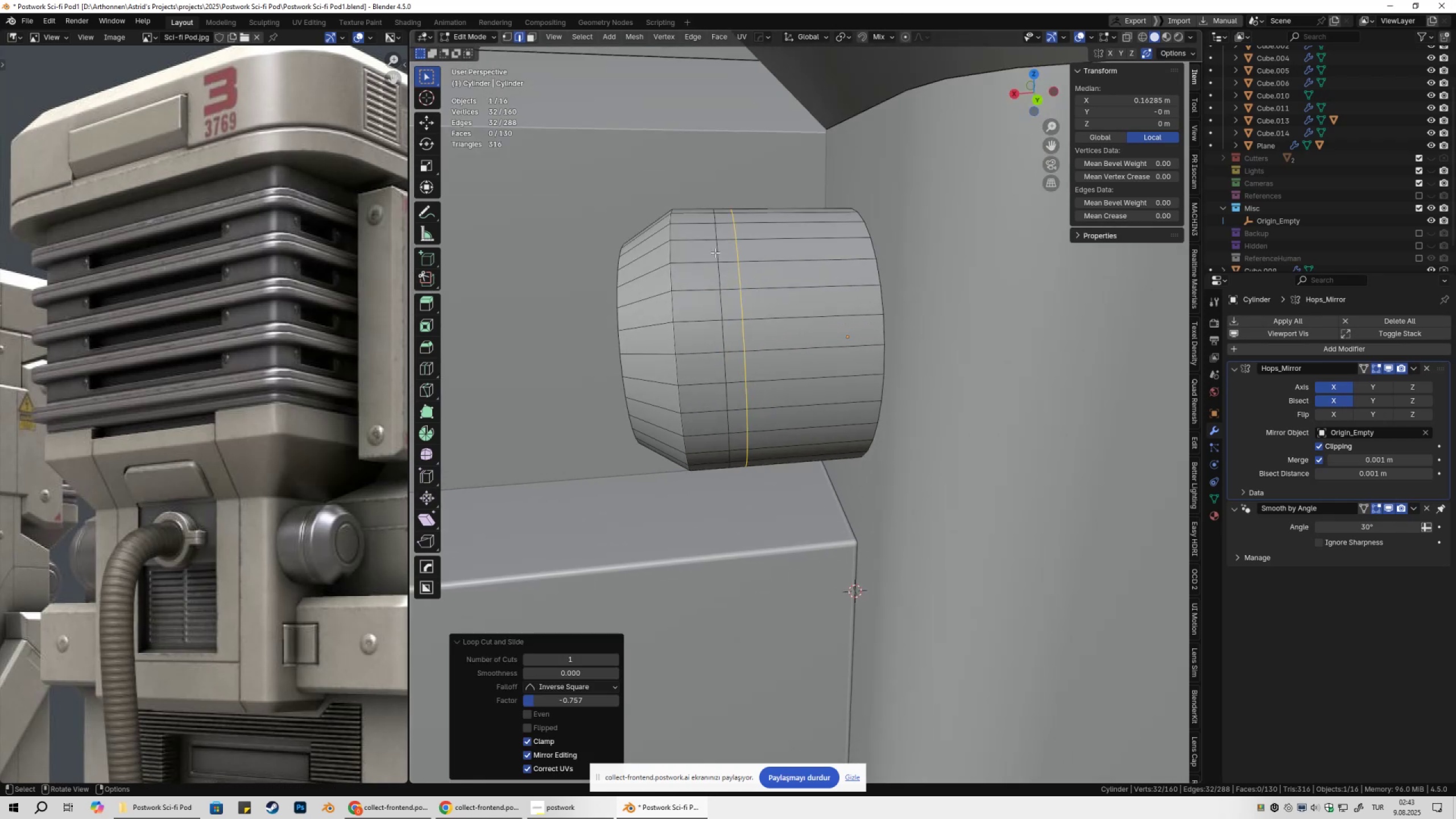 
hold_key(key=AltLeft, duration=1.08)
left_click([715, 253])
 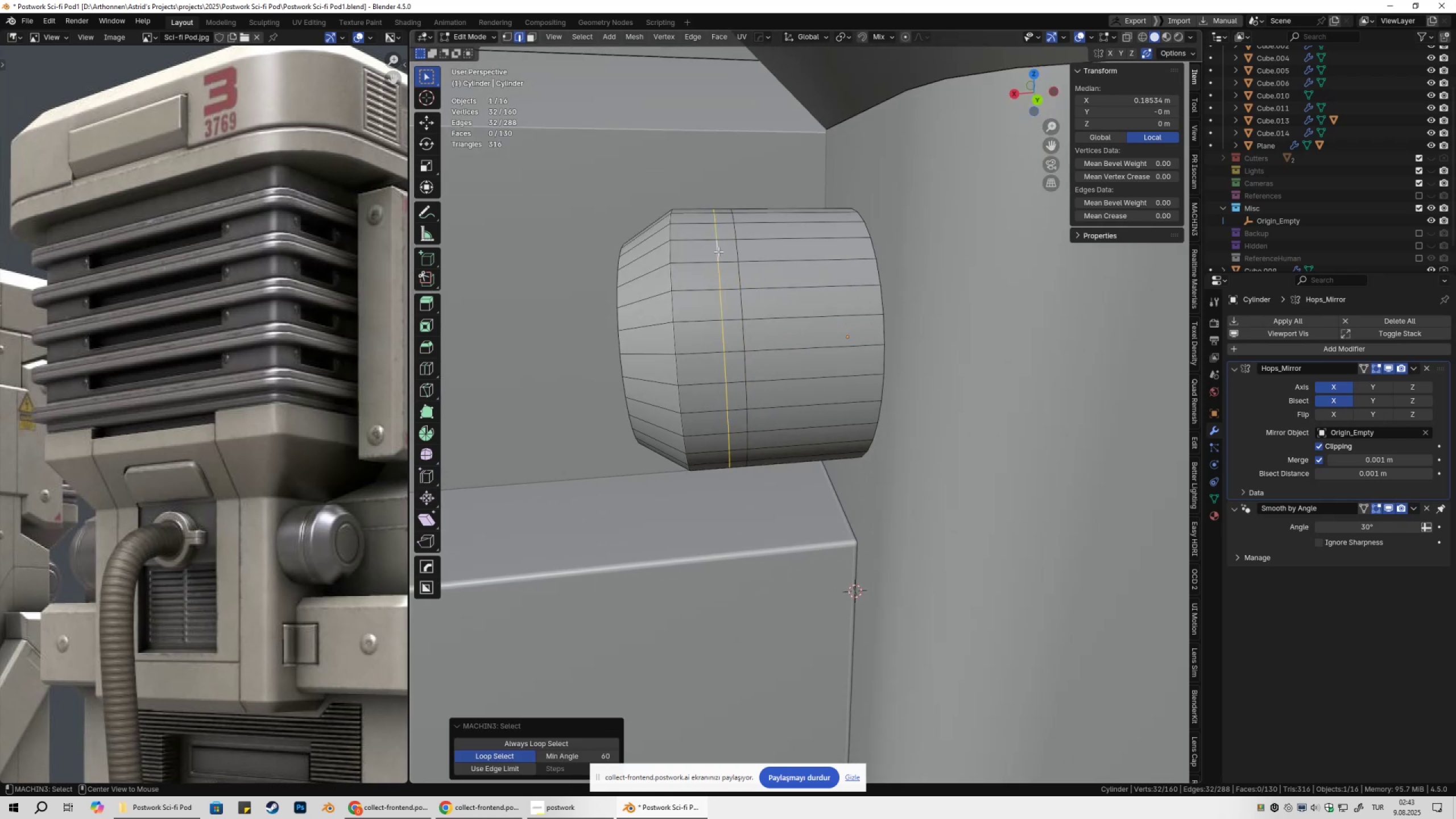 
hold_key(key=ShiftLeft, duration=0.34)
double_click([733, 247])
 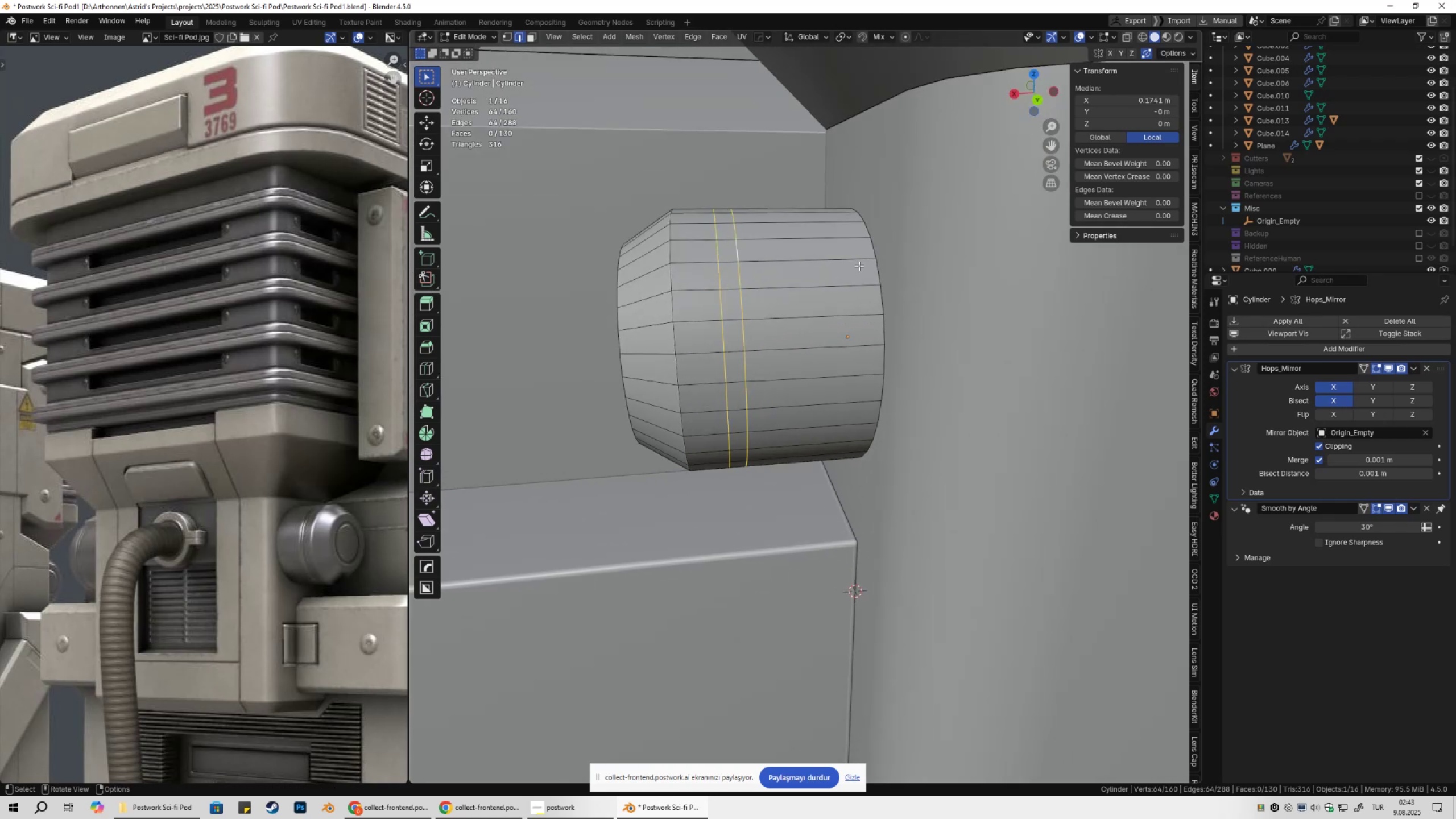 
right_click([859, 266])
 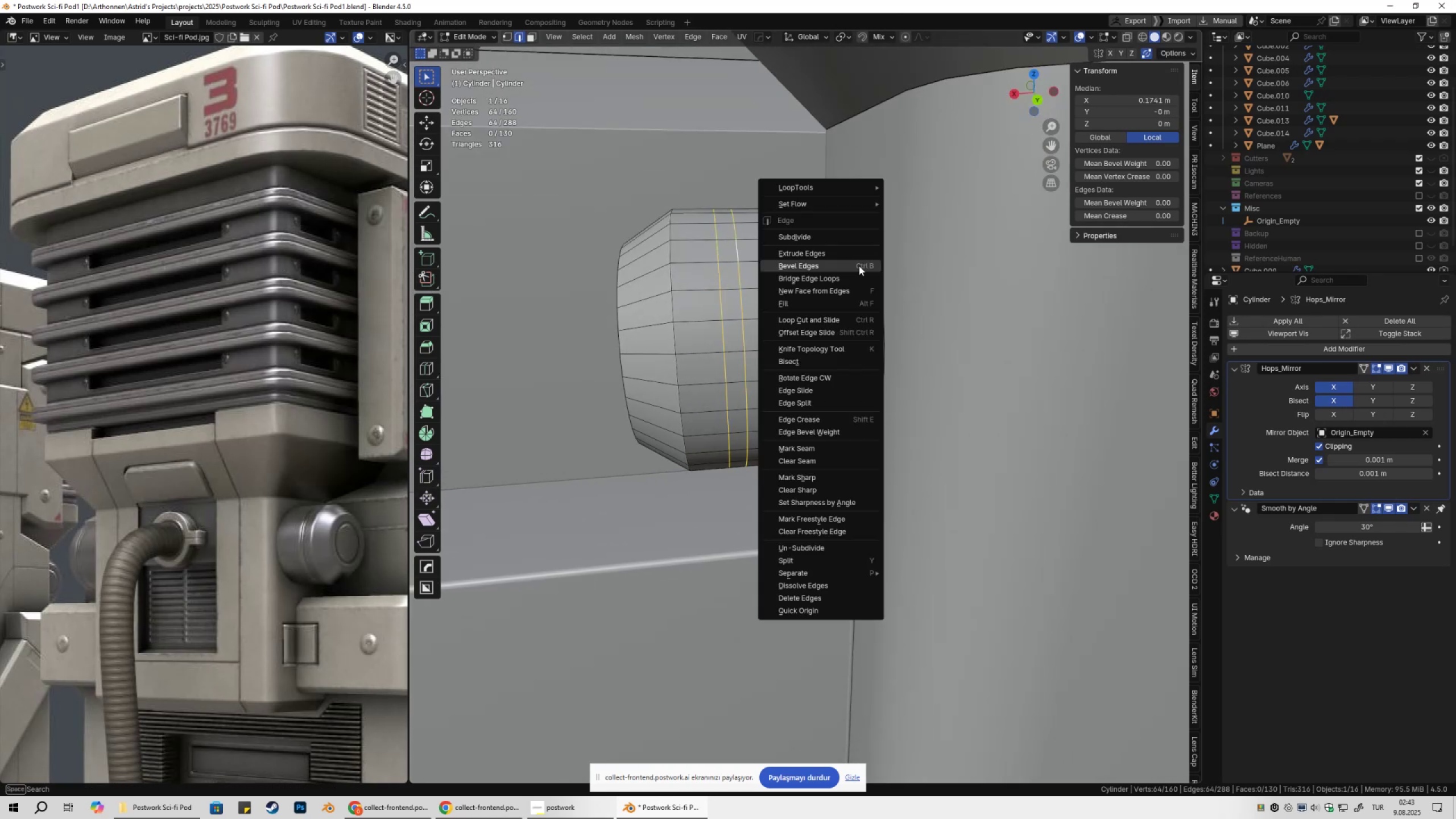 
left_click([859, 266])
 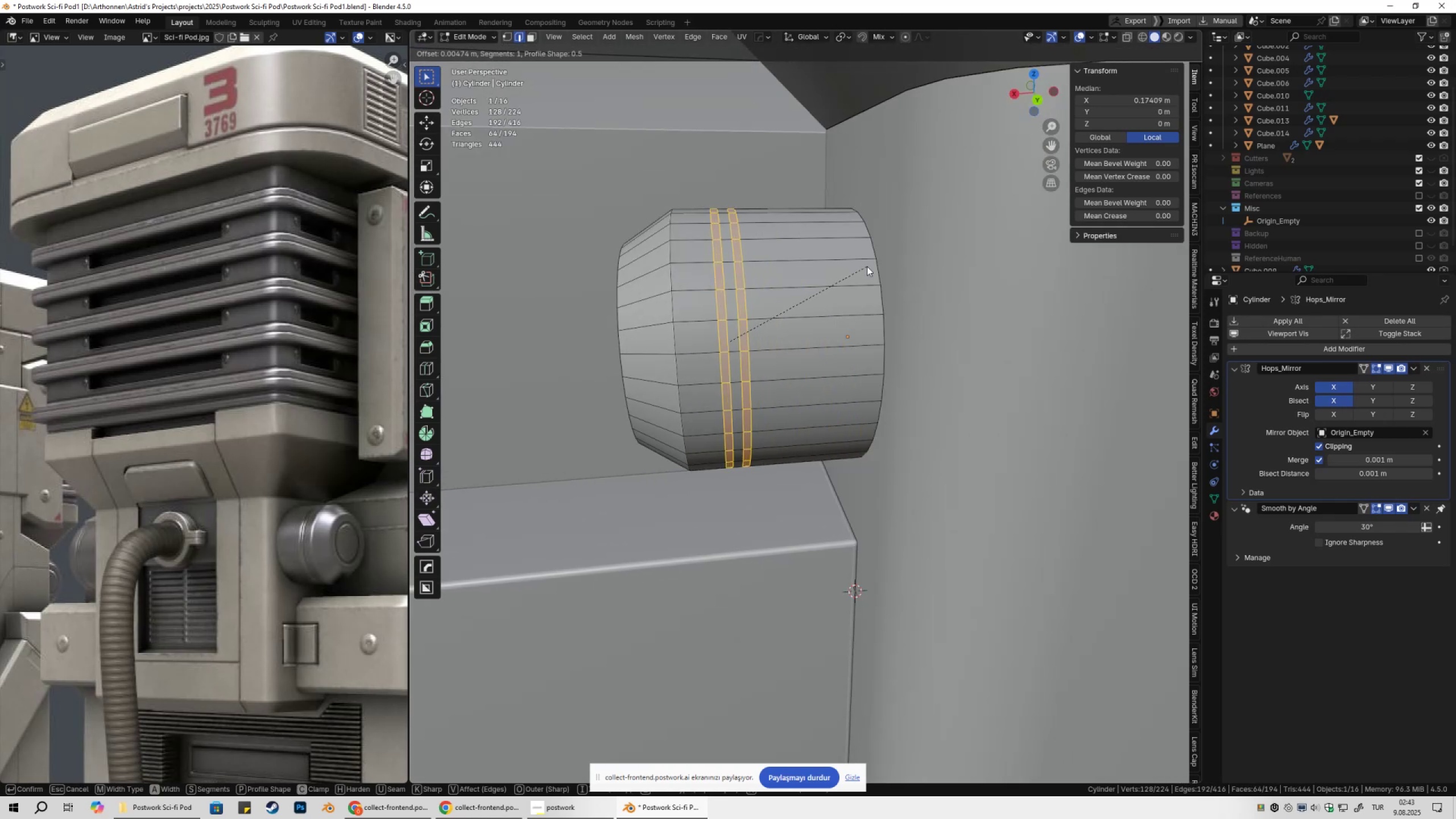 
hold_key(key=ShiftLeft, duration=1.53)
 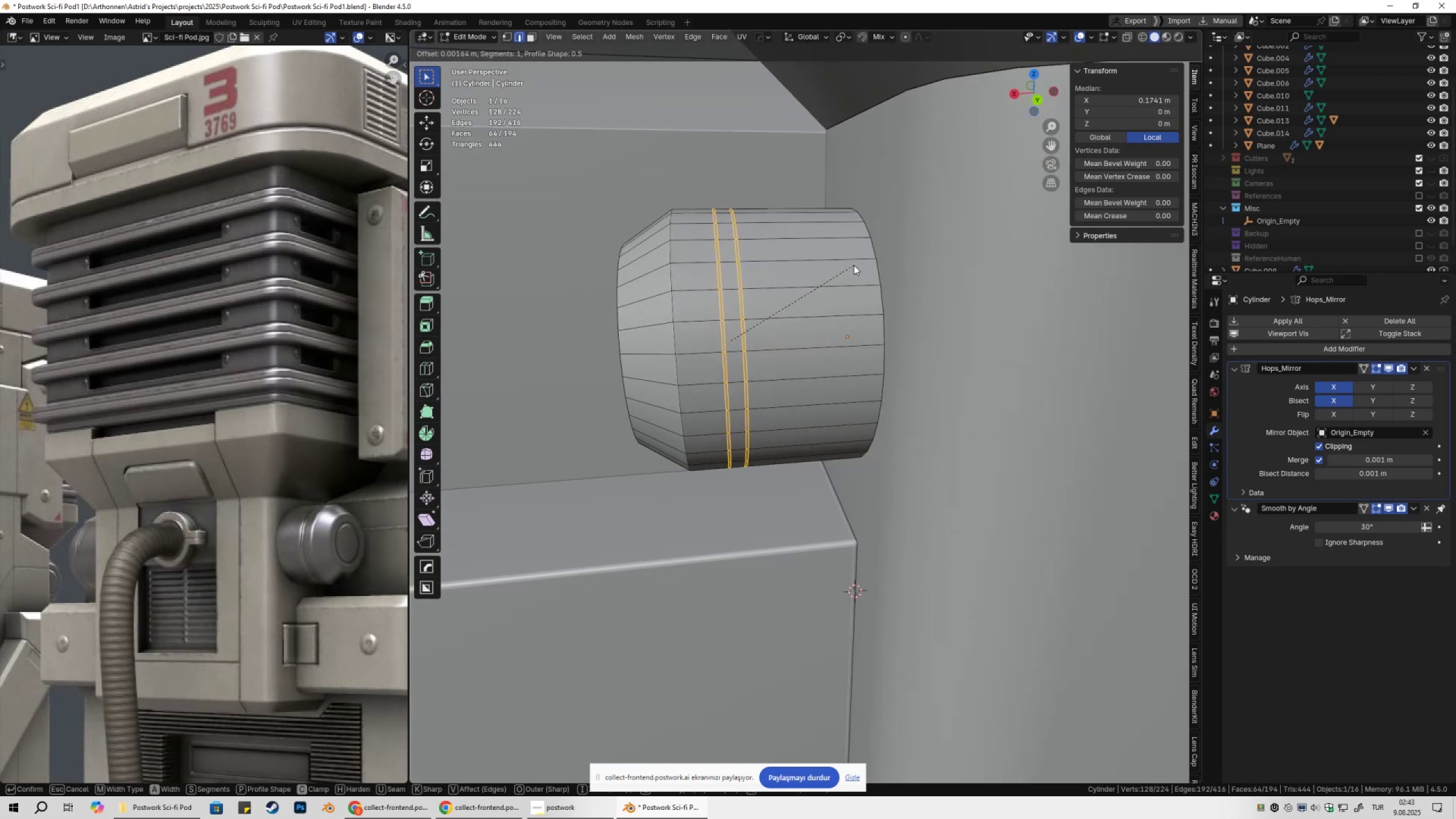 
hold_key(key=ShiftLeft, duration=1.52)
 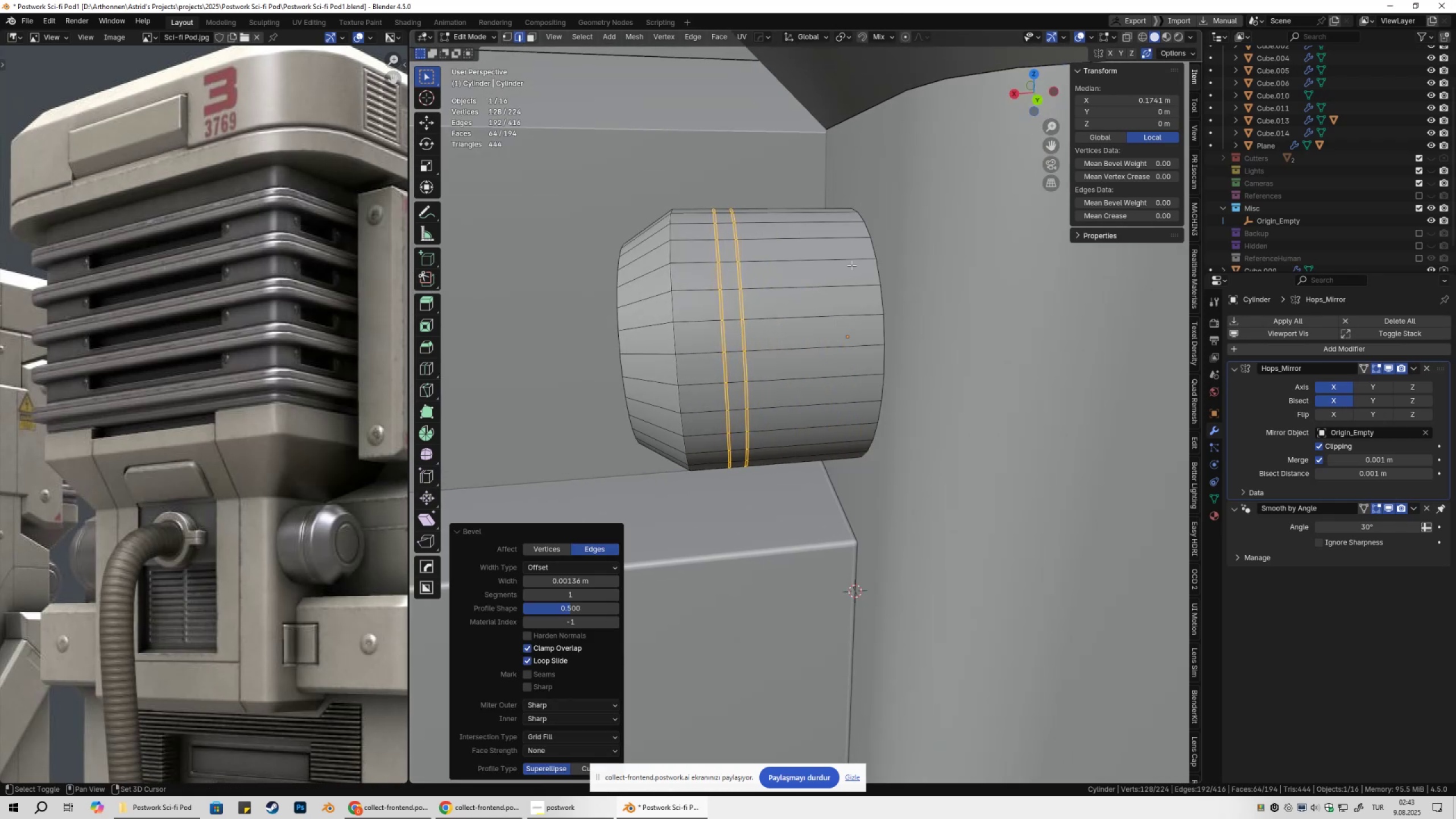 
key(Shift+ShiftLeft)
 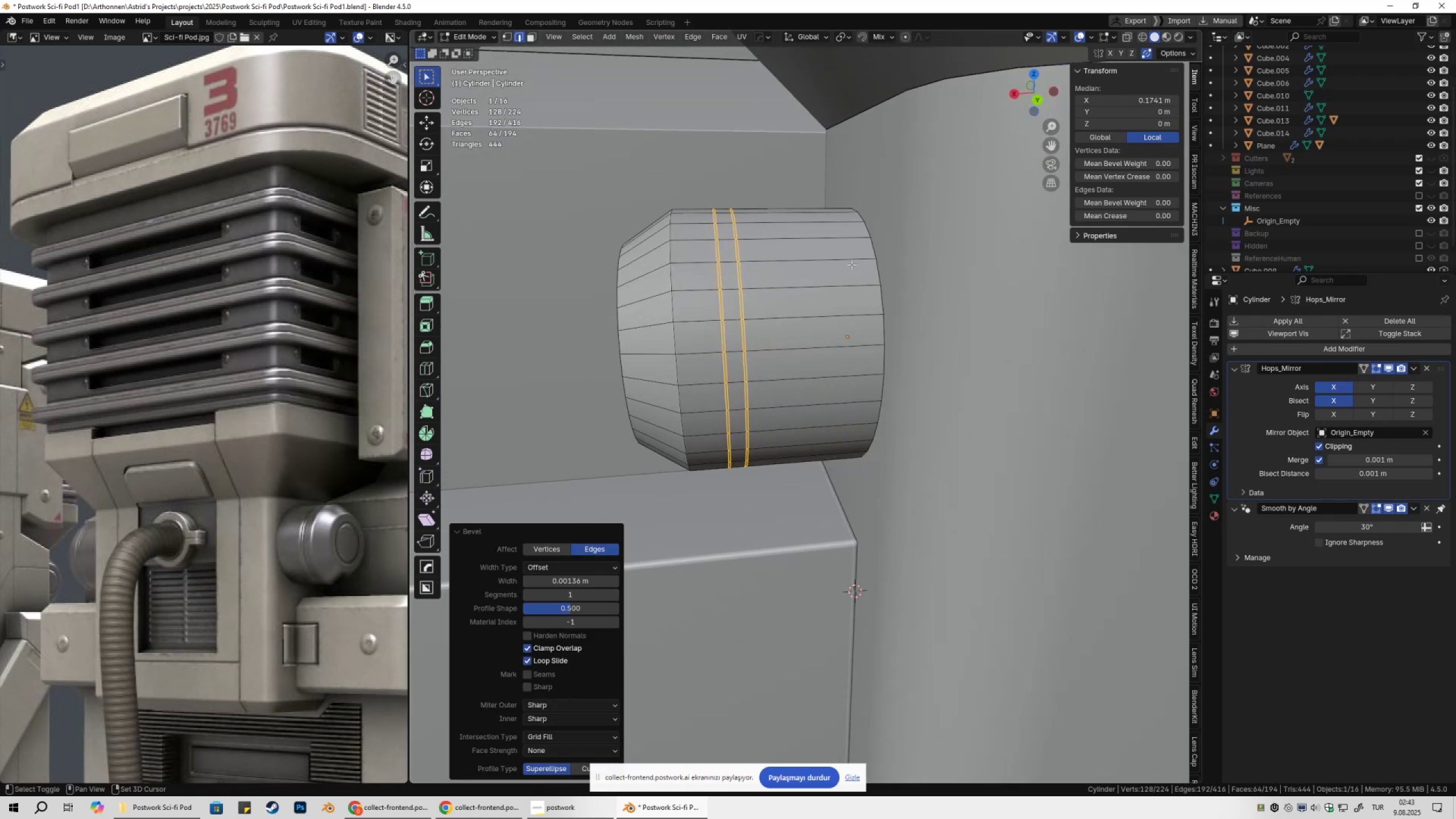 
left_click([851, 265])
 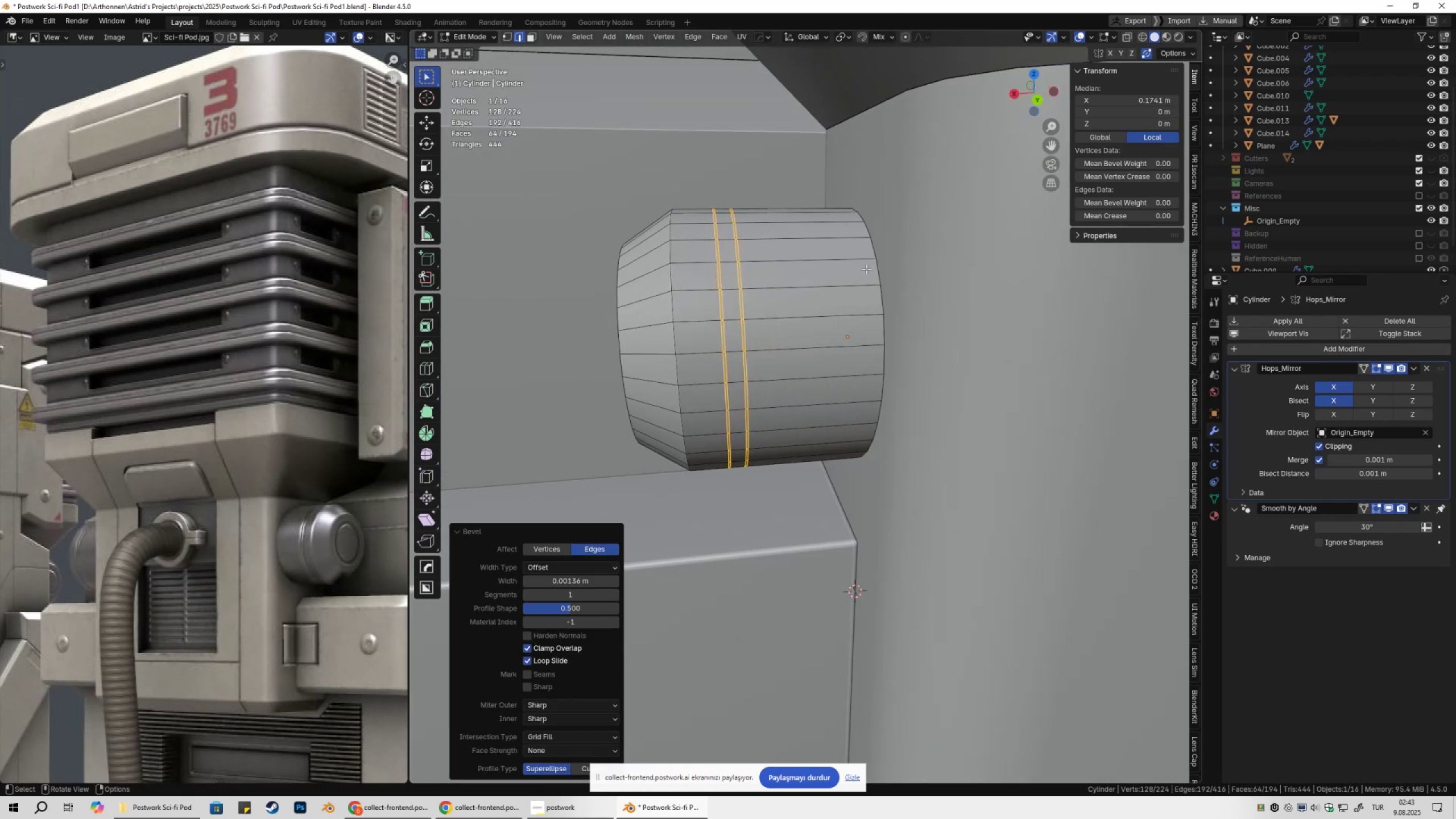 
key(Shift+ShiftLeft)
 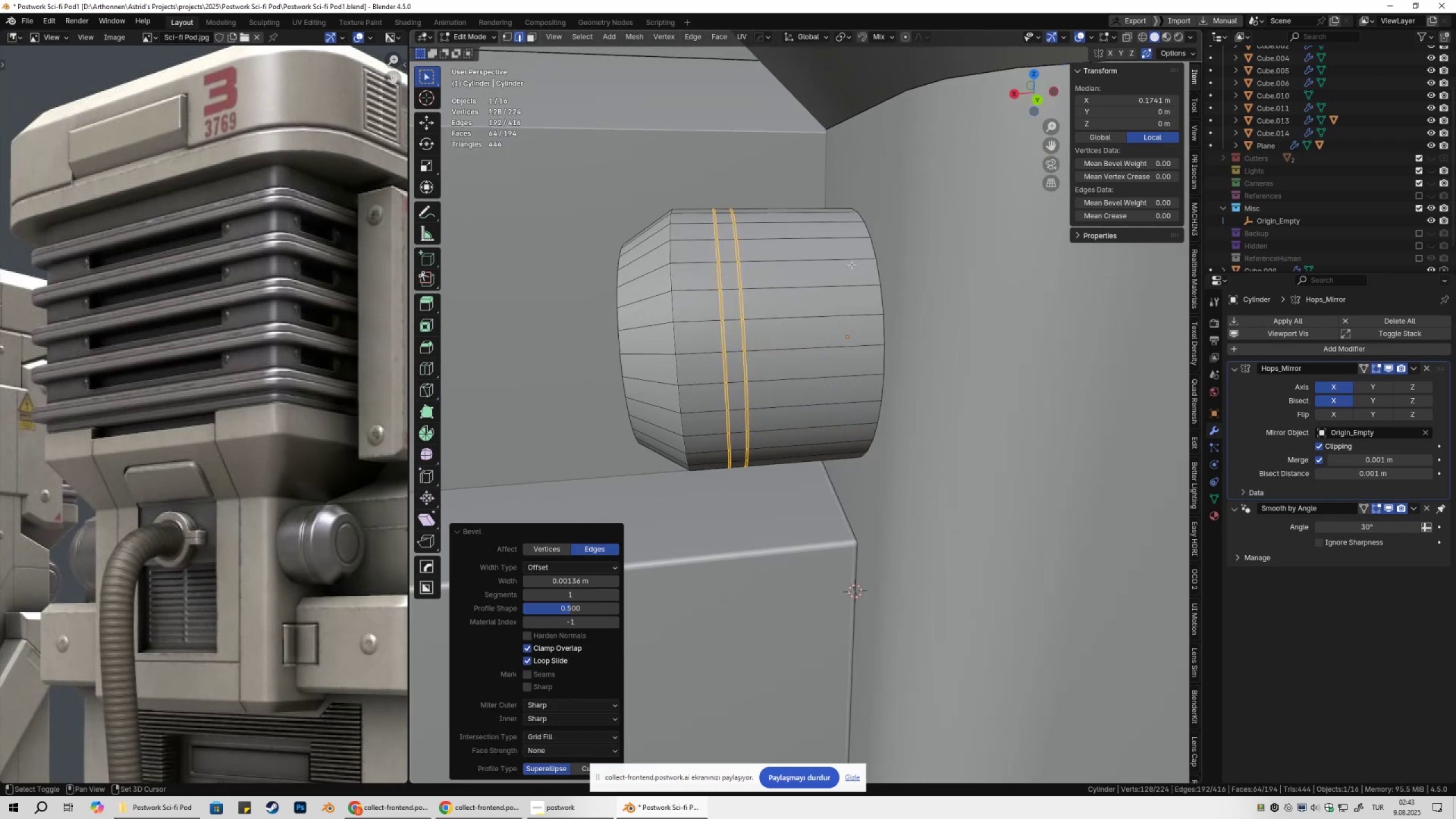 
key(Shift+ShiftLeft)
 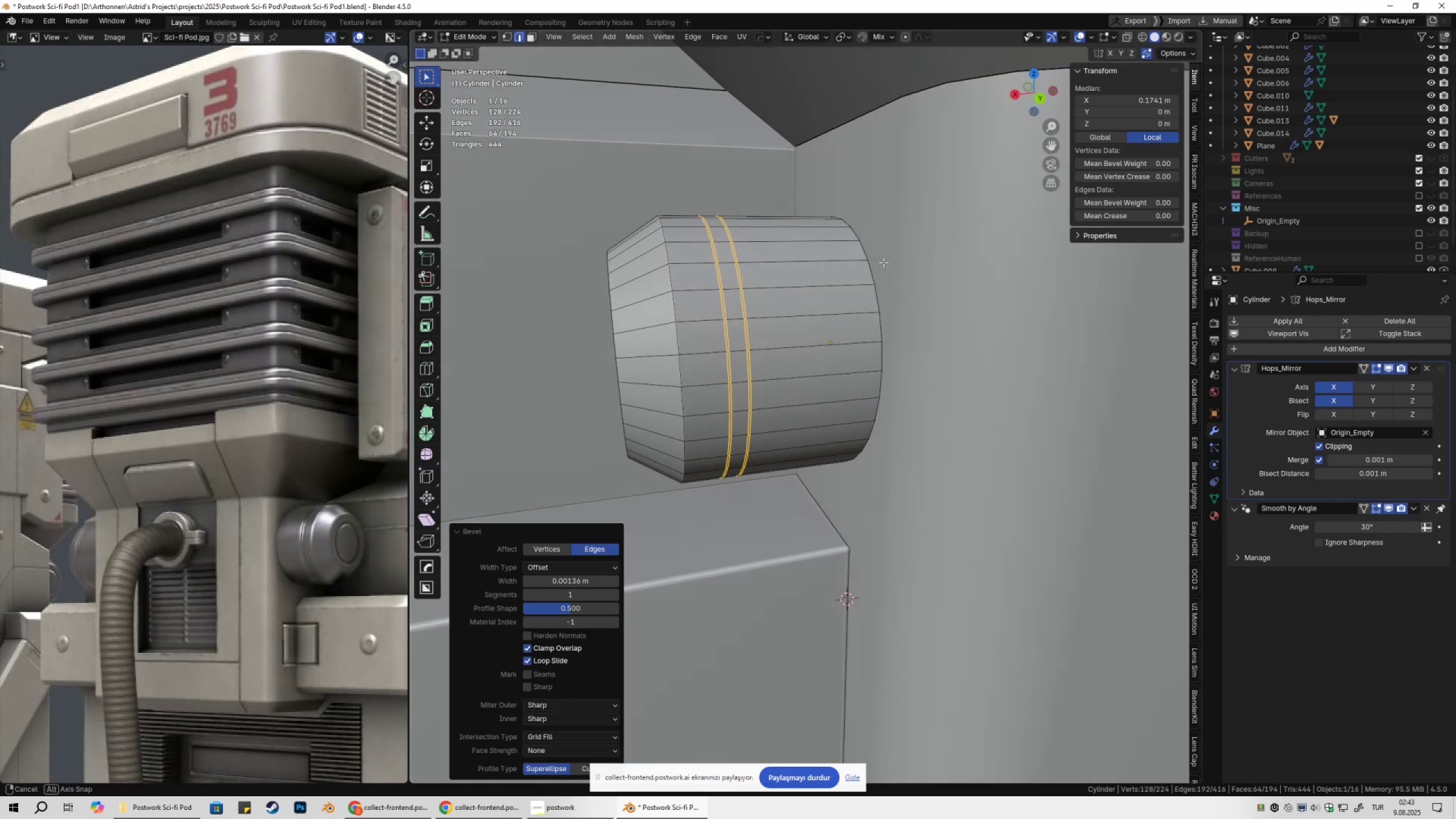 
key(Alt+E)
 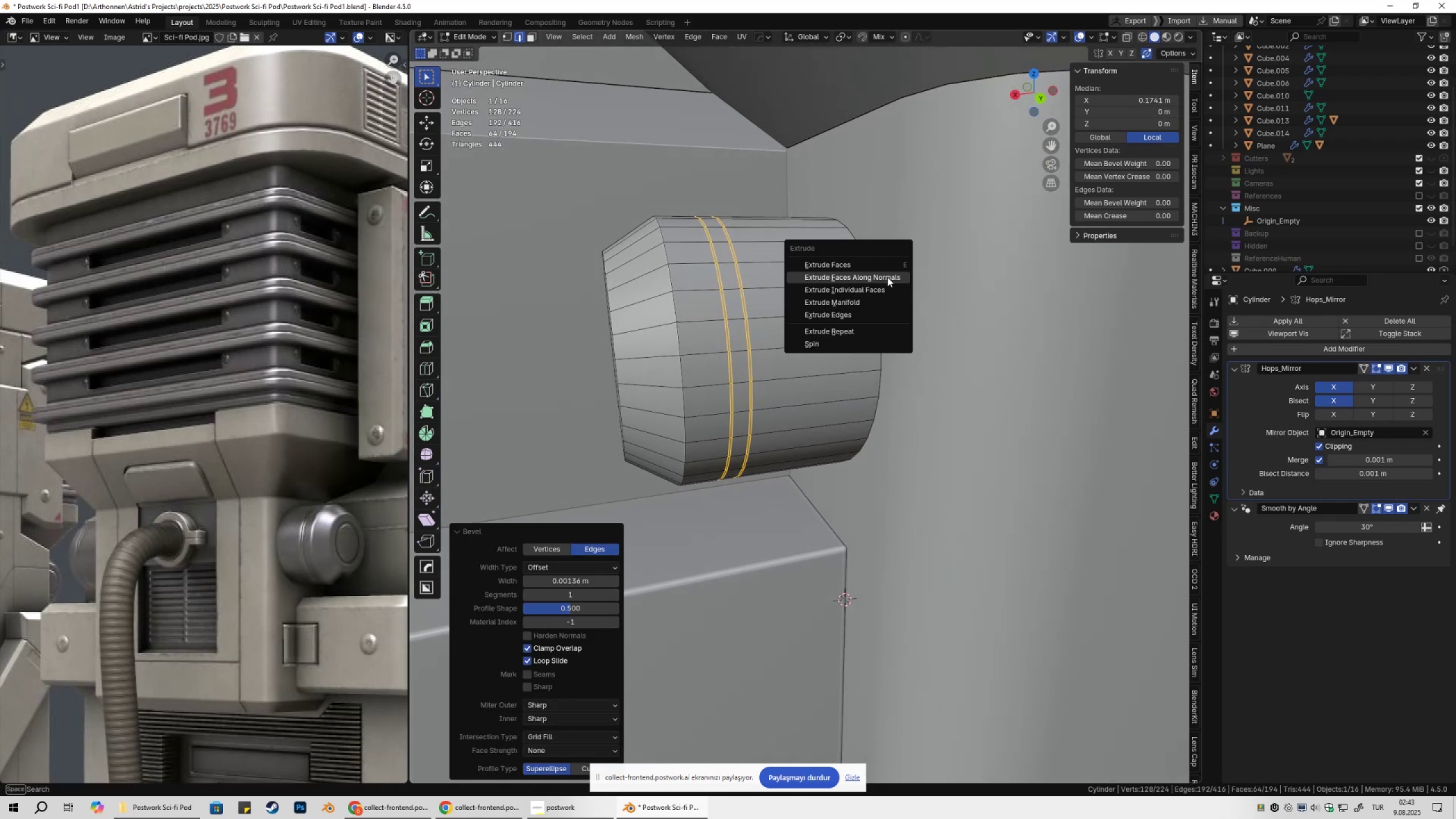 
left_click([887, 277])
 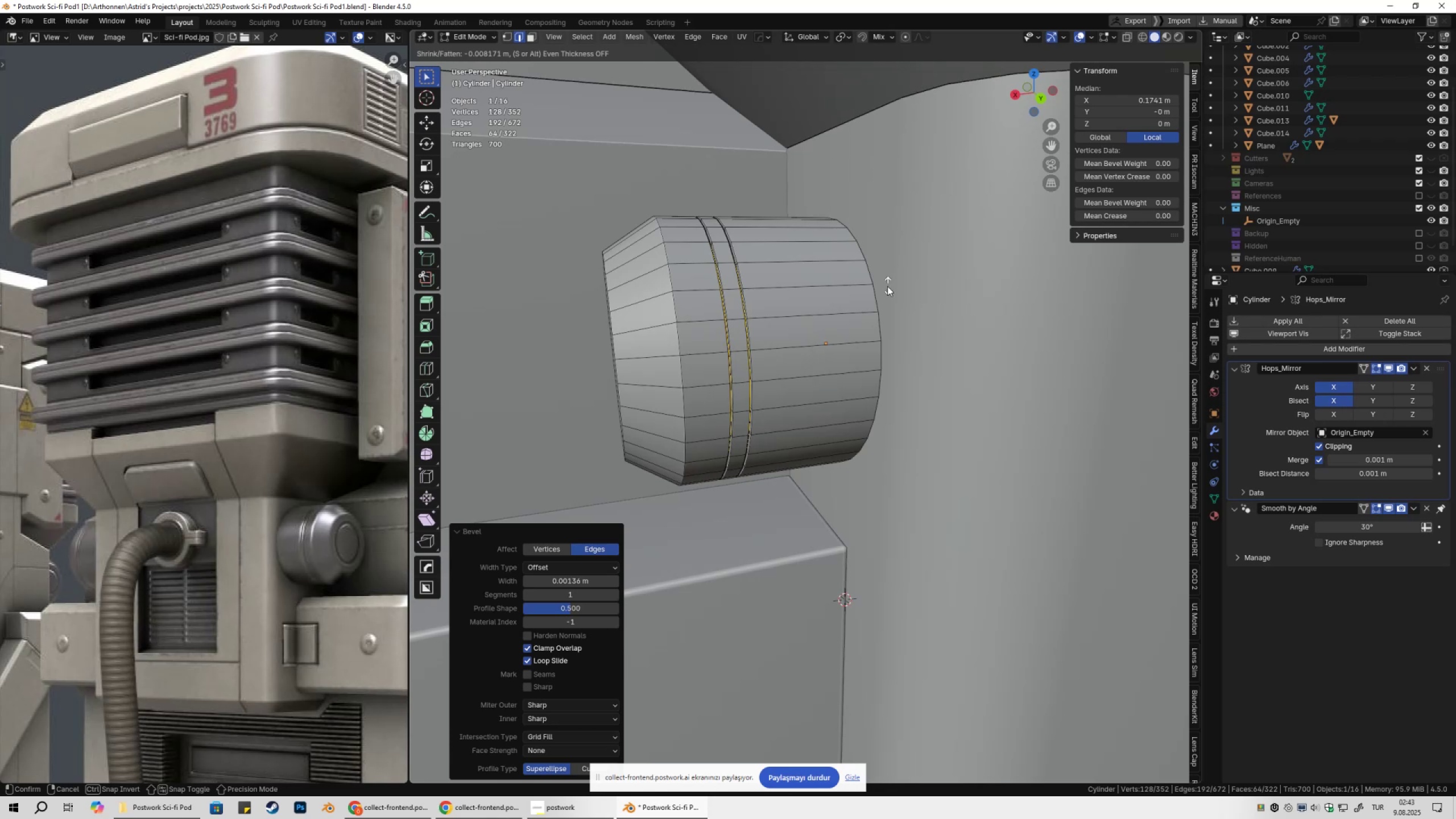 
hold_key(key=ShiftLeft, duration=0.63)
 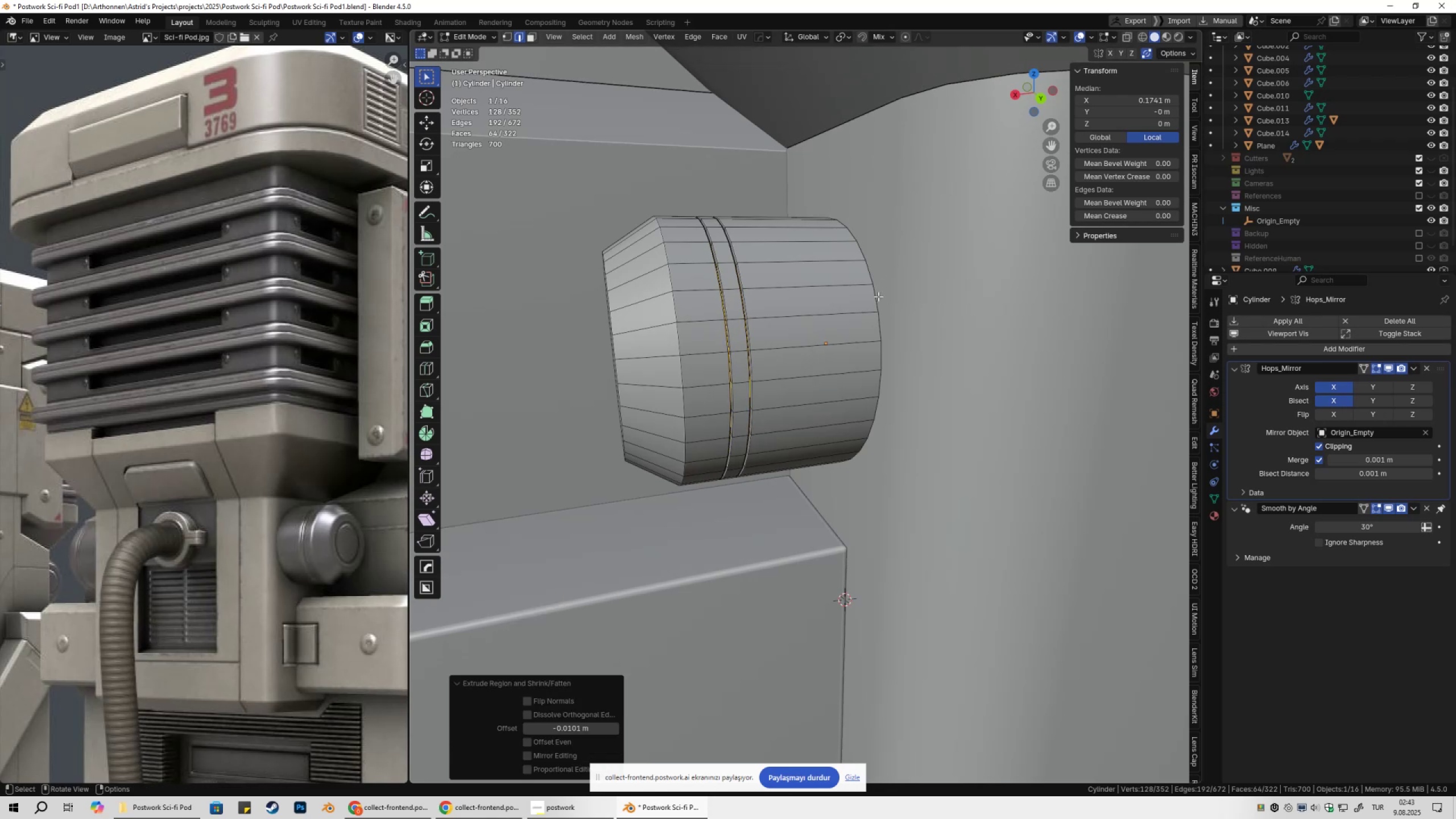 
key(Tab)
 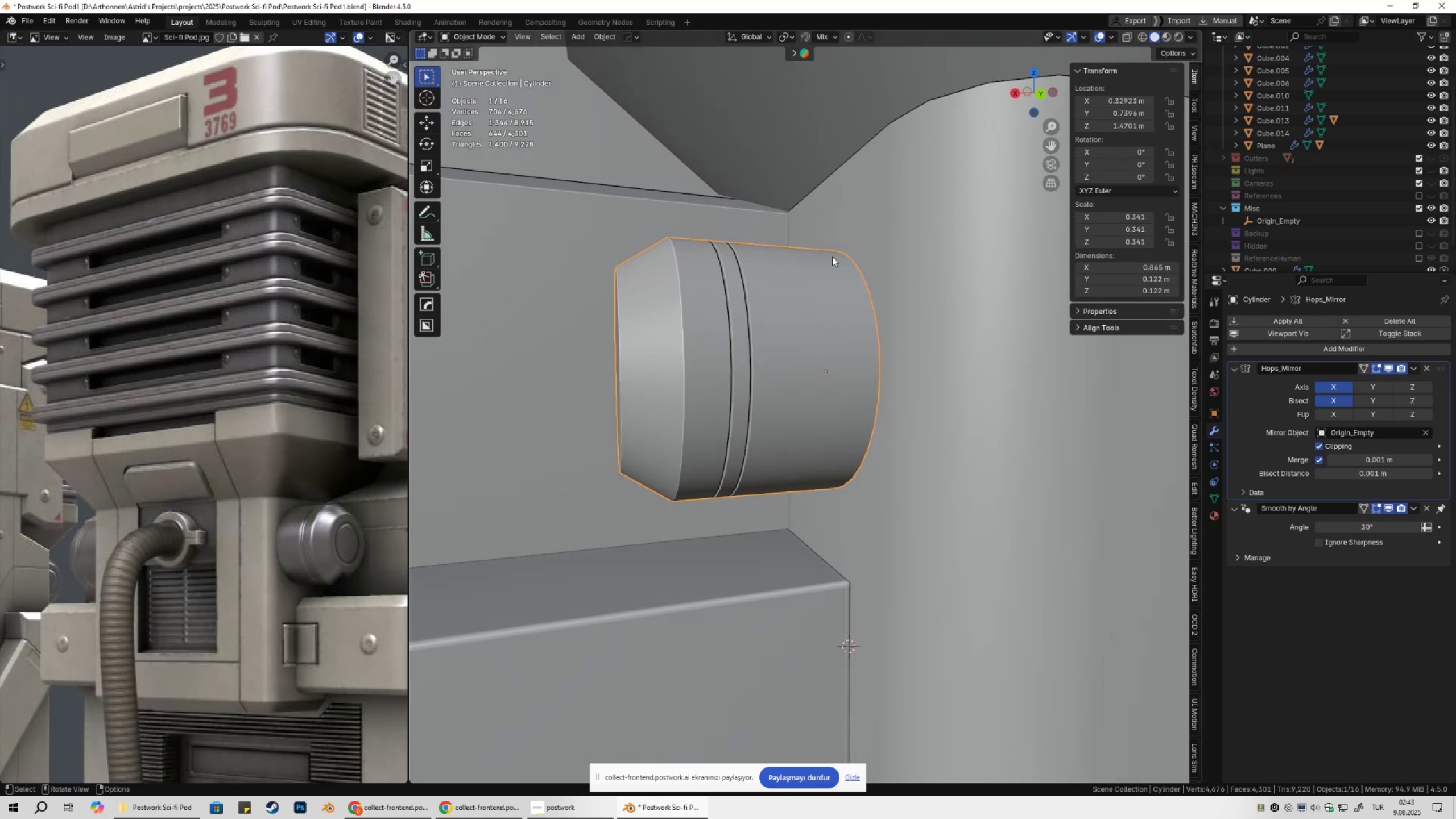 
left_click([880, 242])
 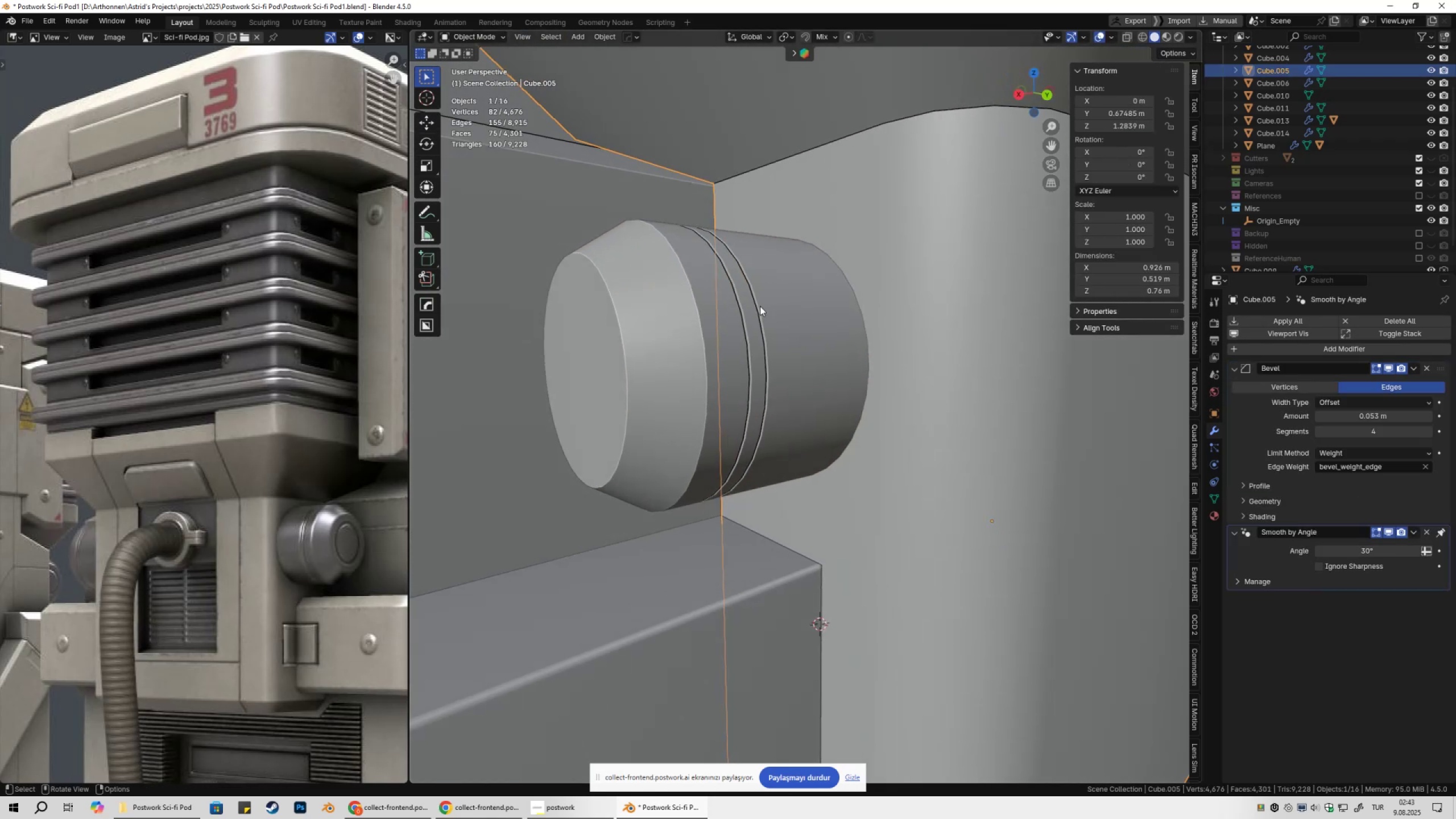 
hold_key(key=ShiftLeft, duration=0.34)
 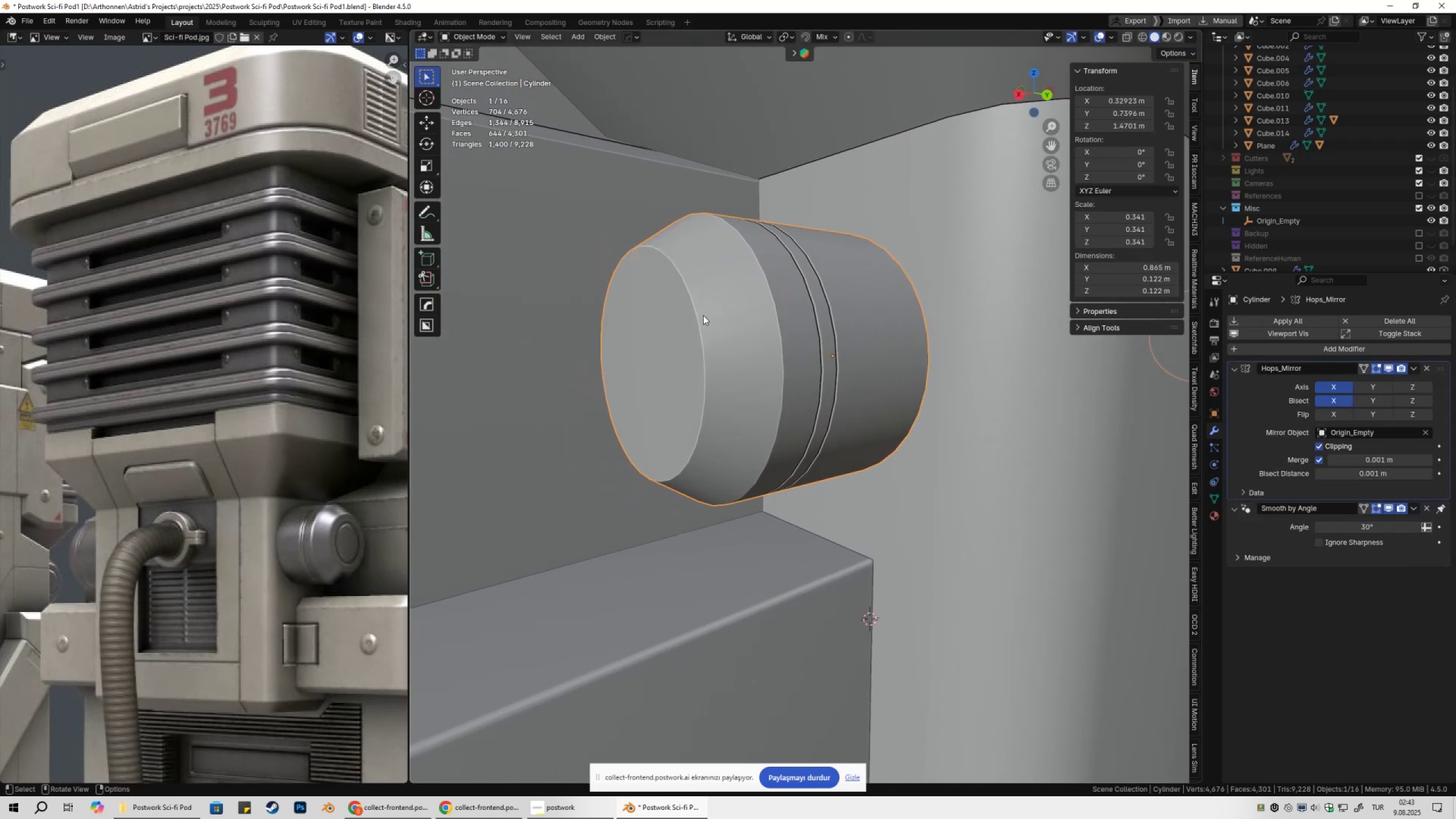 
key(Tab)
 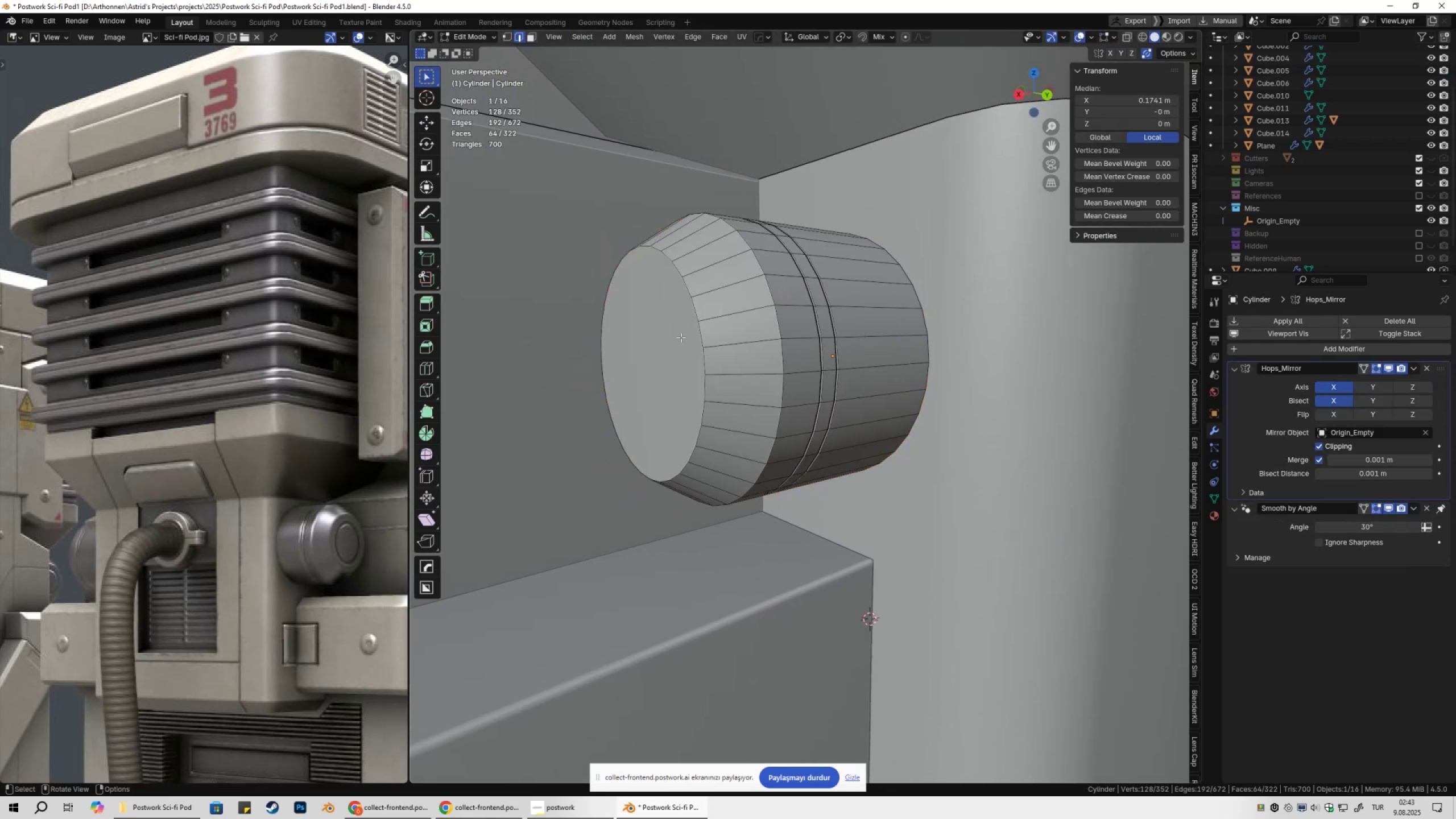 
key(3)
 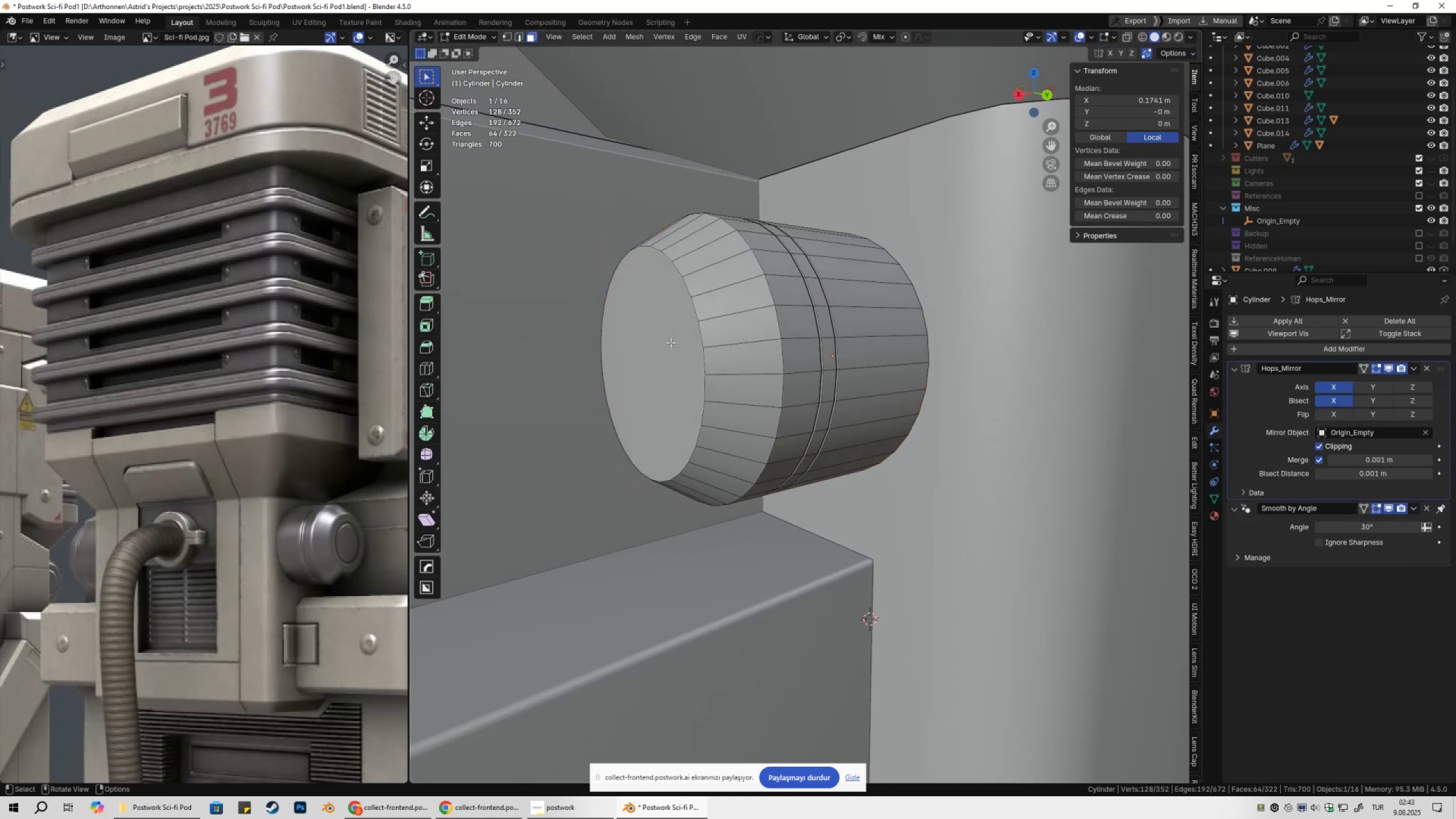 
left_click([671, 342])
 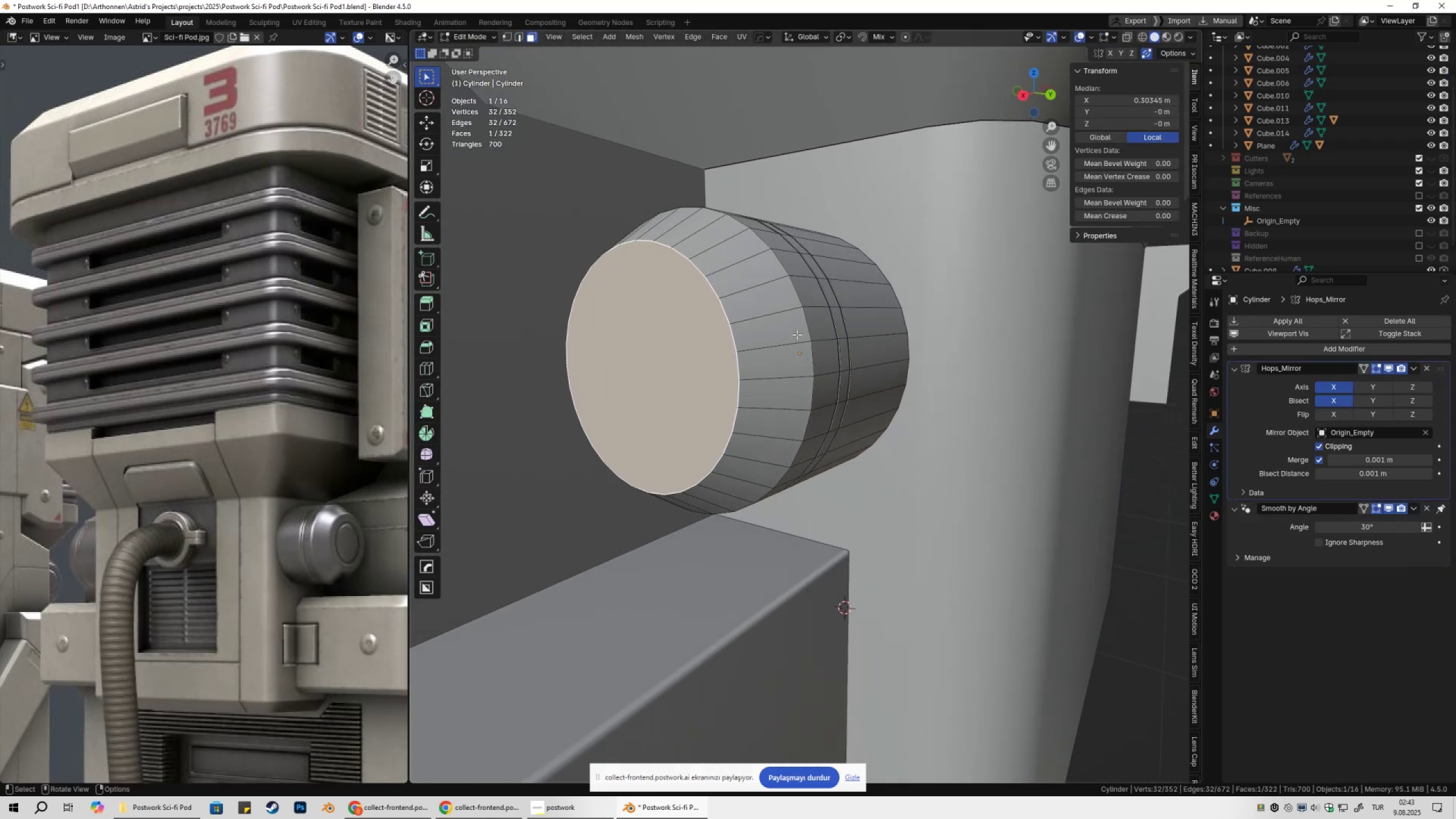 
key(I)
 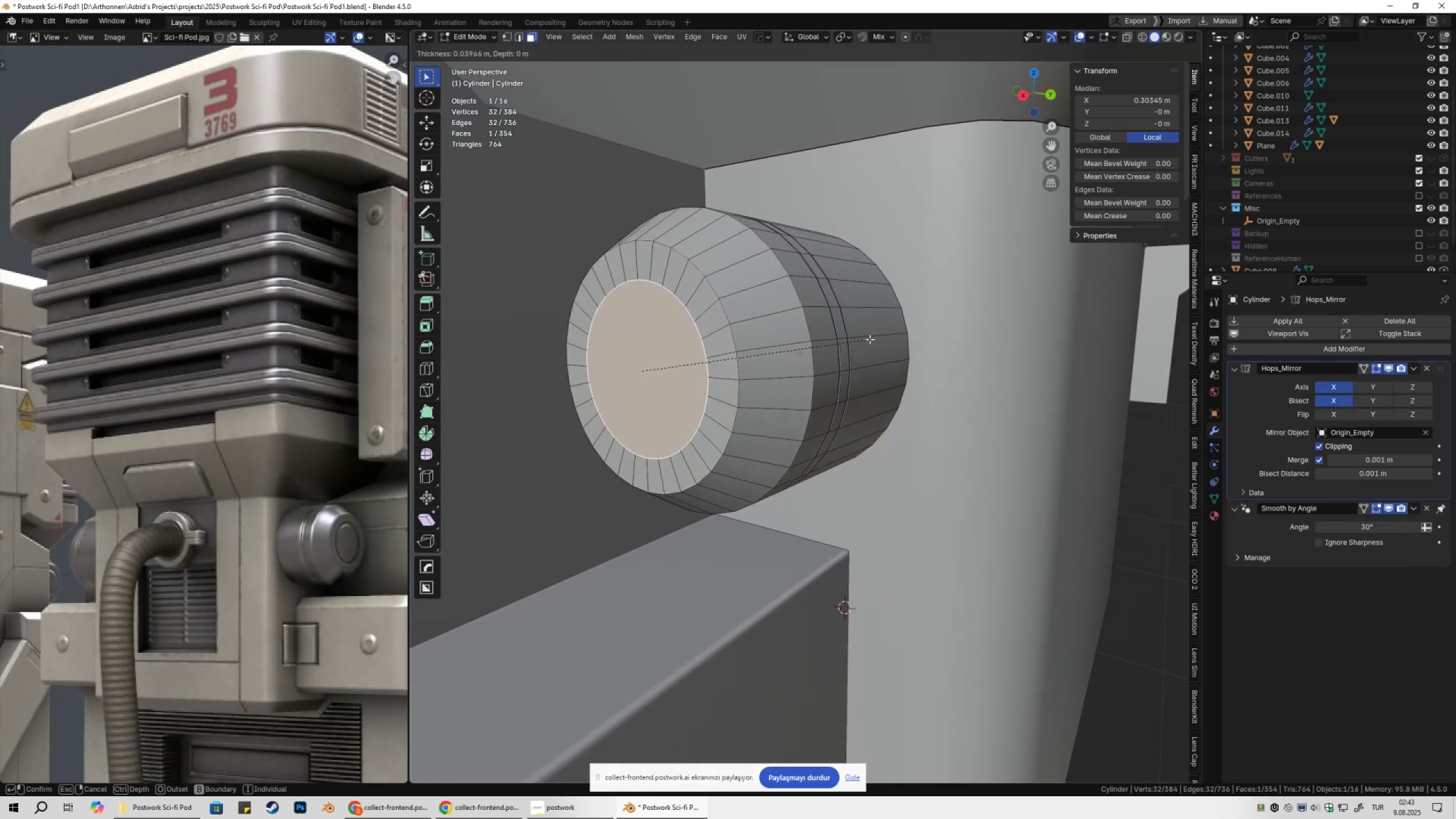 
left_click([871, 339])
 